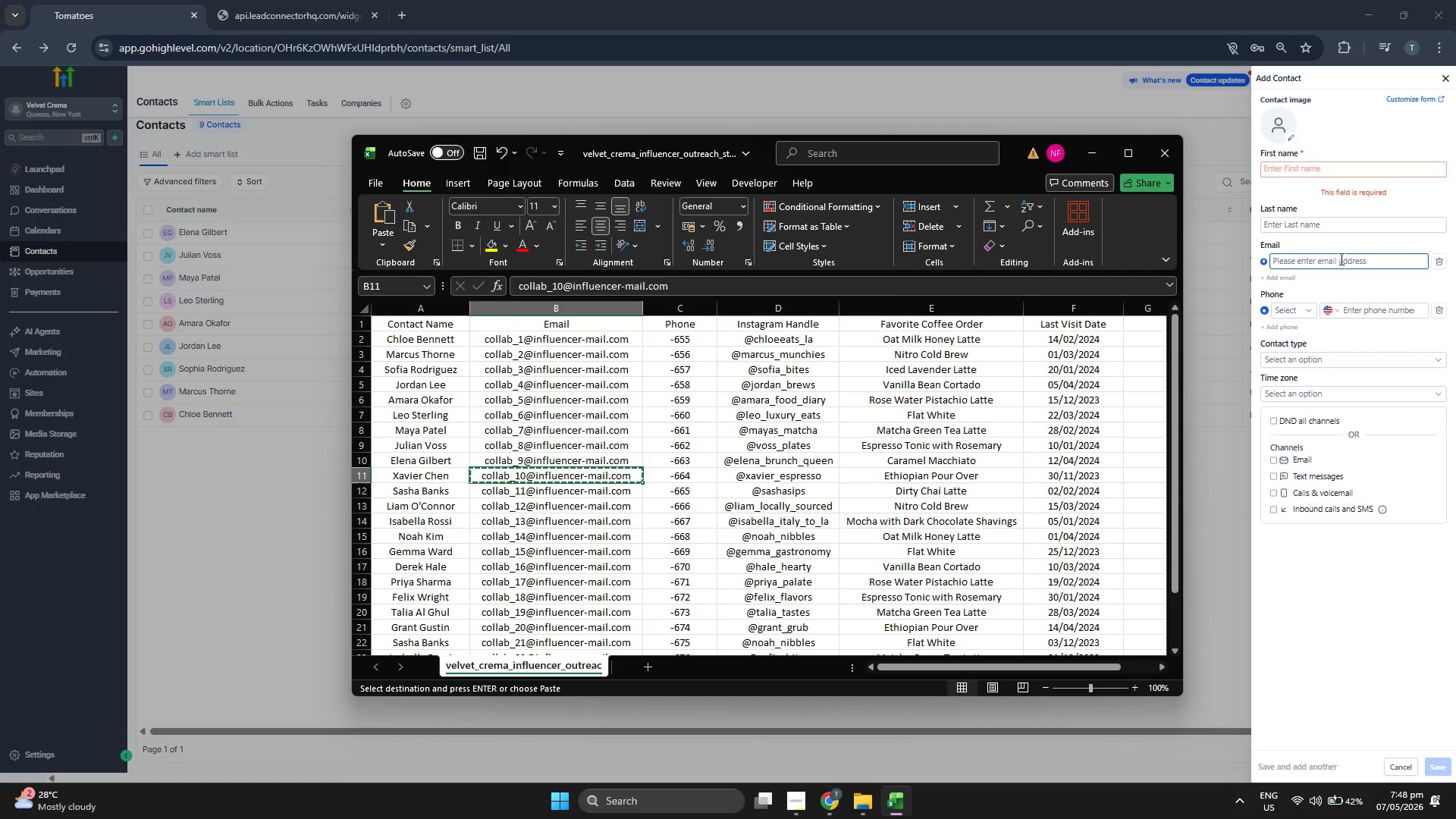 
left_click([1340, 259])
 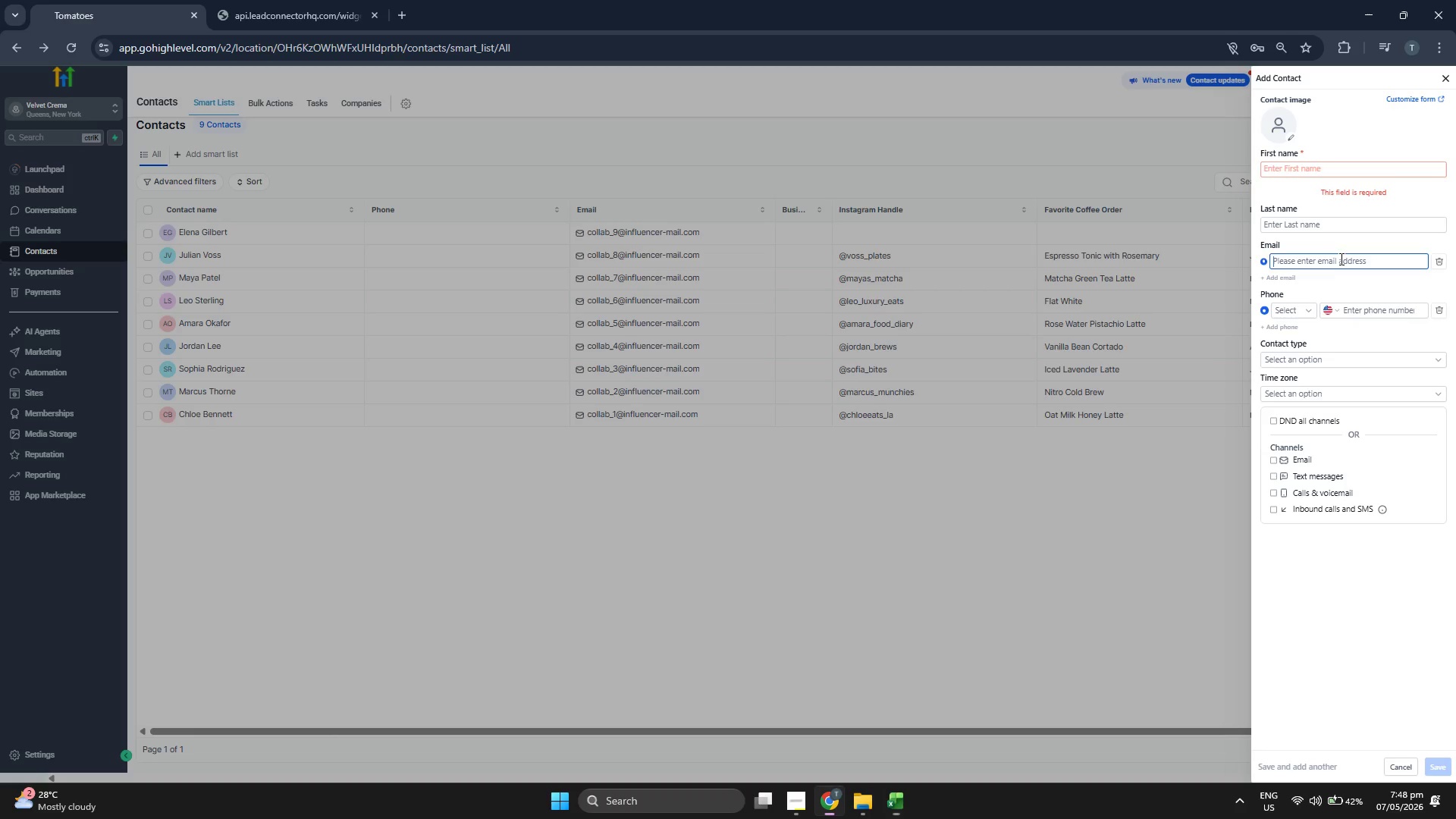 
key(Control+ControlLeft)
 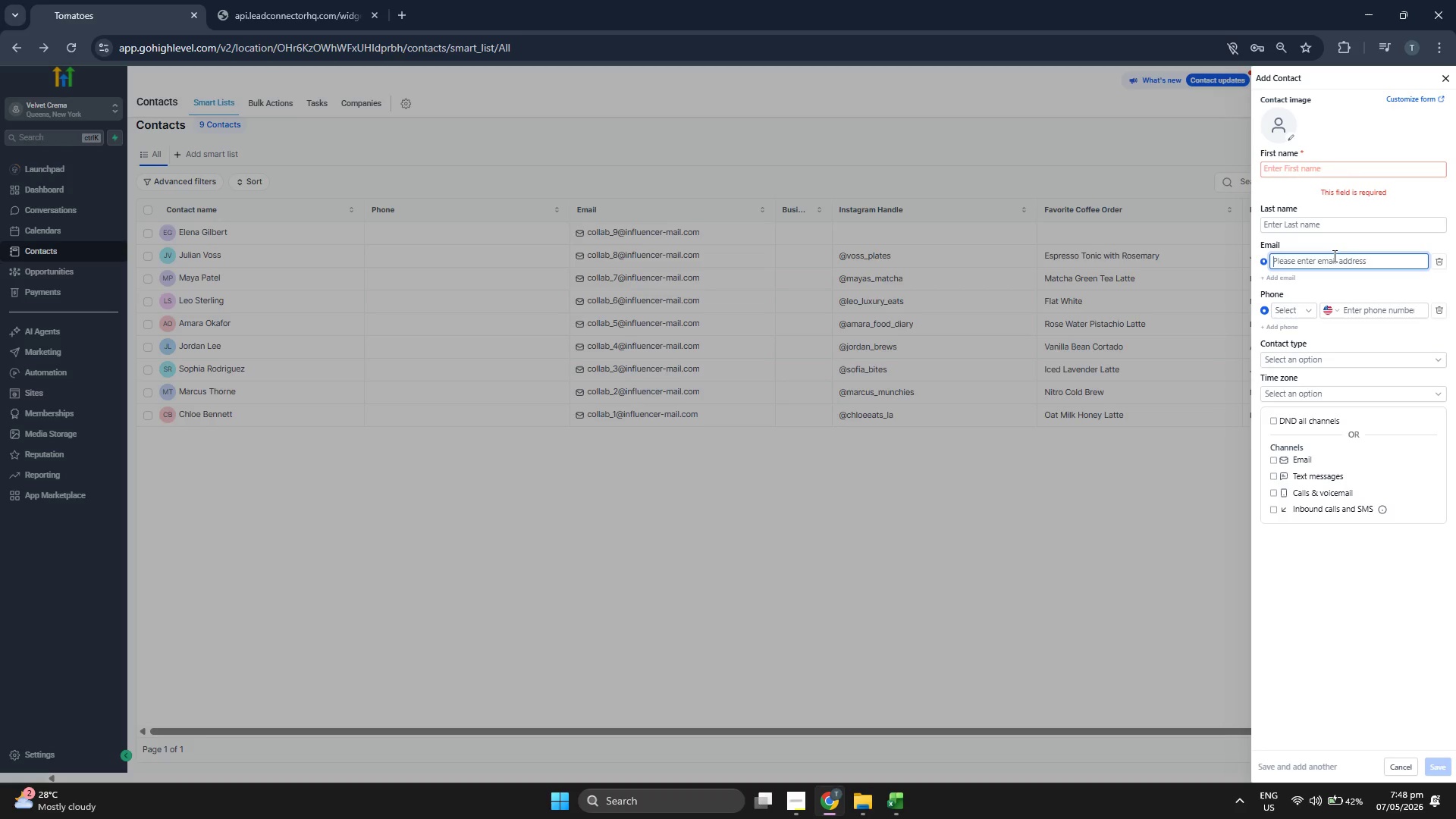 
key(Control+V)
 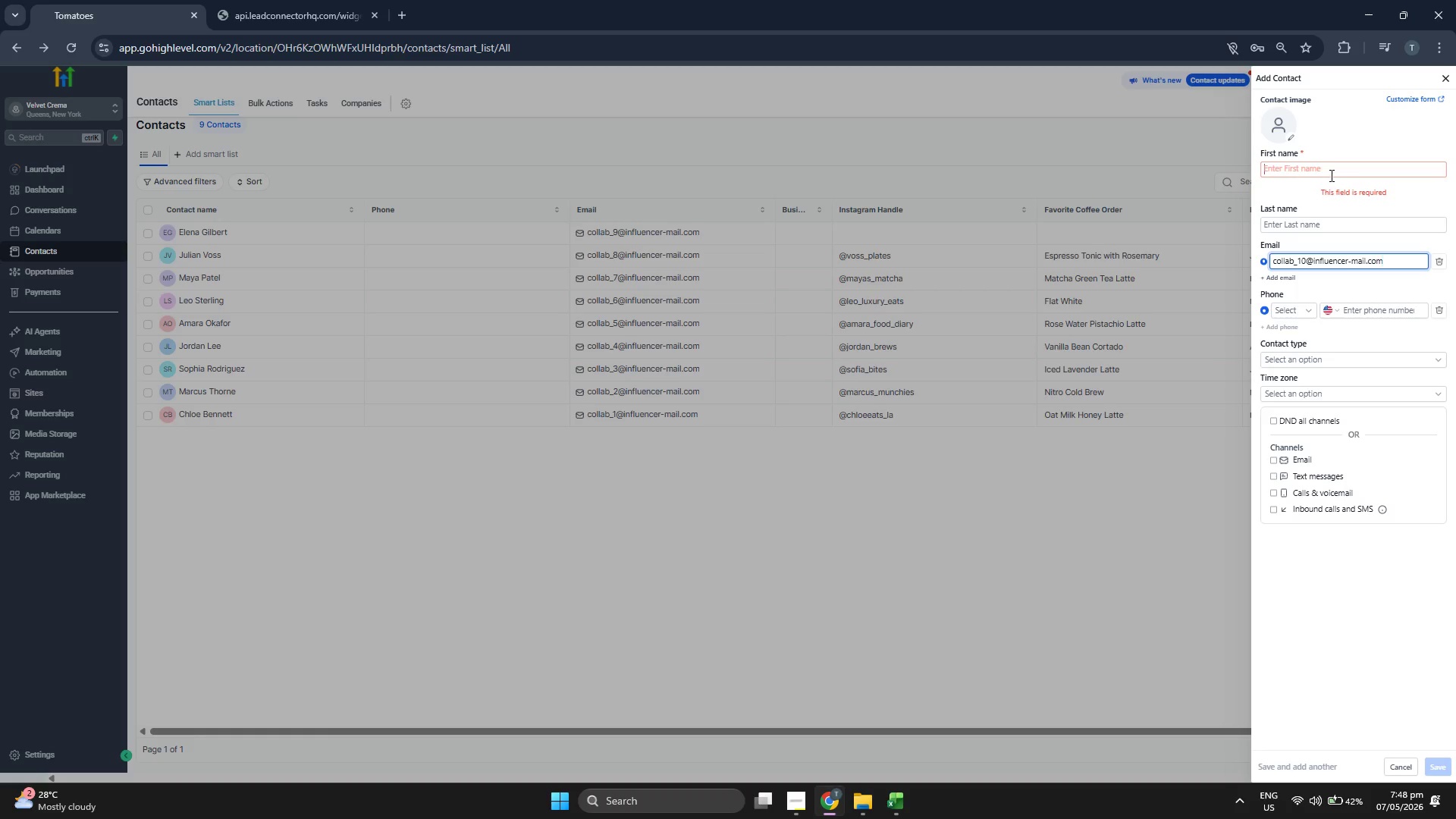 
type(Xavier)
key(Tab)
type(Chen)
 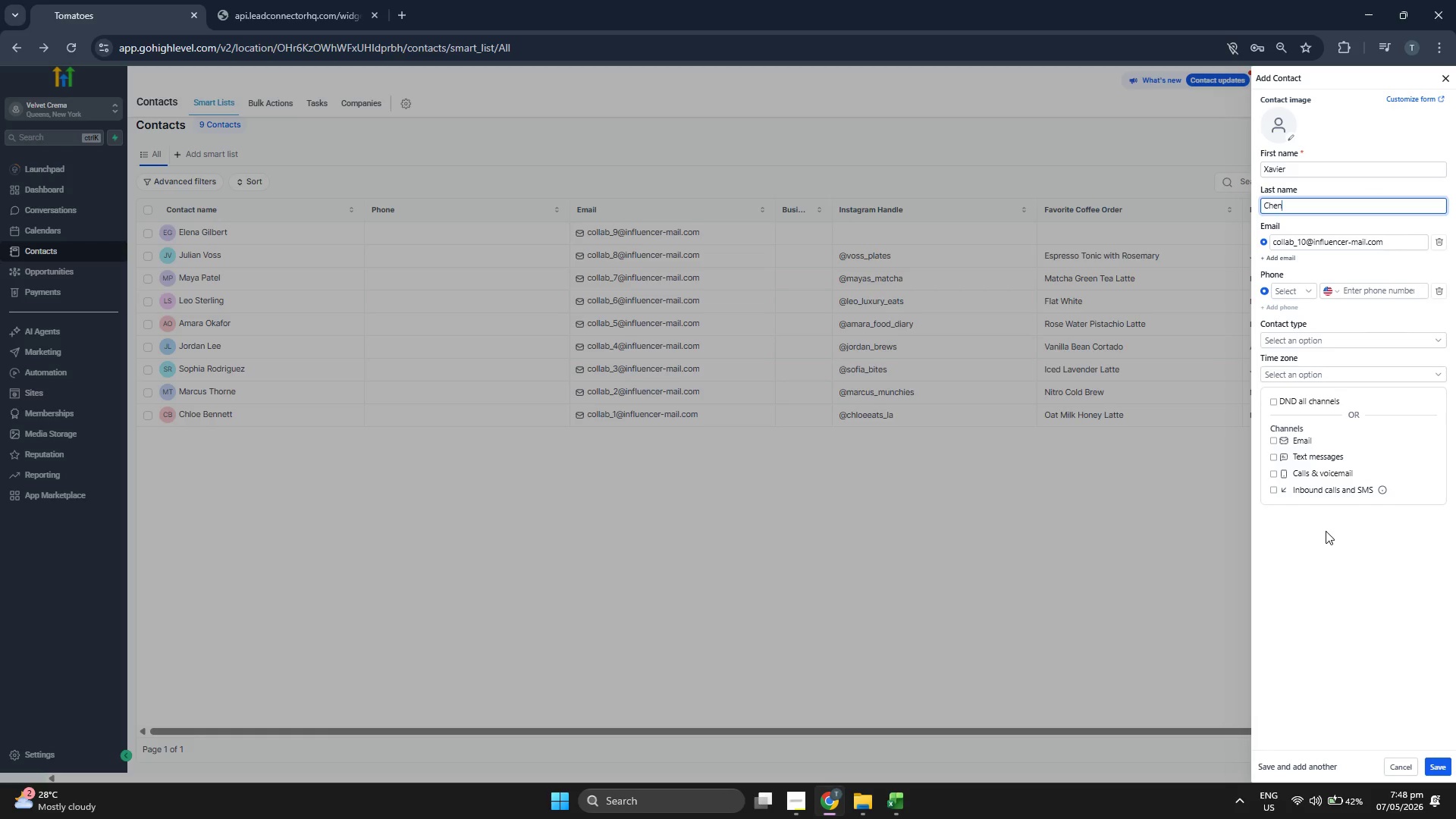 
left_click([1326, 597])
 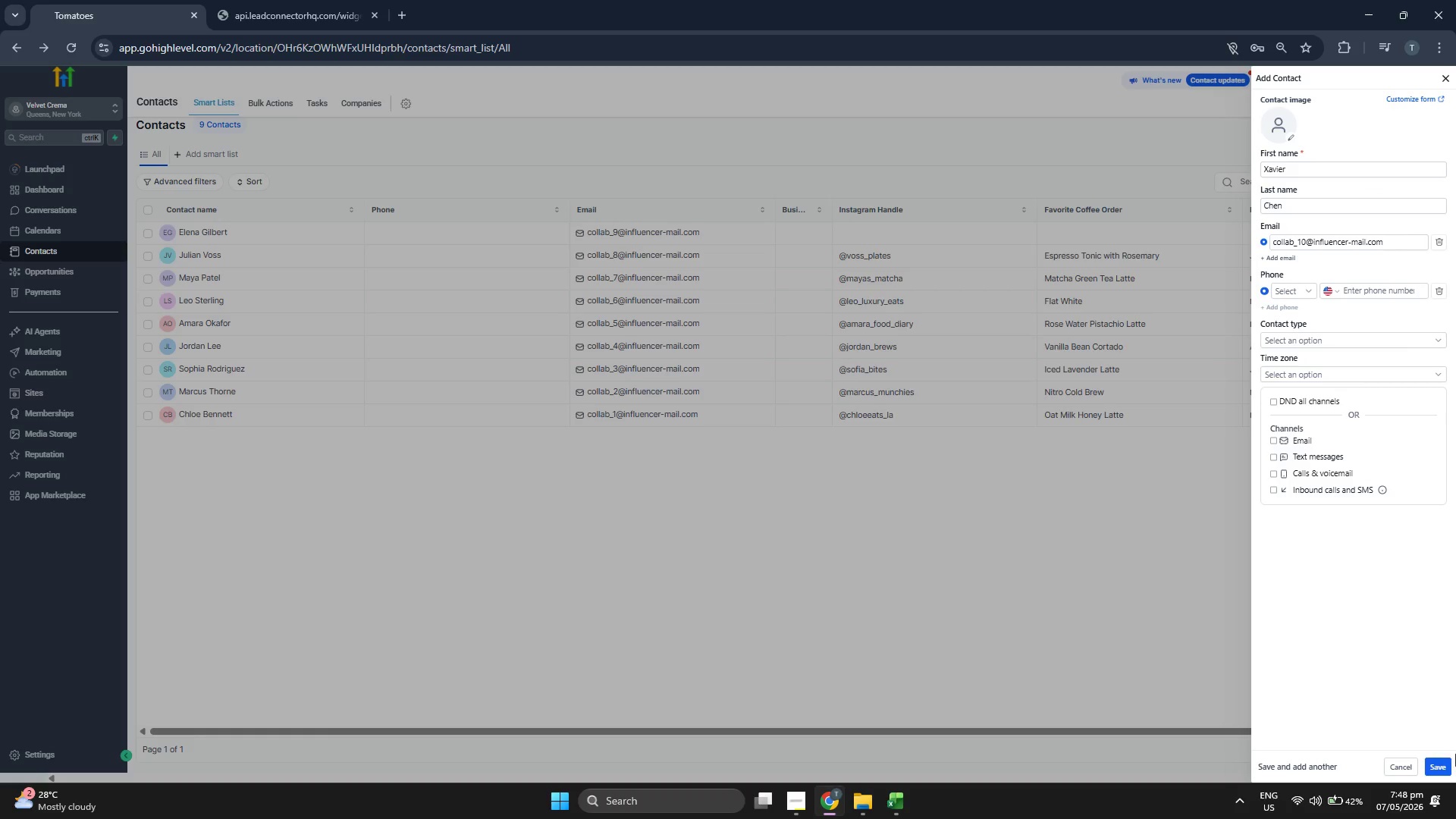 
left_click([1441, 761])
 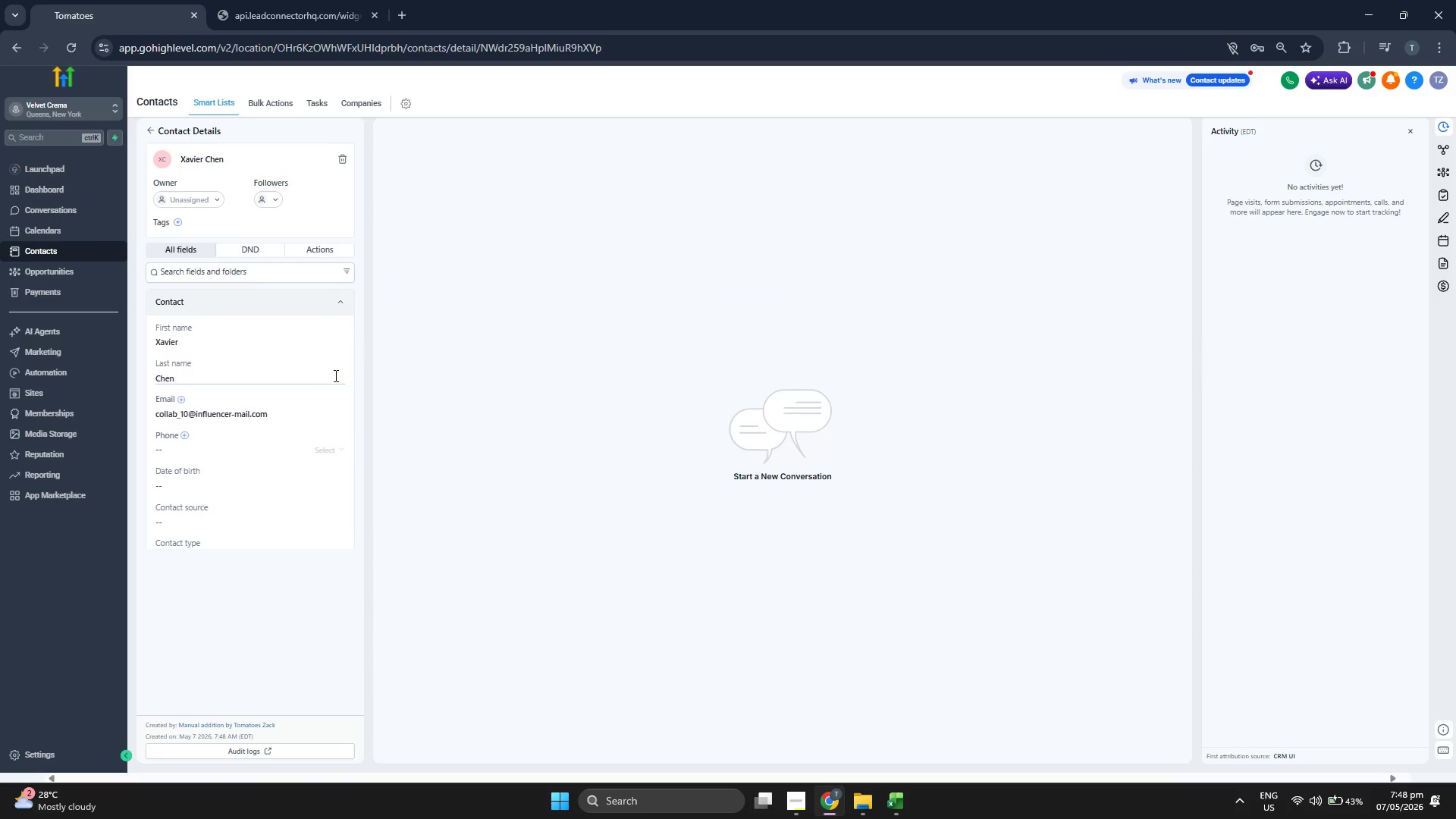 
scroll: coordinate [353, 370], scroll_direction: down, amount: 1.0
 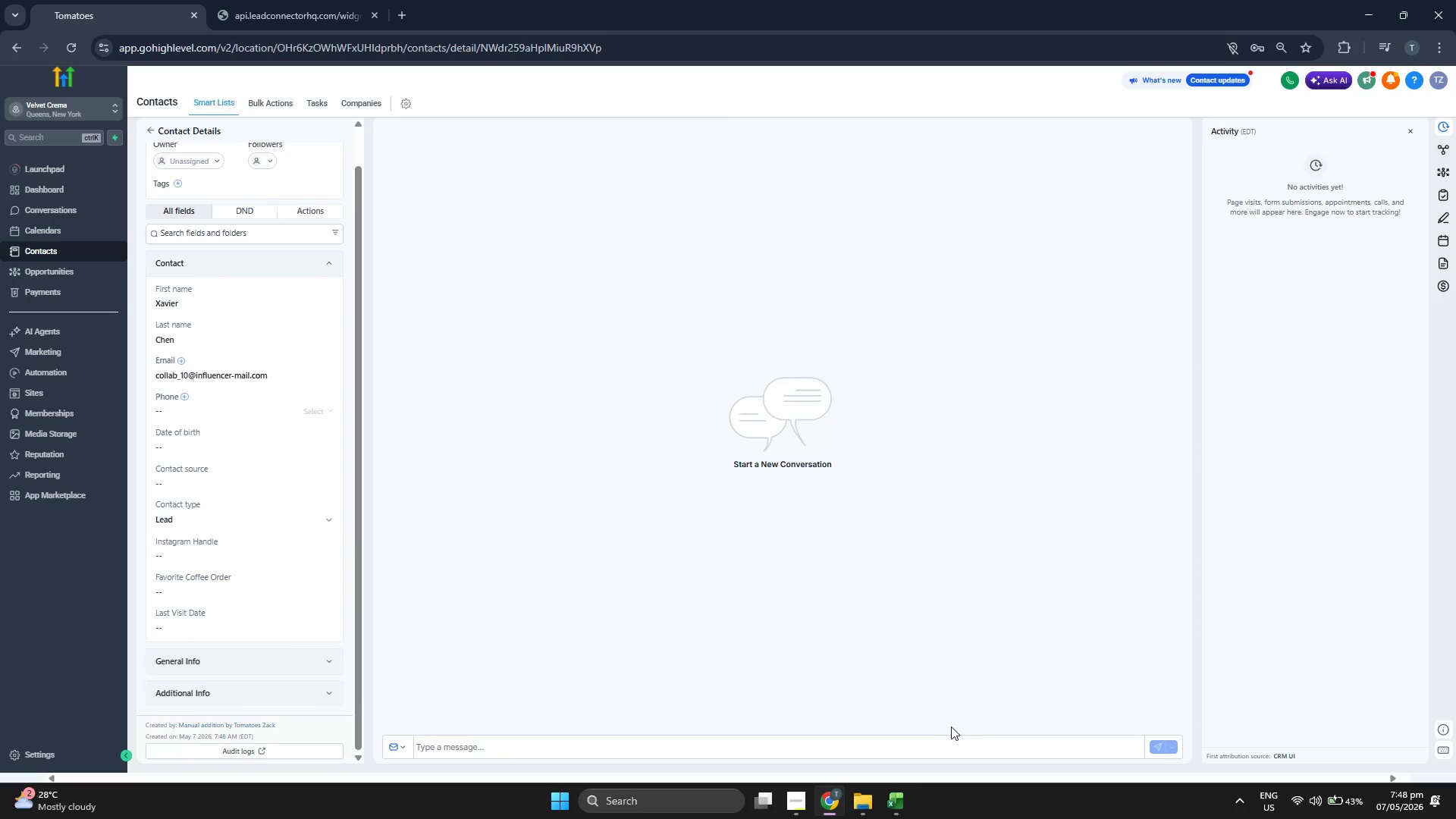 
left_click([904, 801])
 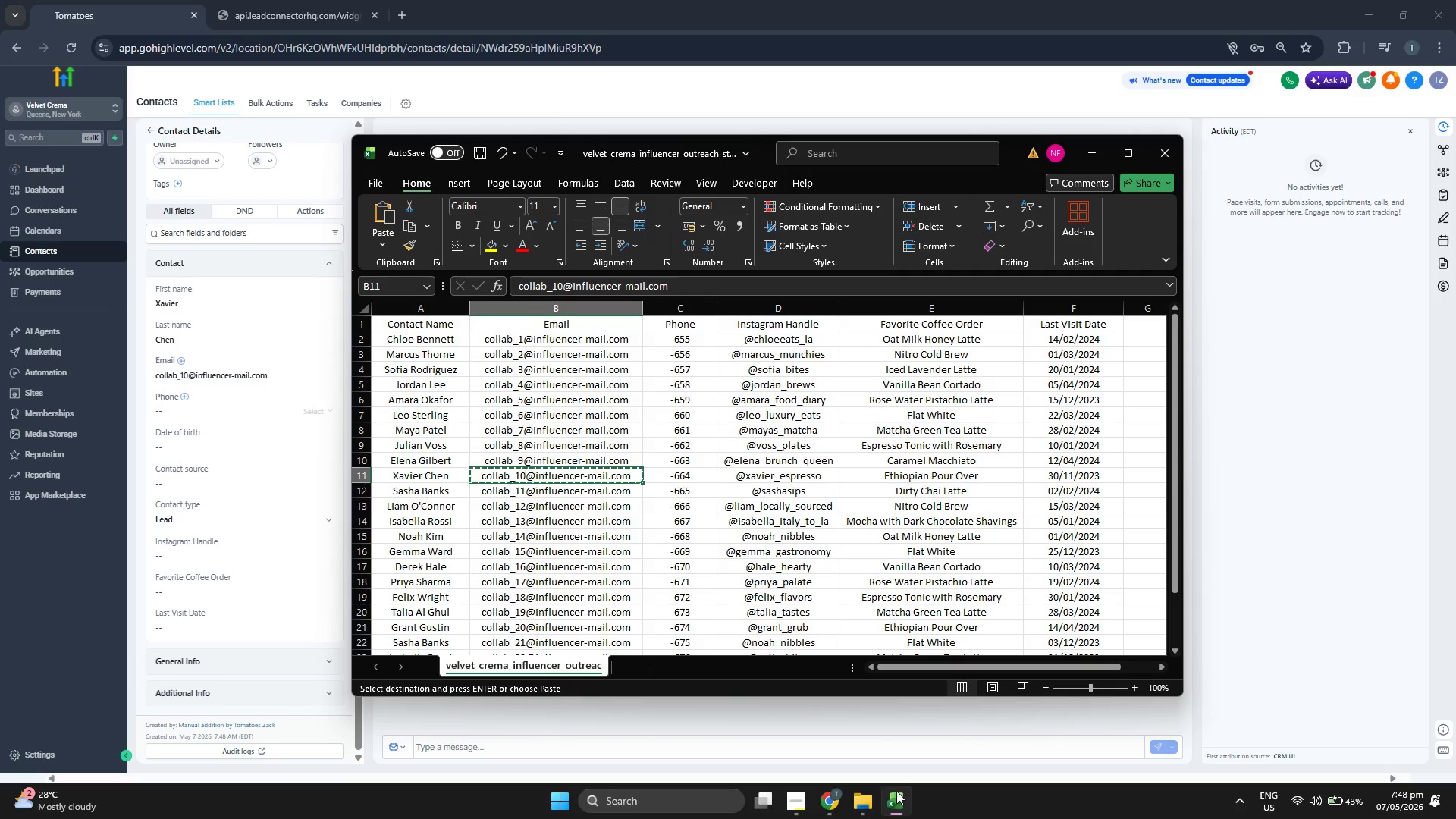 
key(ArrowRight)
 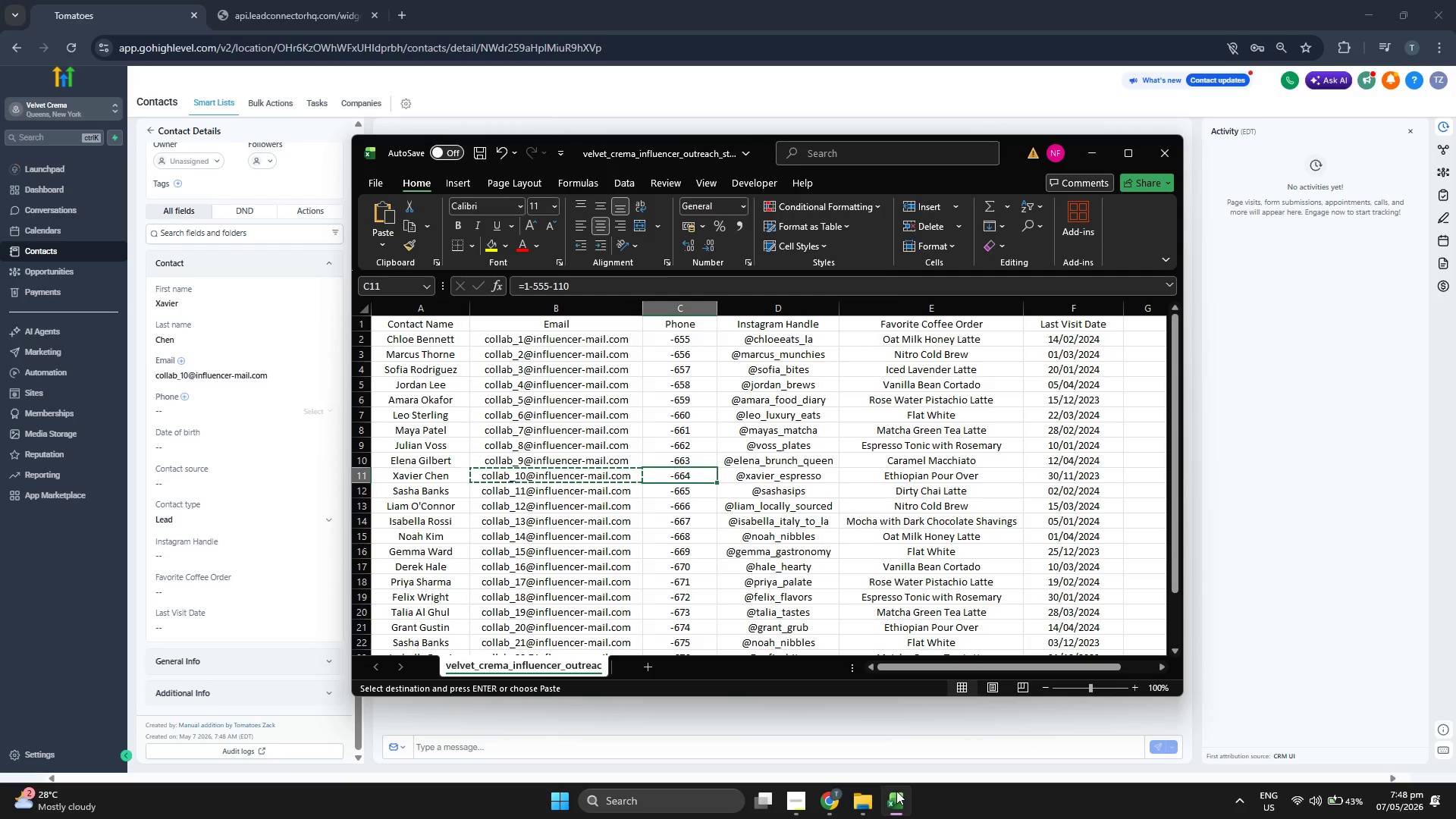 
key(ArrowRight)
 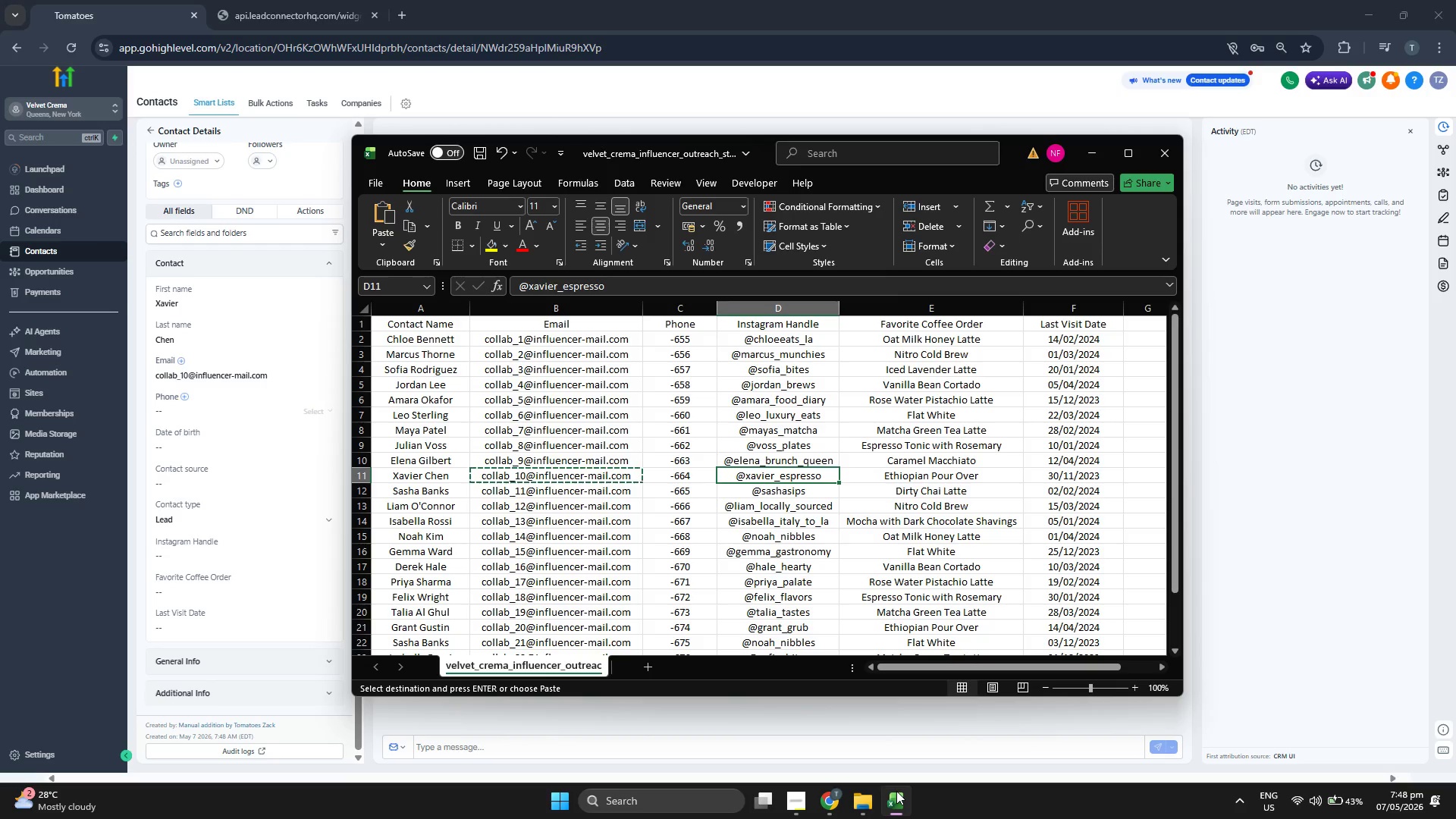 
key(Control+C)
 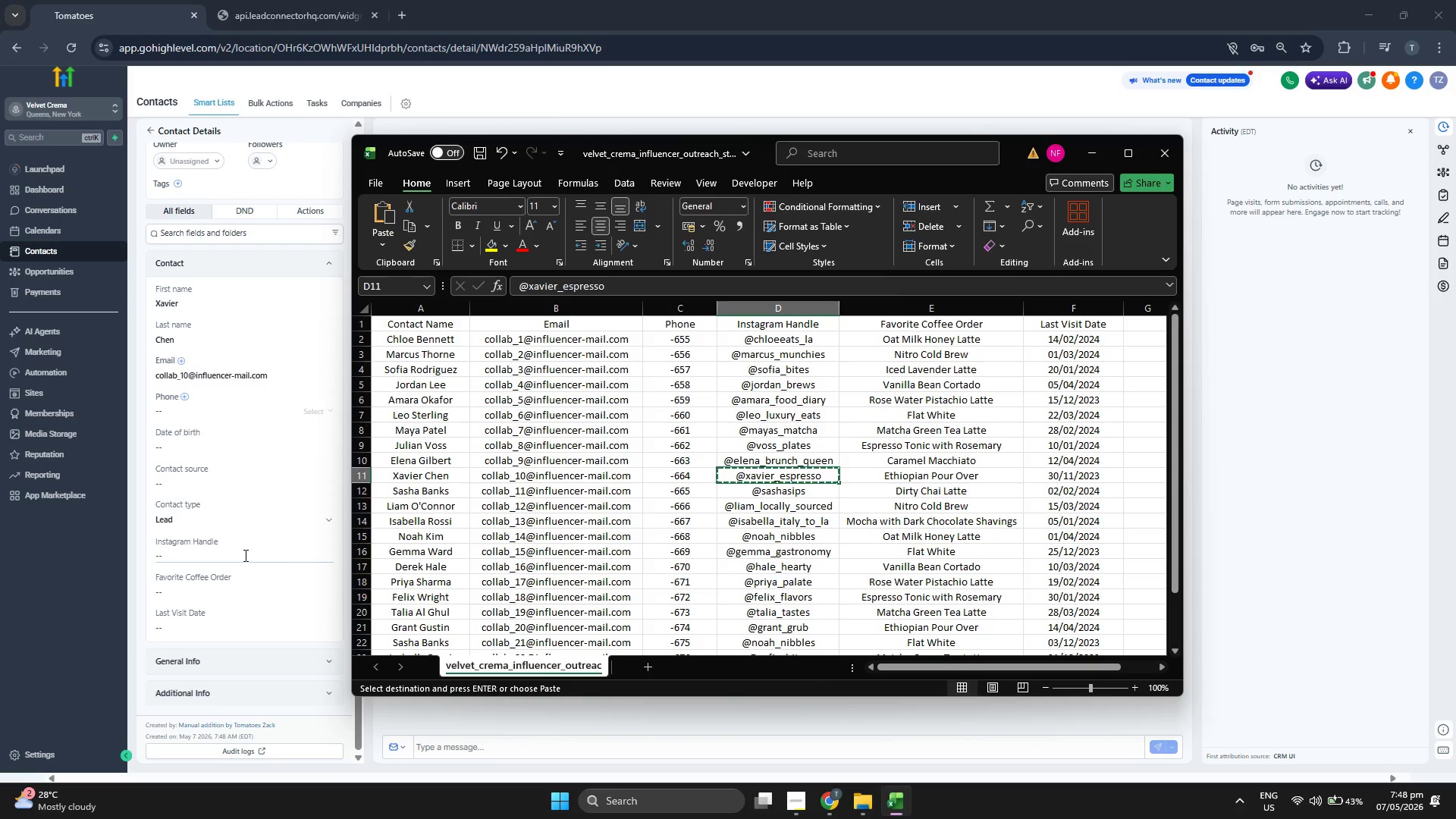 
left_click([245, 555])
 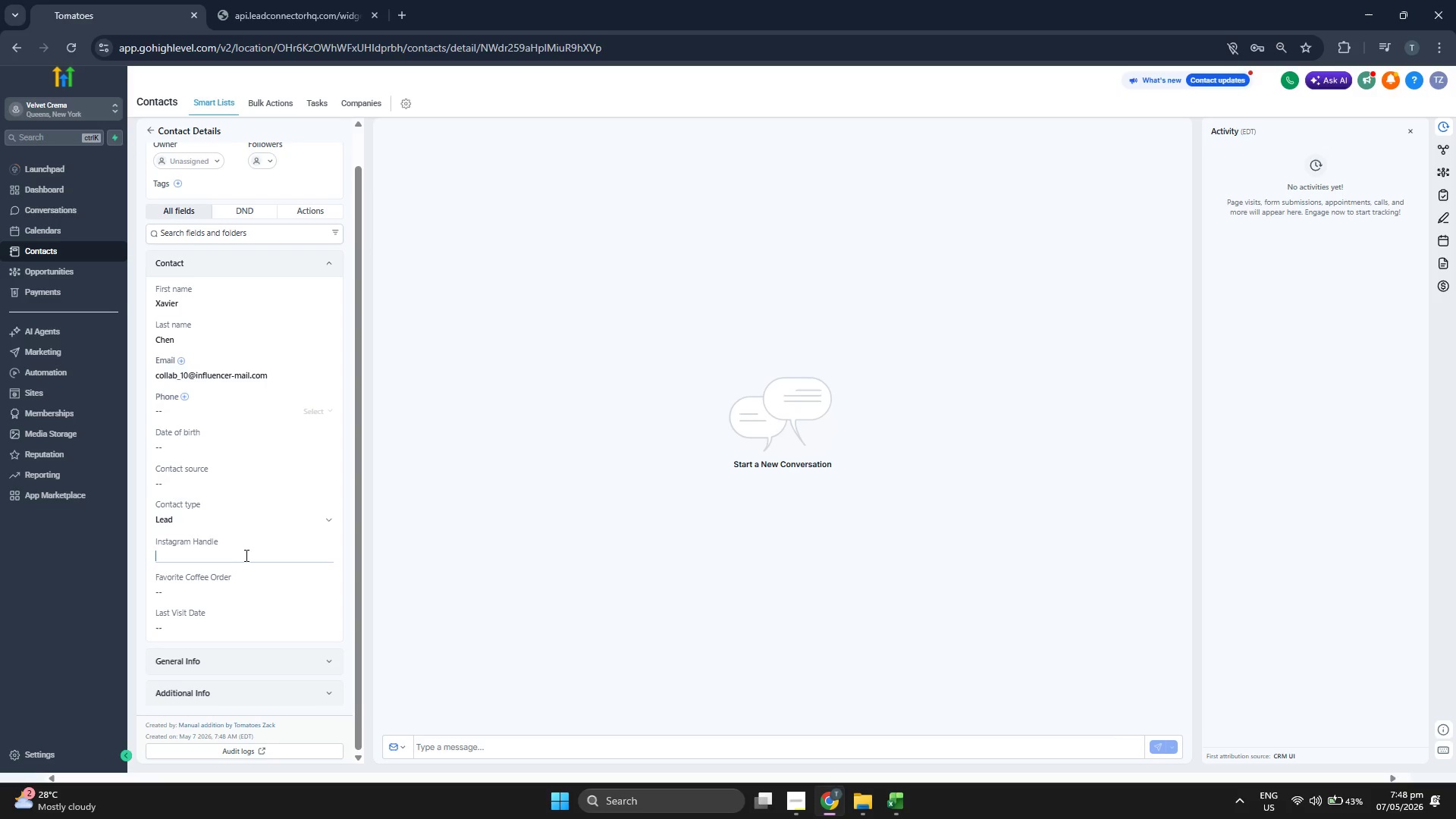 
key(Control+ControlLeft)
 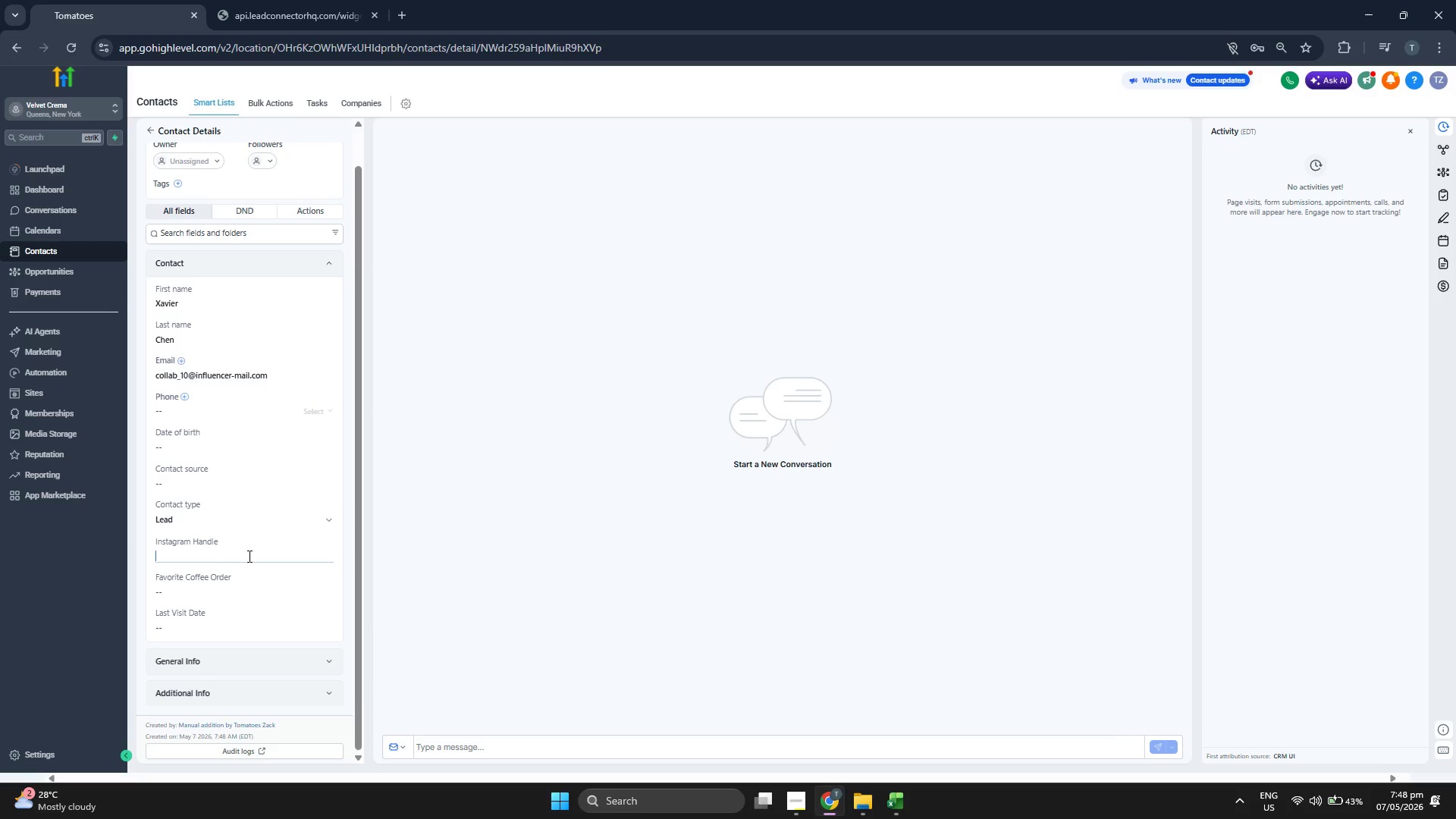 
key(Control+V)
 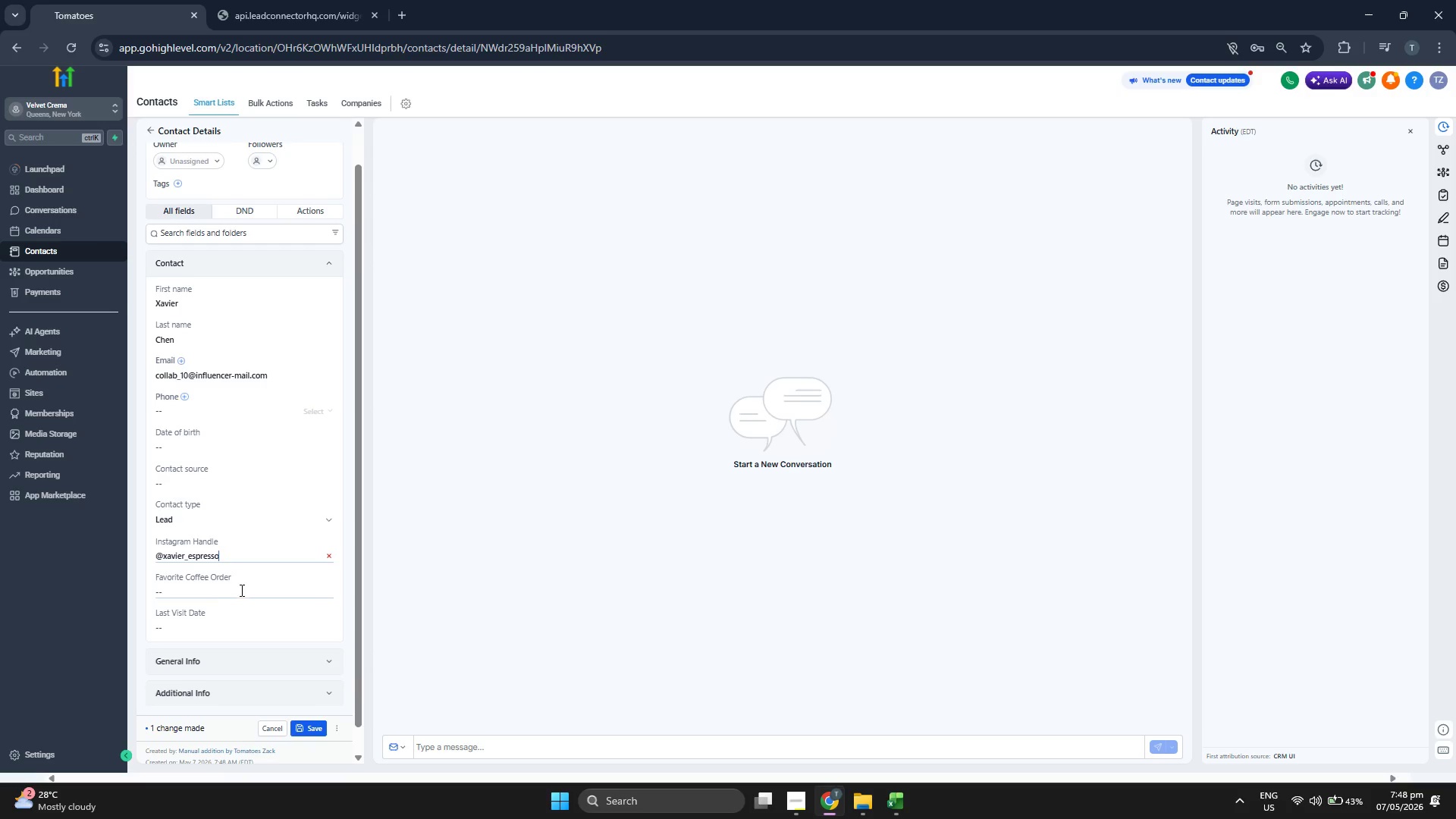 
type(Ethipiona)
 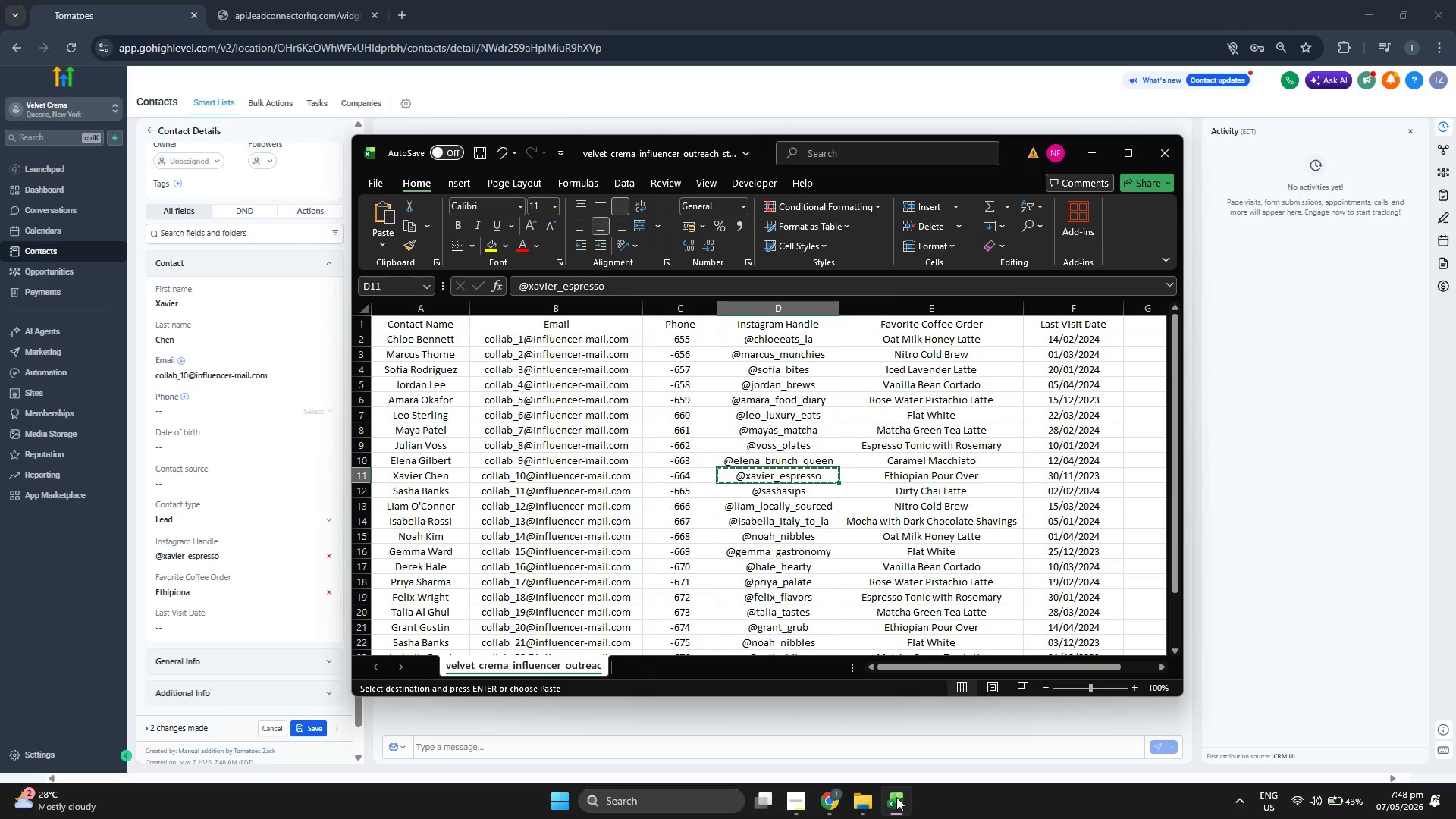 
left_click([896, 797])
 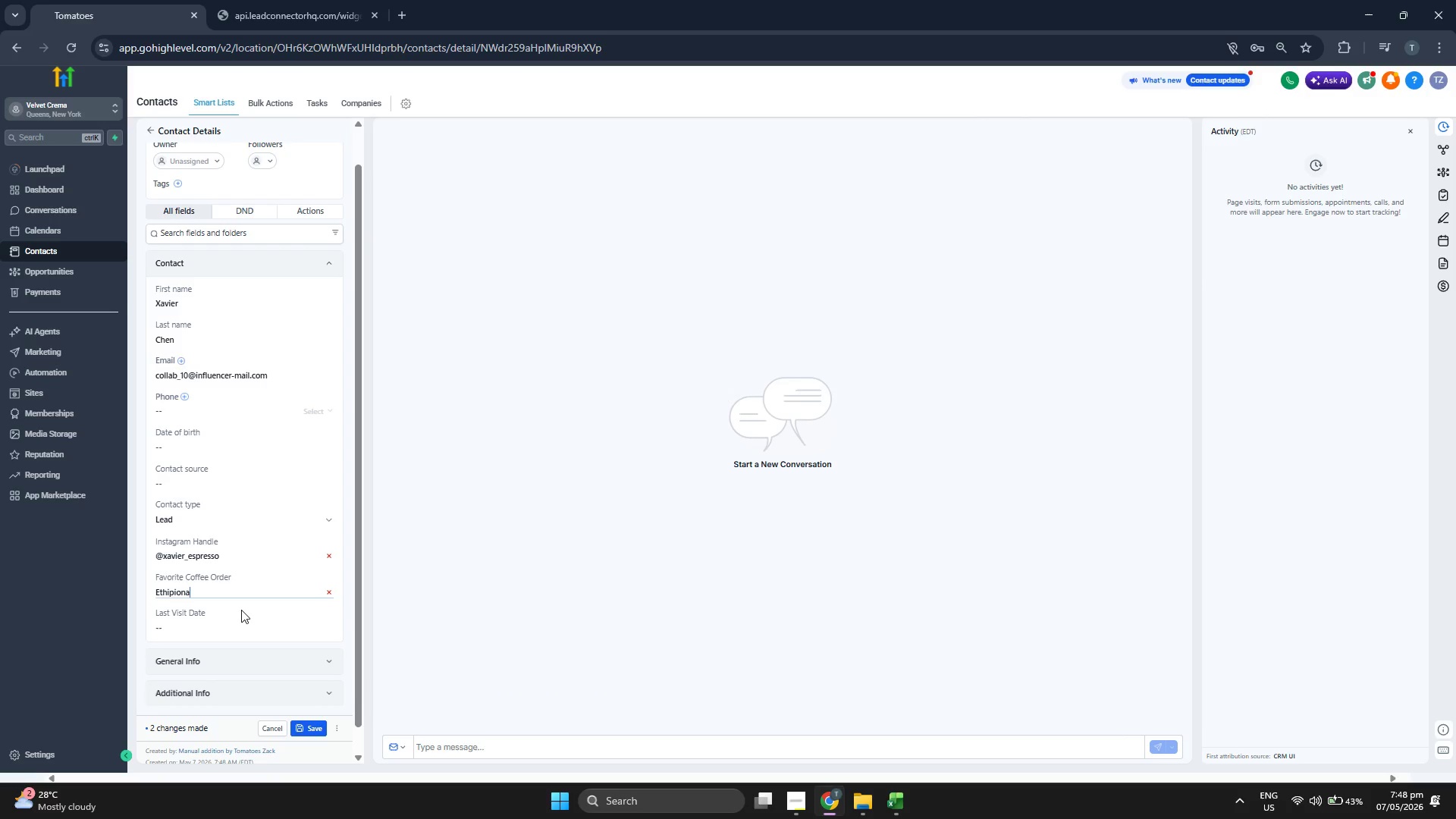 
key(Backspace)
key(Backspace)
key(Backspace)
key(Backspace)
key(Backspace)
type(opian )
 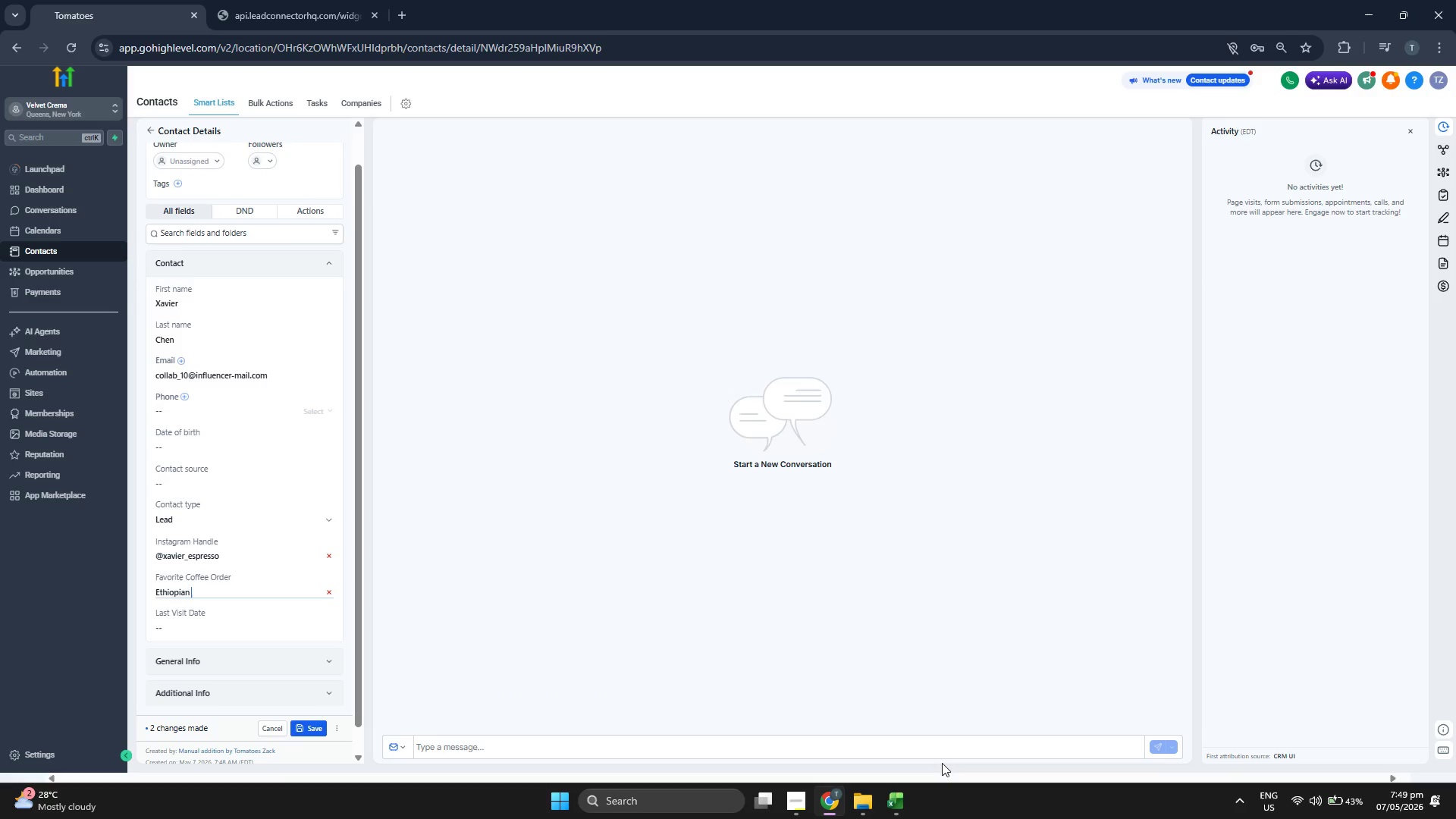 
left_click([897, 810])
 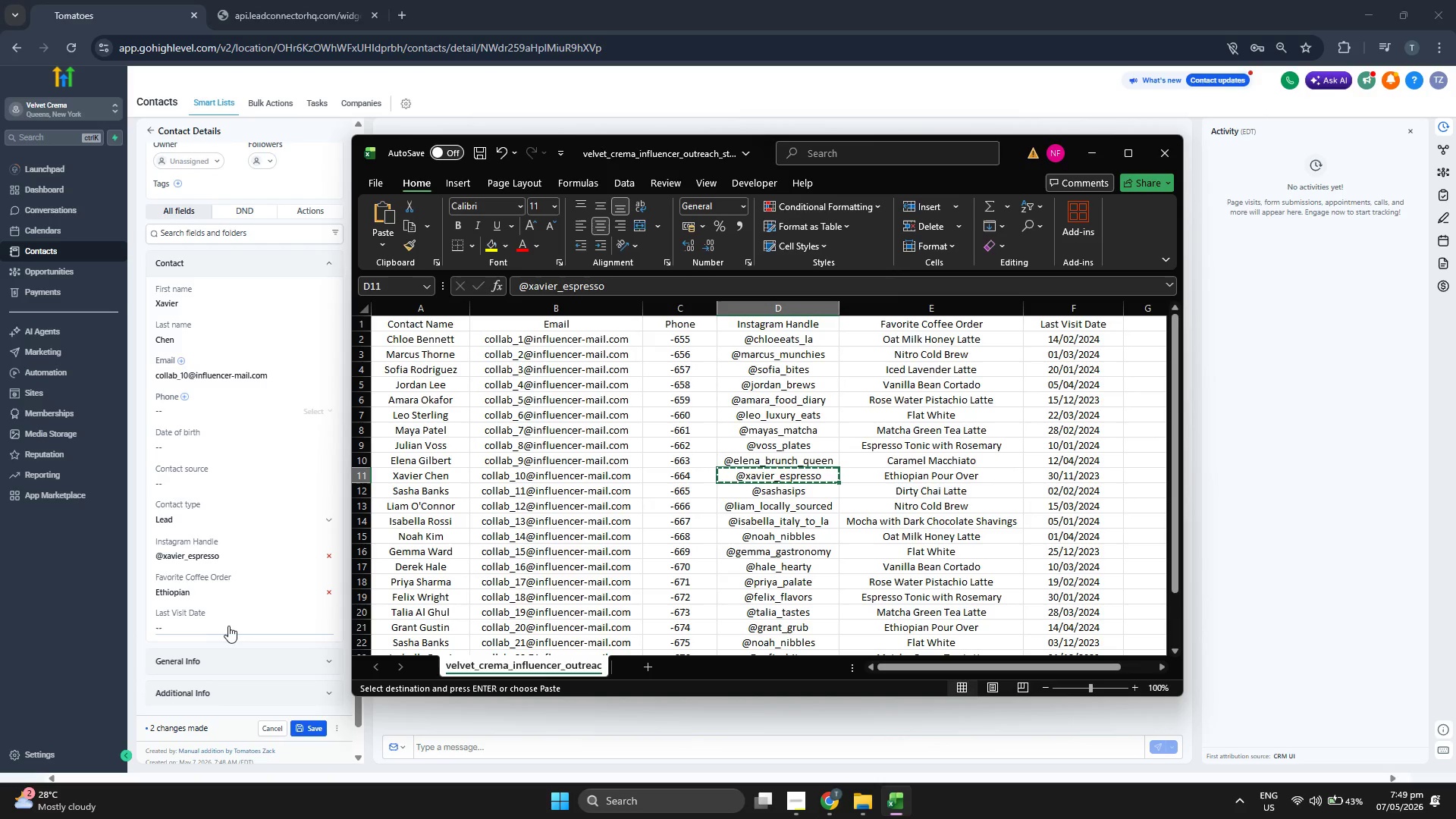 
left_click([241, 592])
 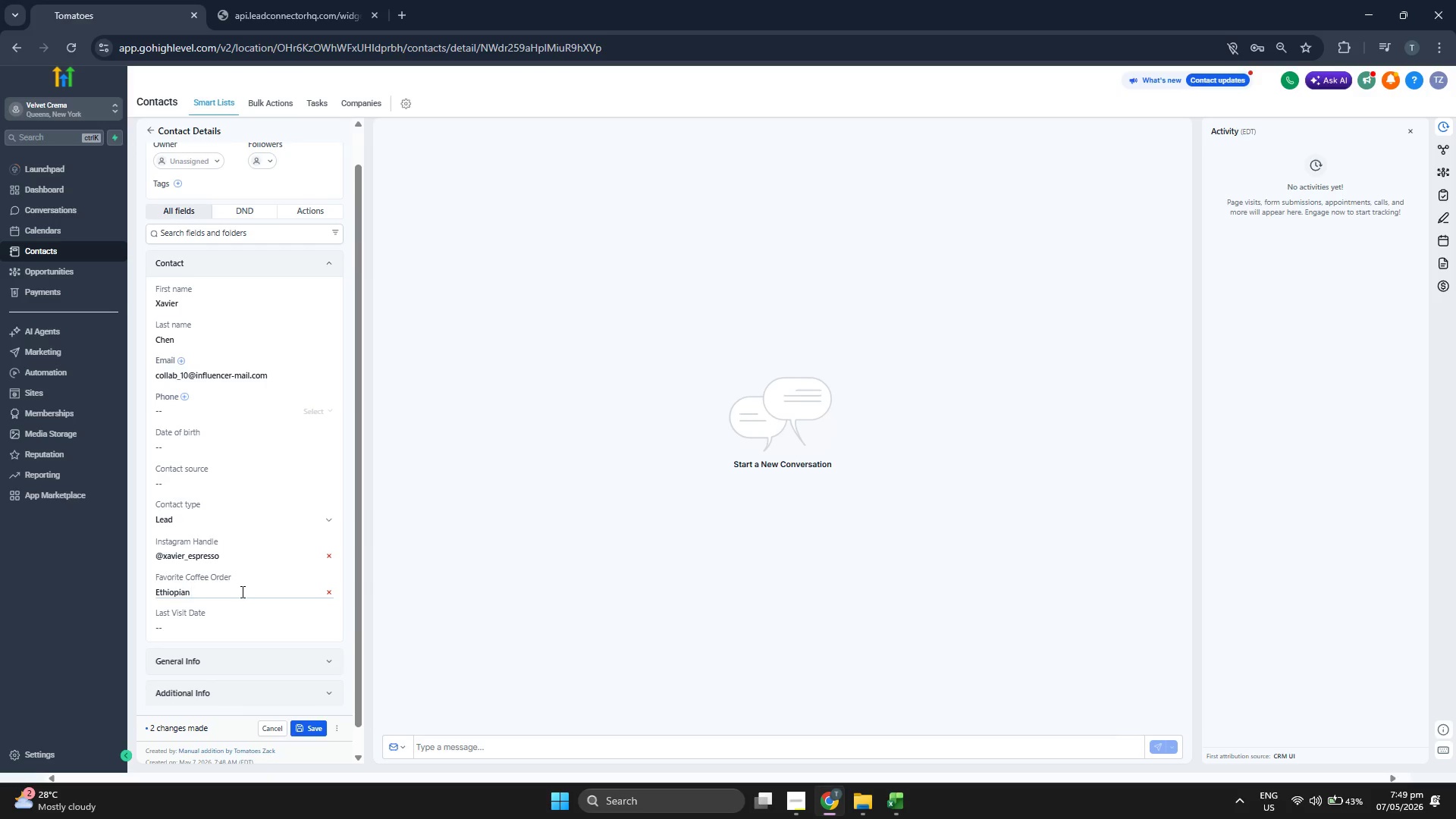 
type(Pour IO)
key(Backspace)
key(Backspace)
type(Over)
 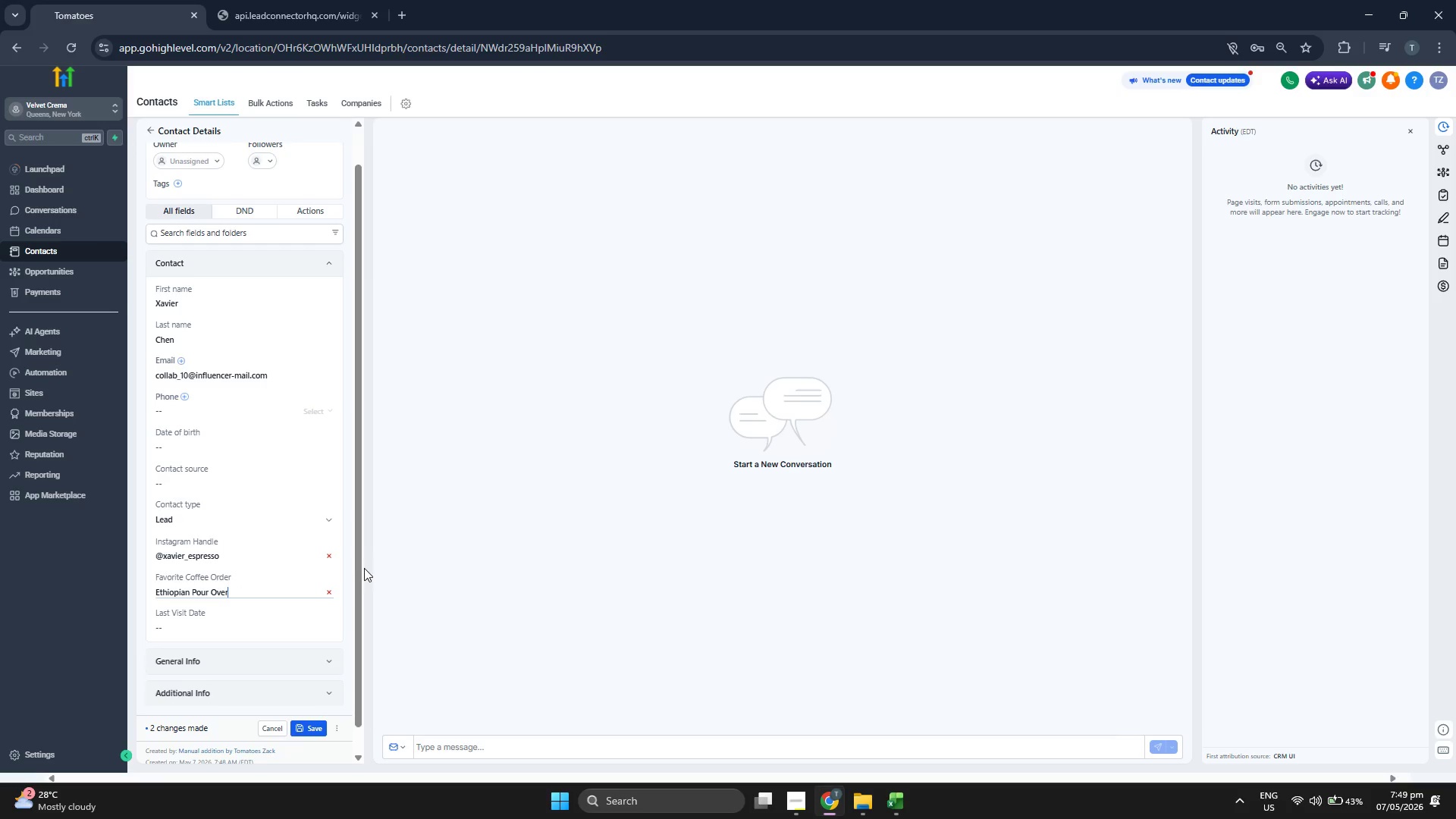 
left_click([344, 556])
 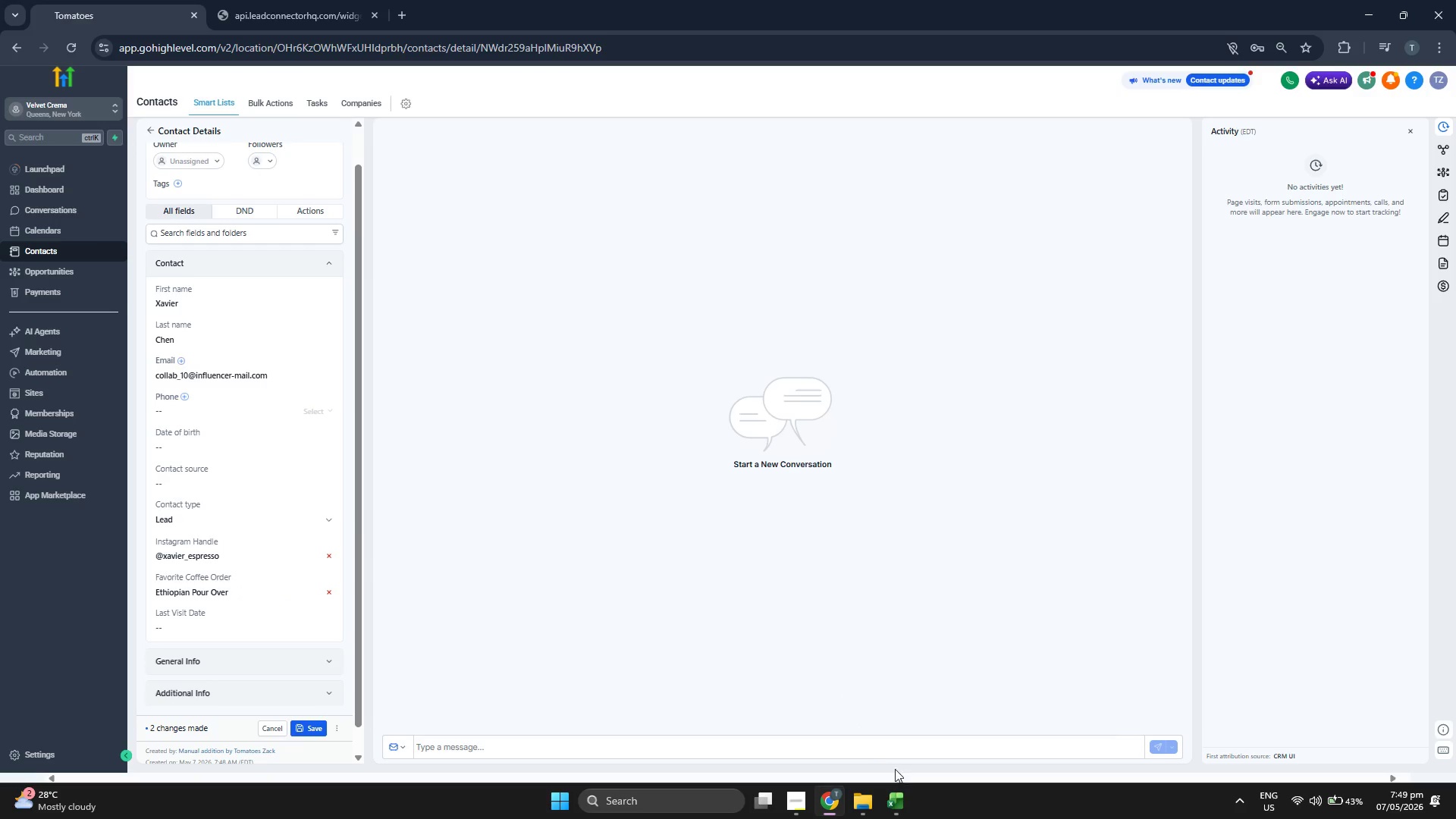 
left_click([902, 799])
 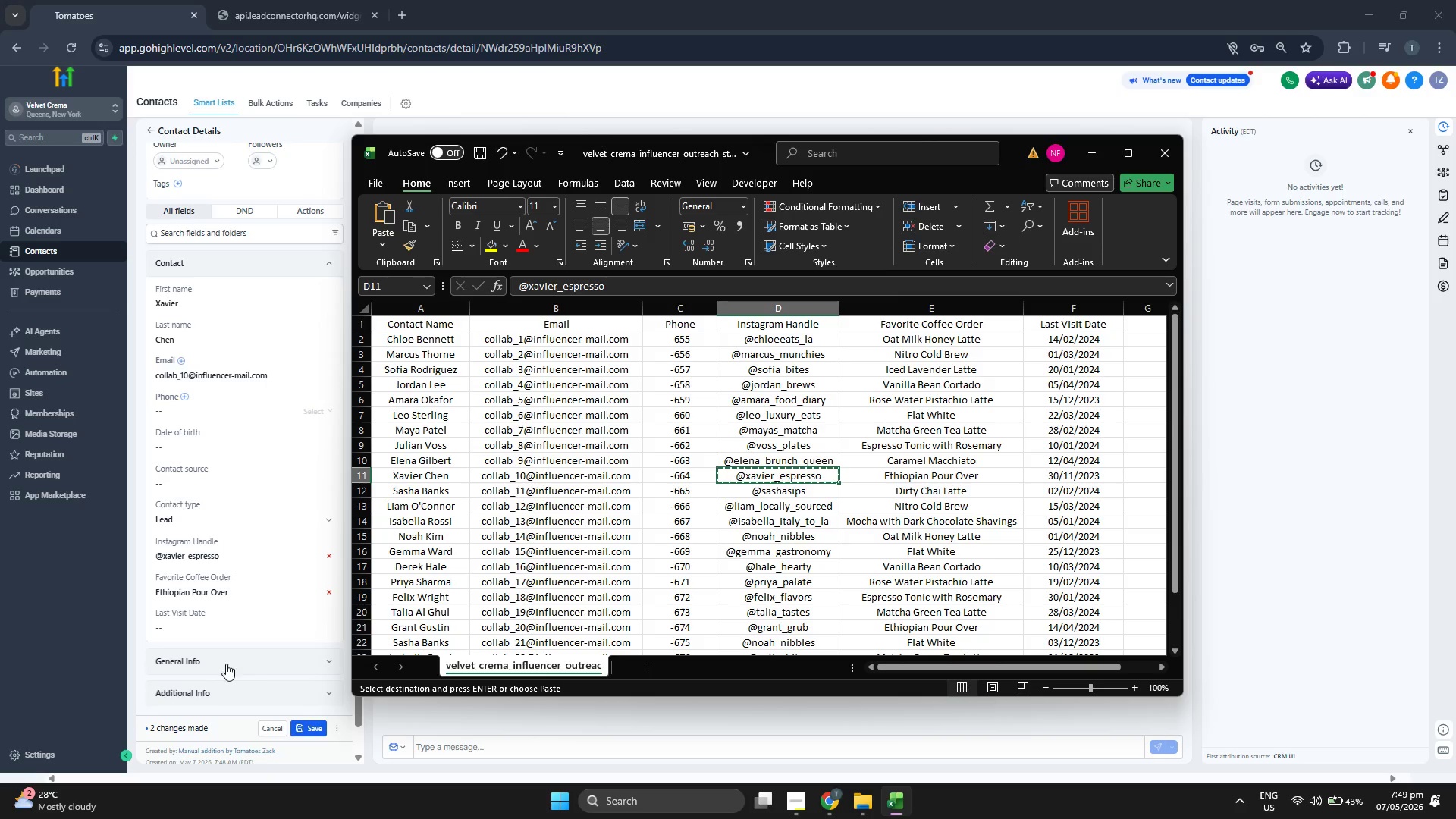 
left_click([238, 626])
 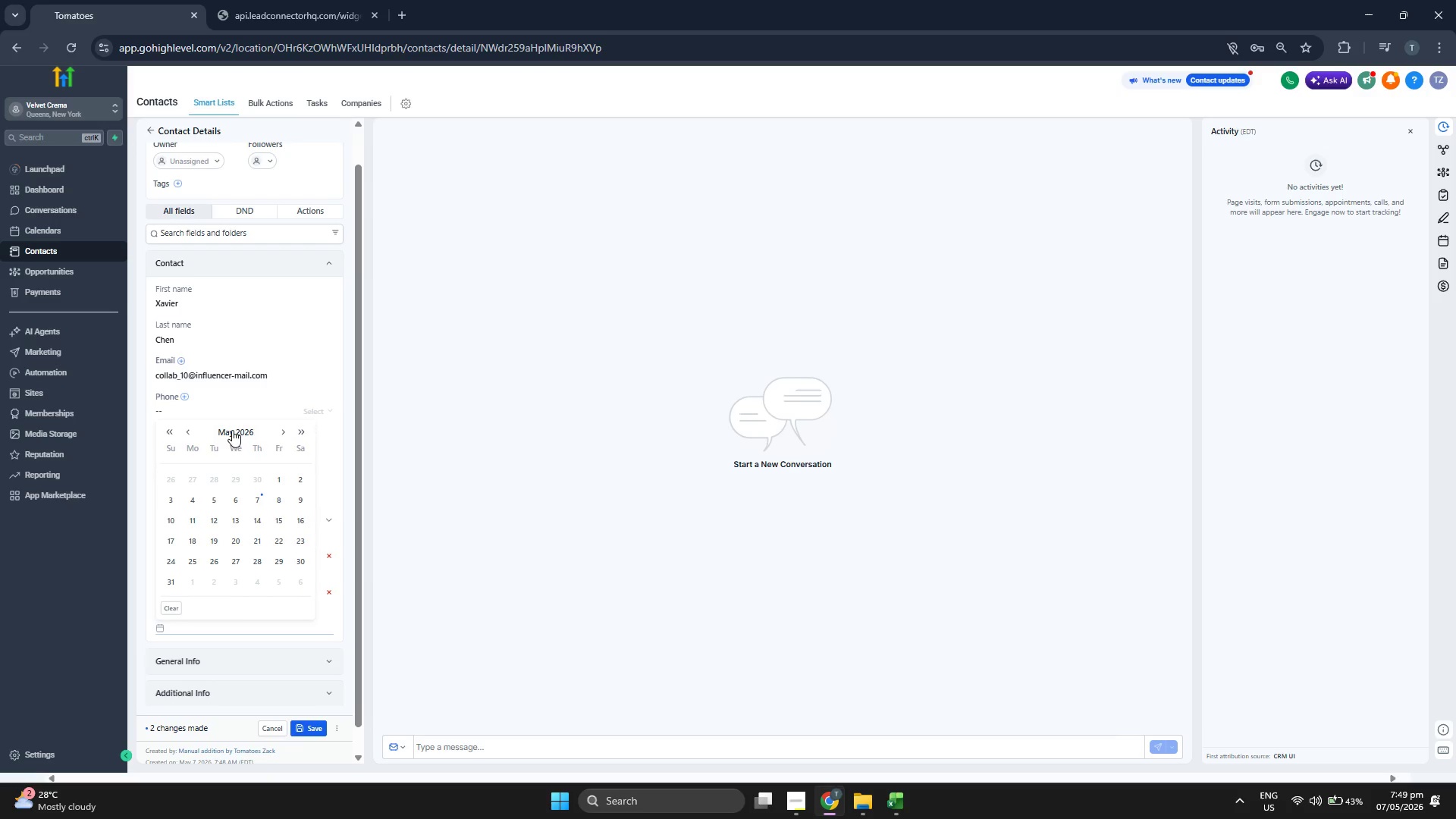 
left_click([232, 430])
 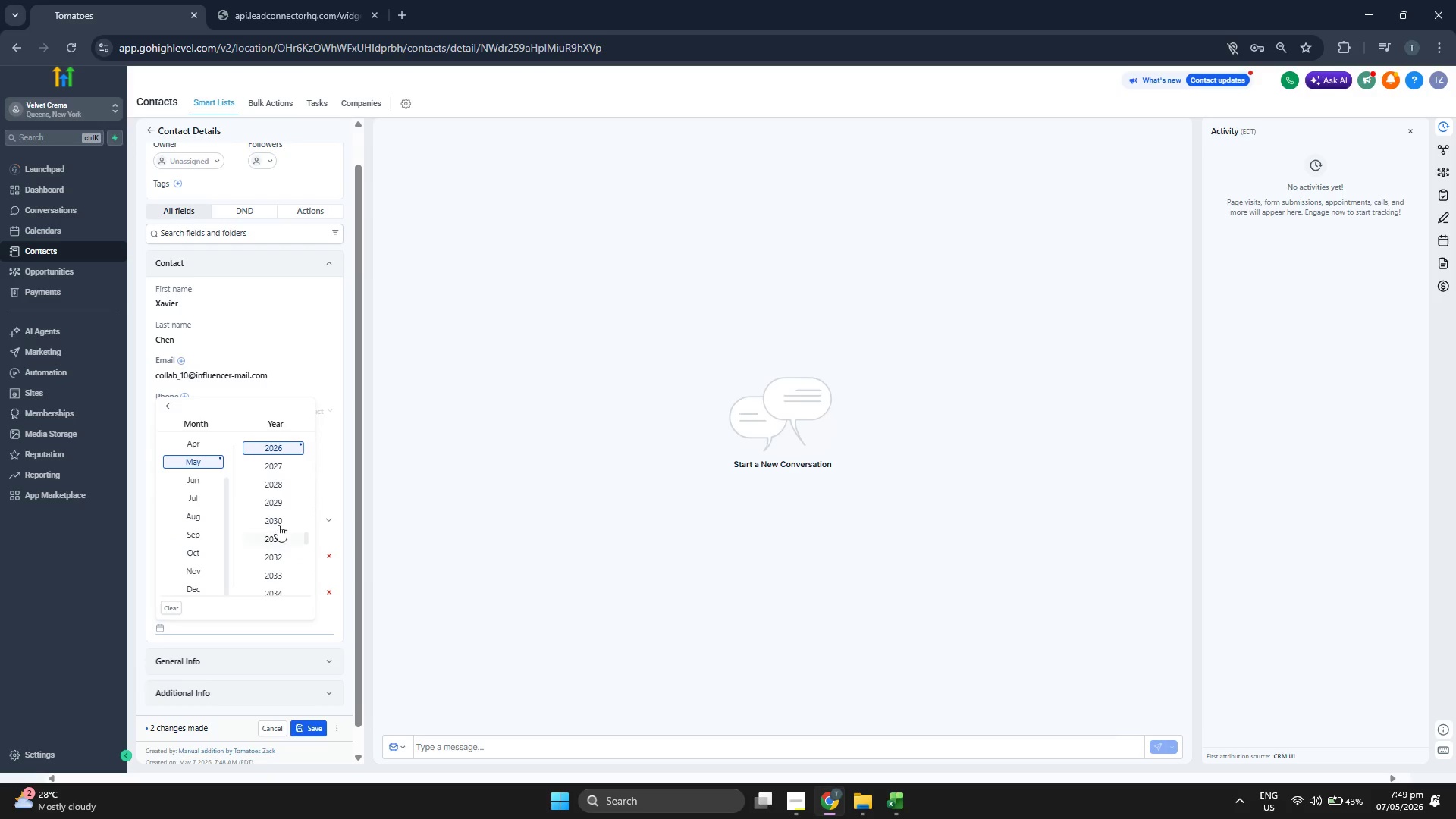 
scroll: coordinate [279, 525], scroll_direction: up, amount: 1.0
 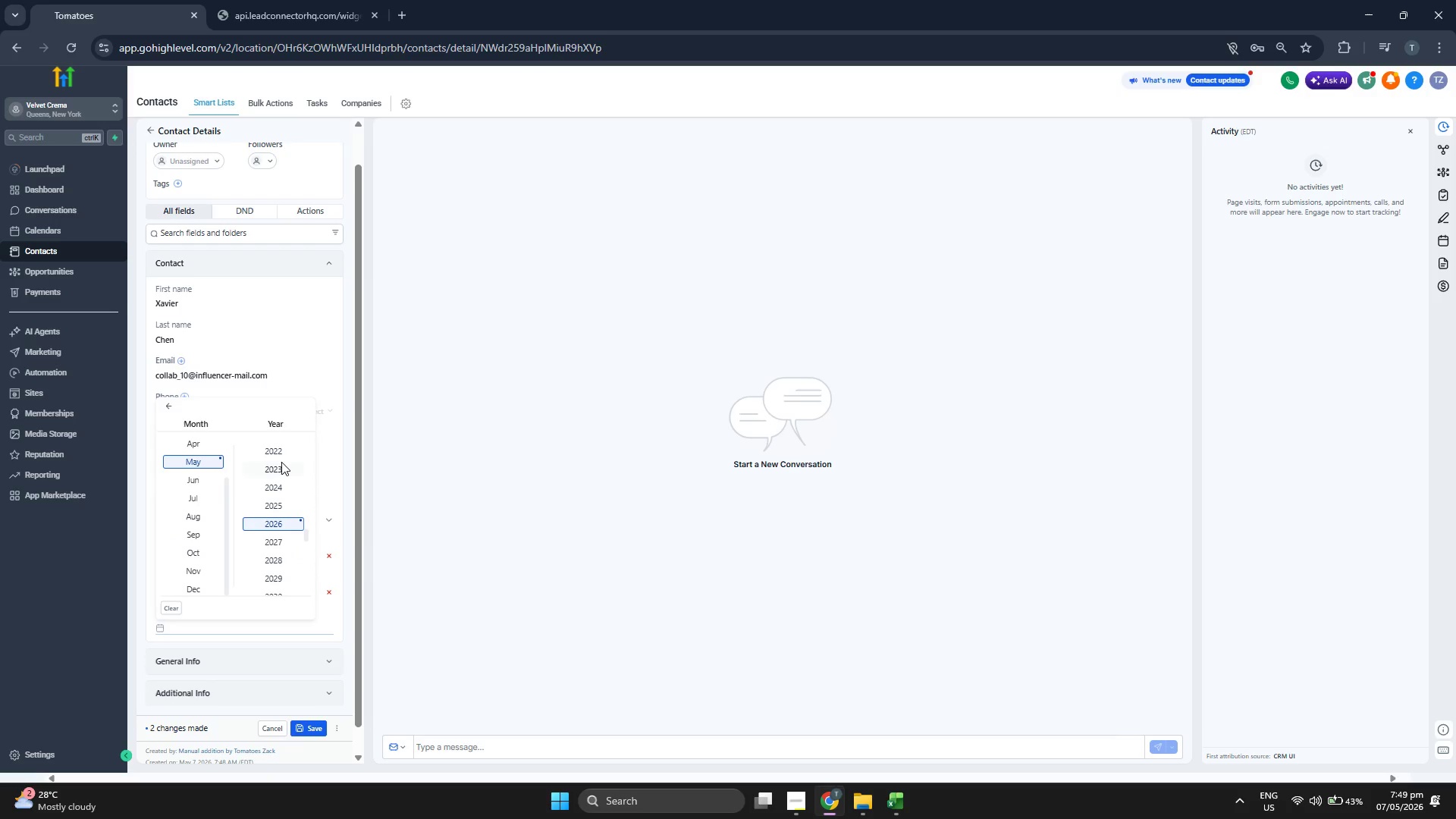 
left_click([281, 469])
 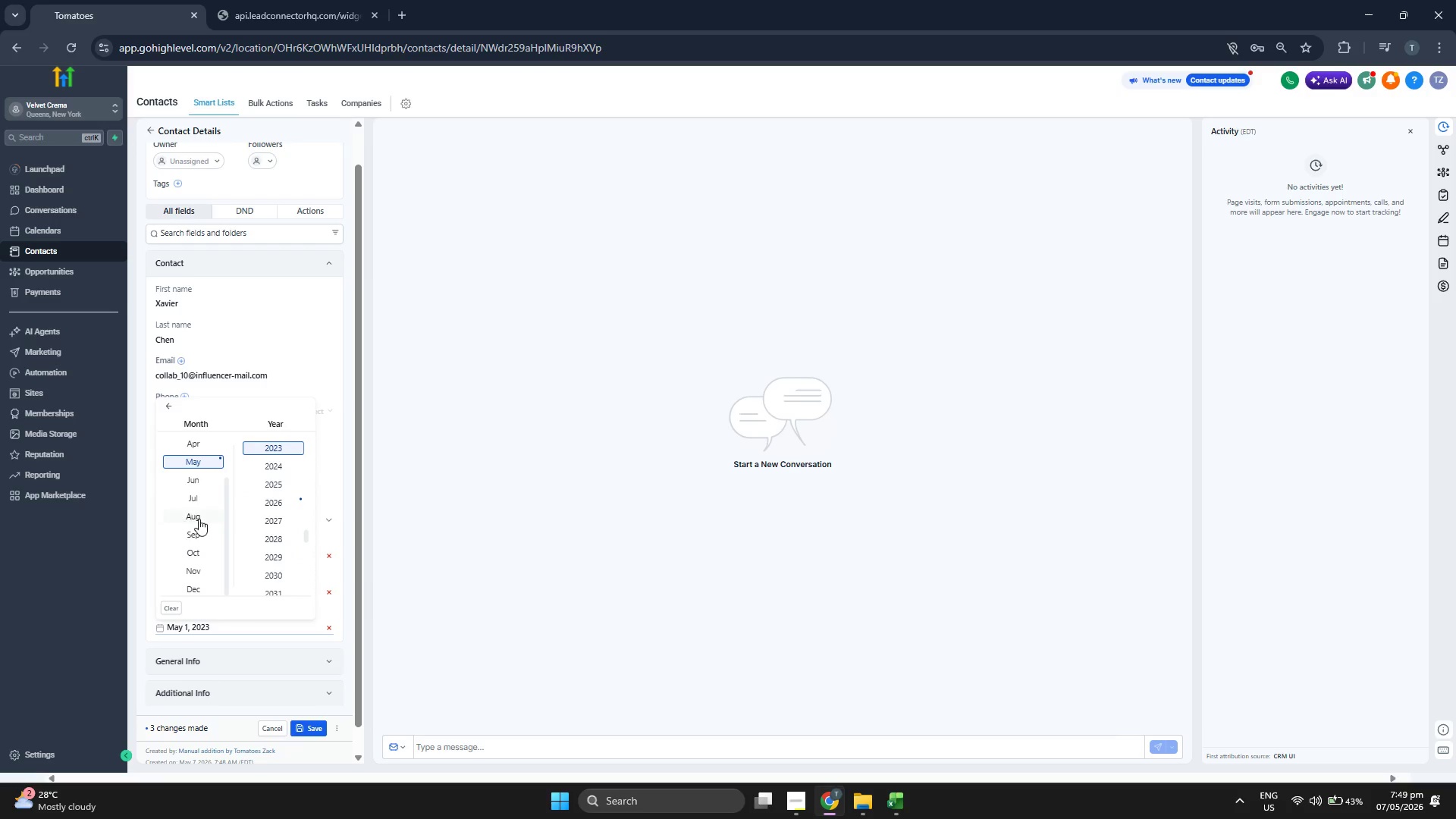 
scroll: coordinate [199, 519], scroll_direction: down, amount: 1.0
 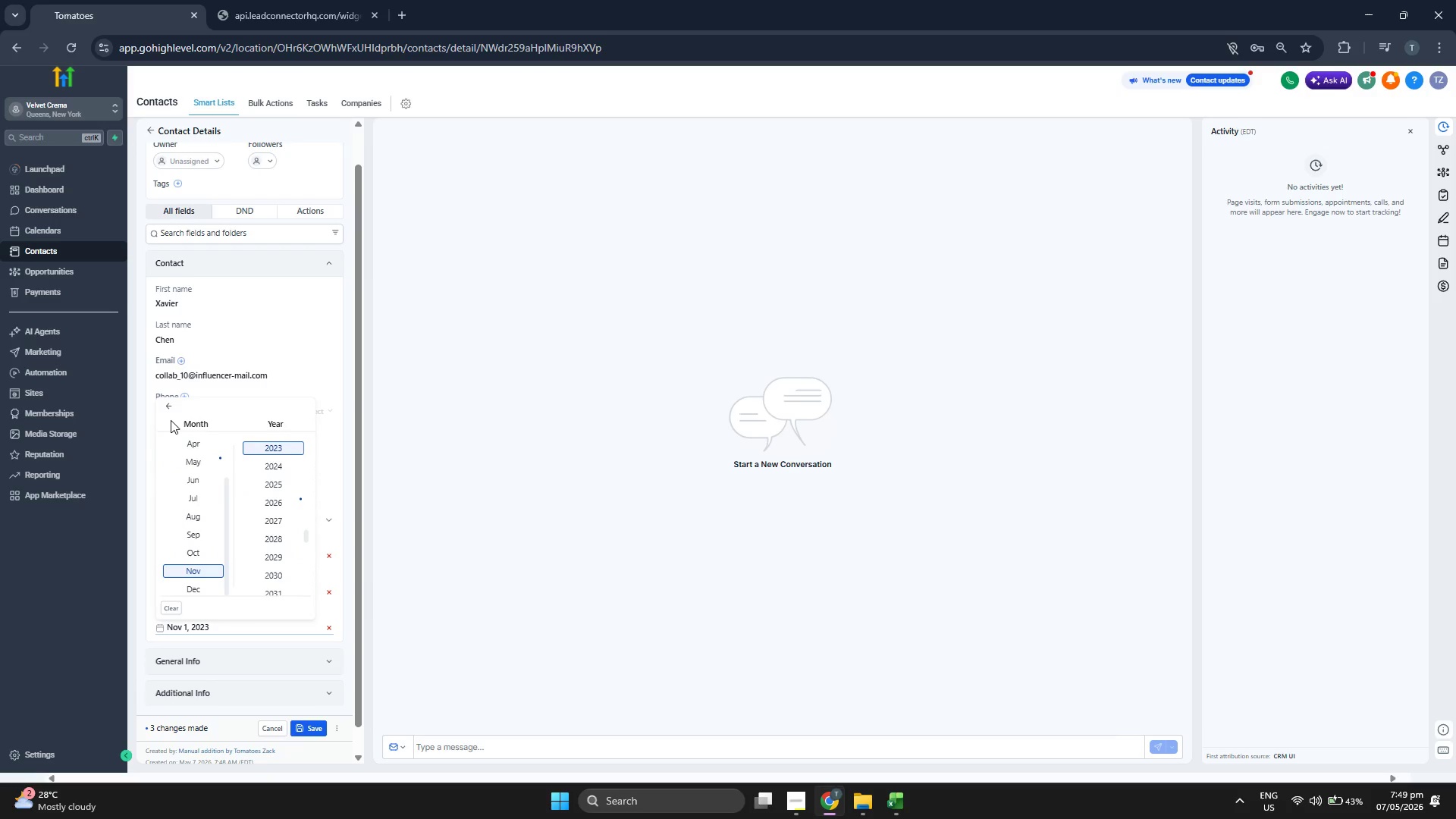 
left_click([171, 410])
 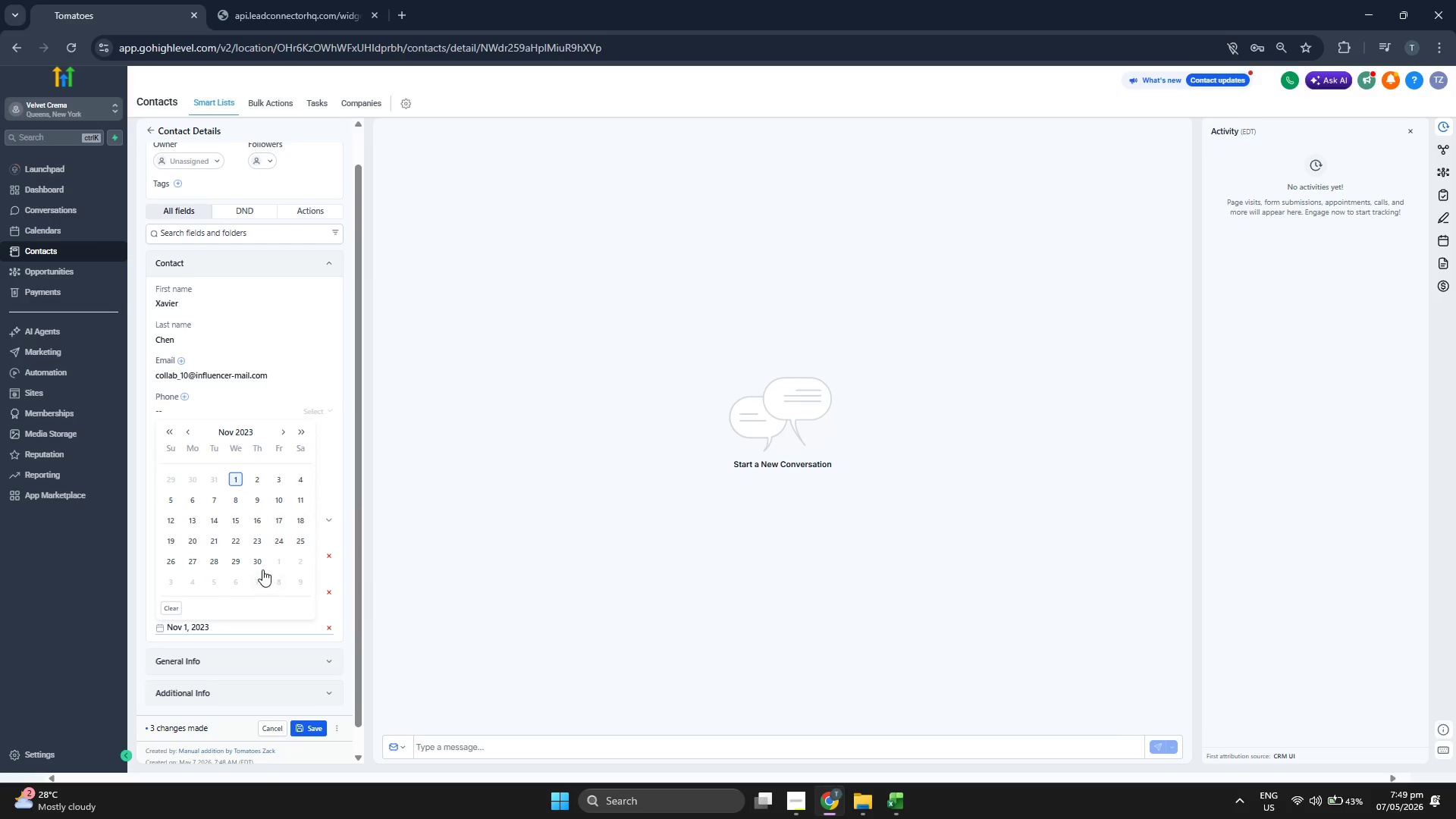 
left_click([260, 565])
 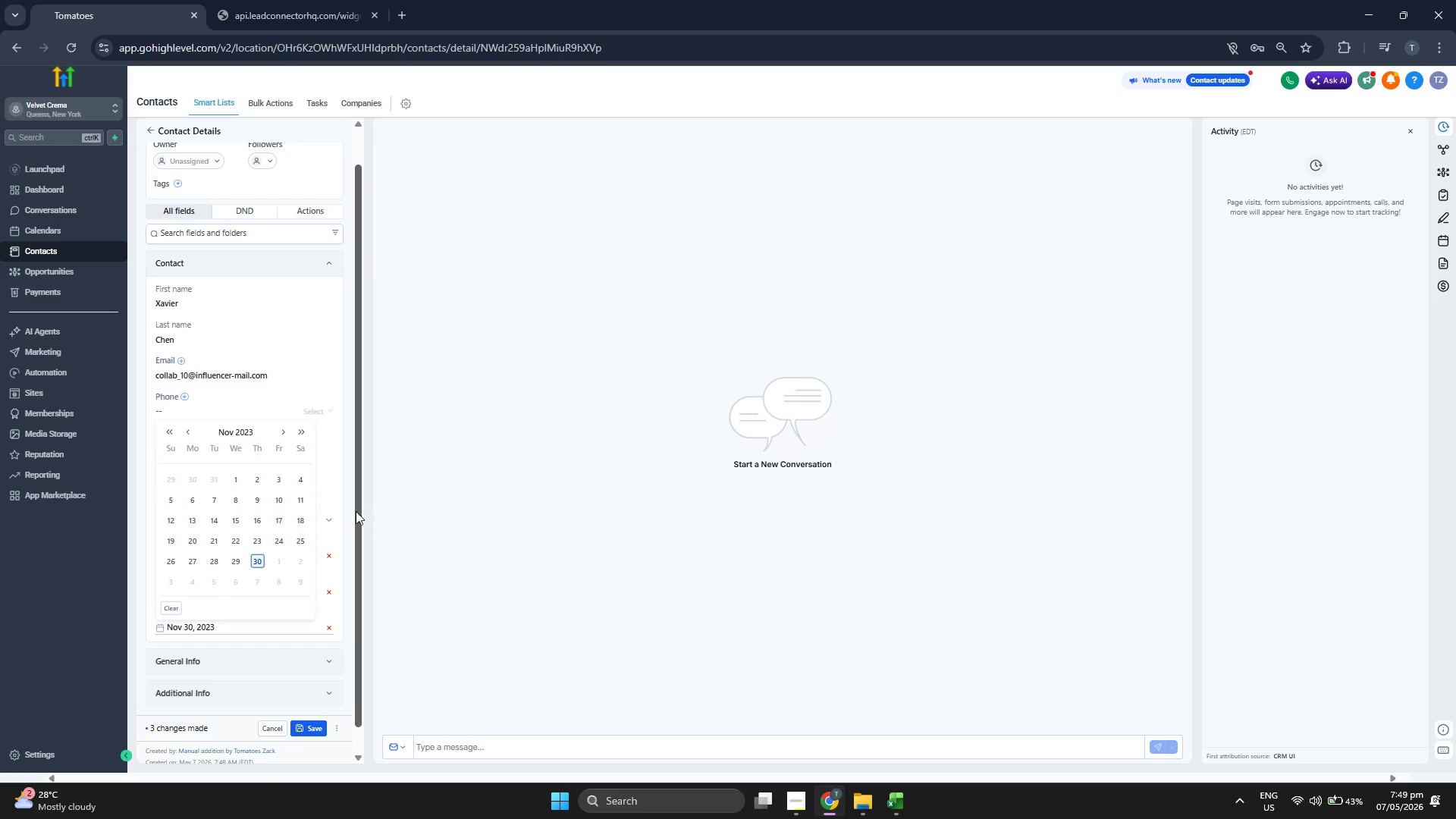 
left_click([352, 510])
 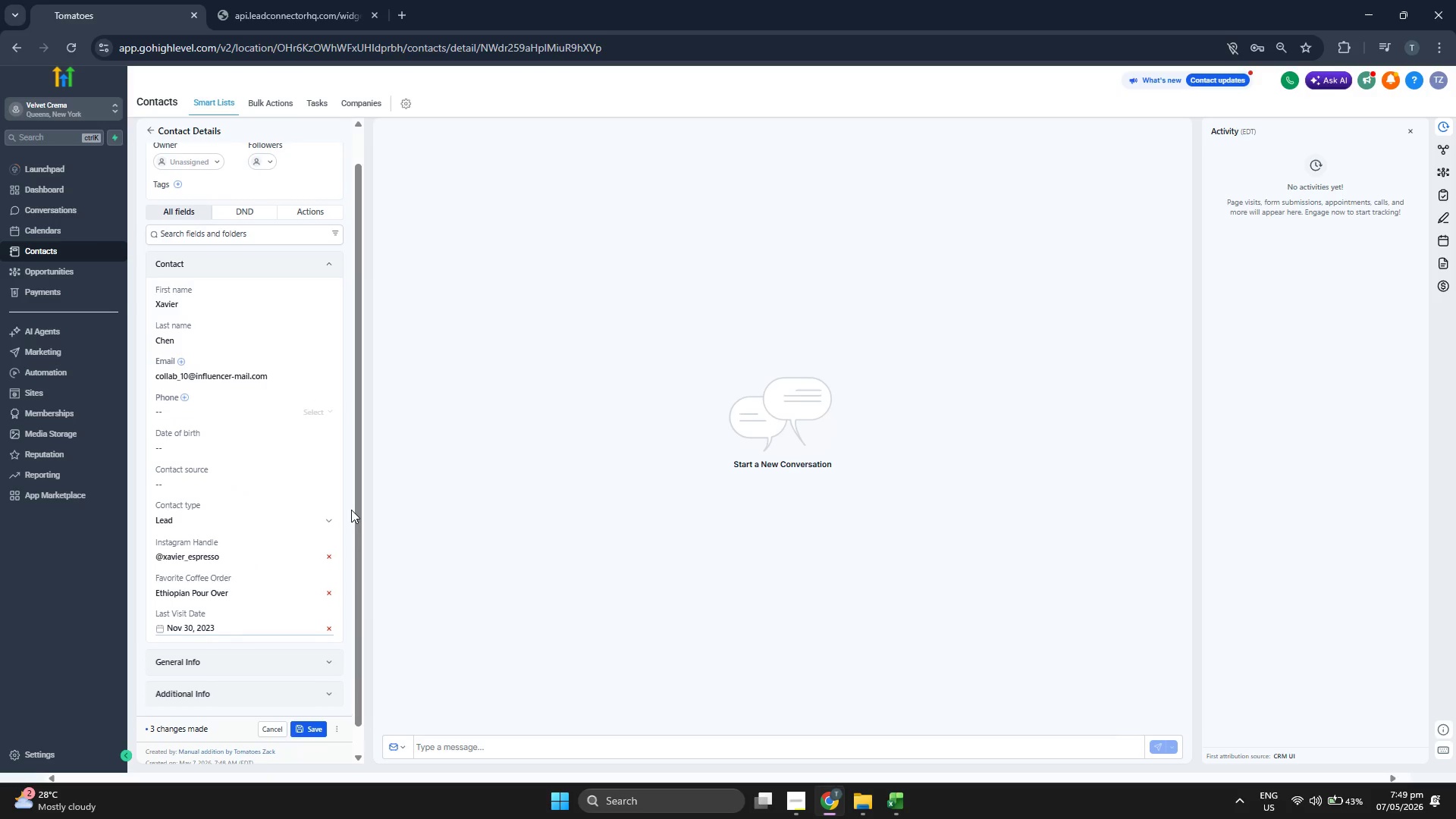 
scroll: coordinate [351, 510], scroll_direction: up, amount: 1.0
 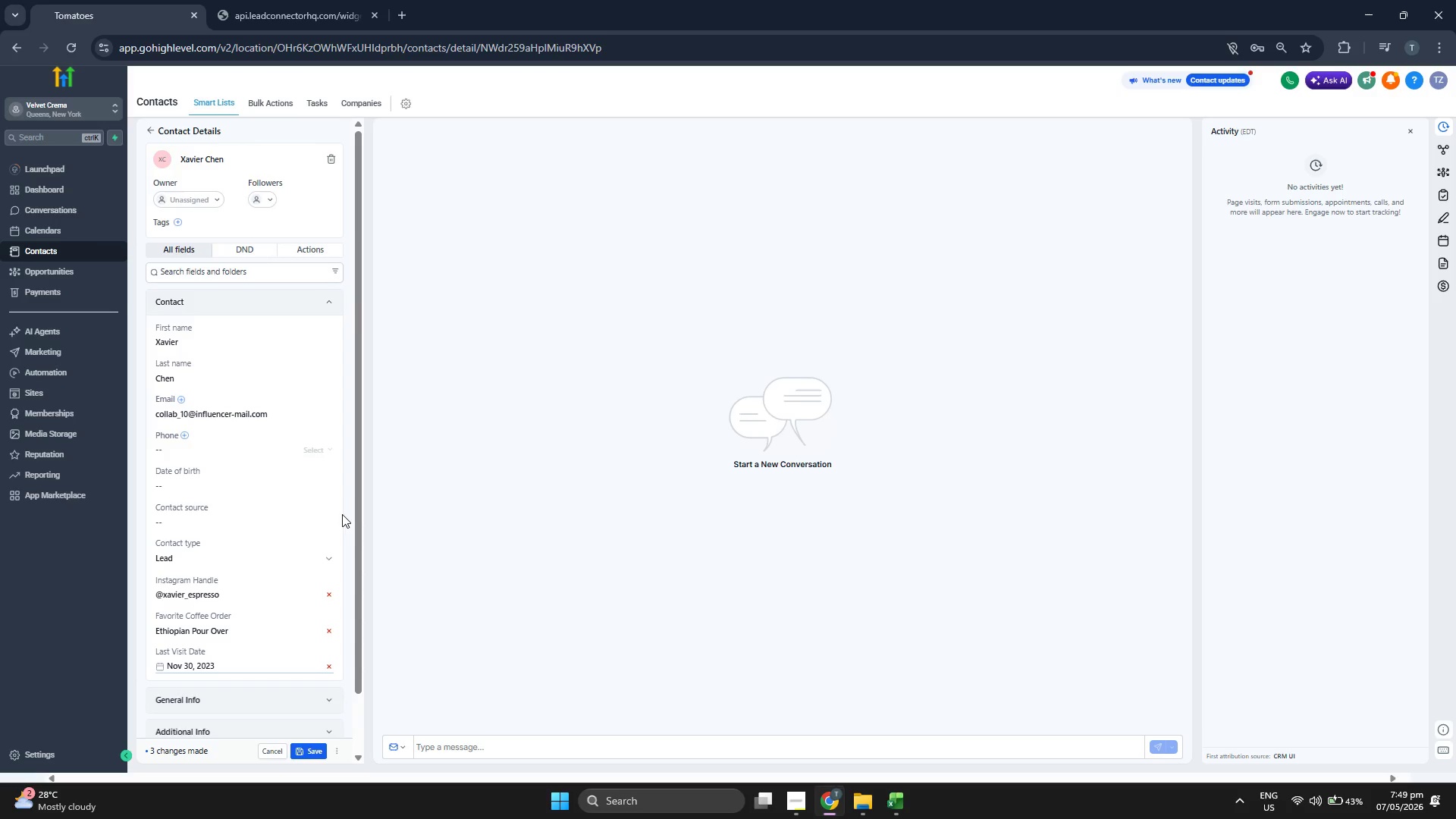 
scroll: coordinate [342, 514], scroll_direction: down, amount: 1.0
 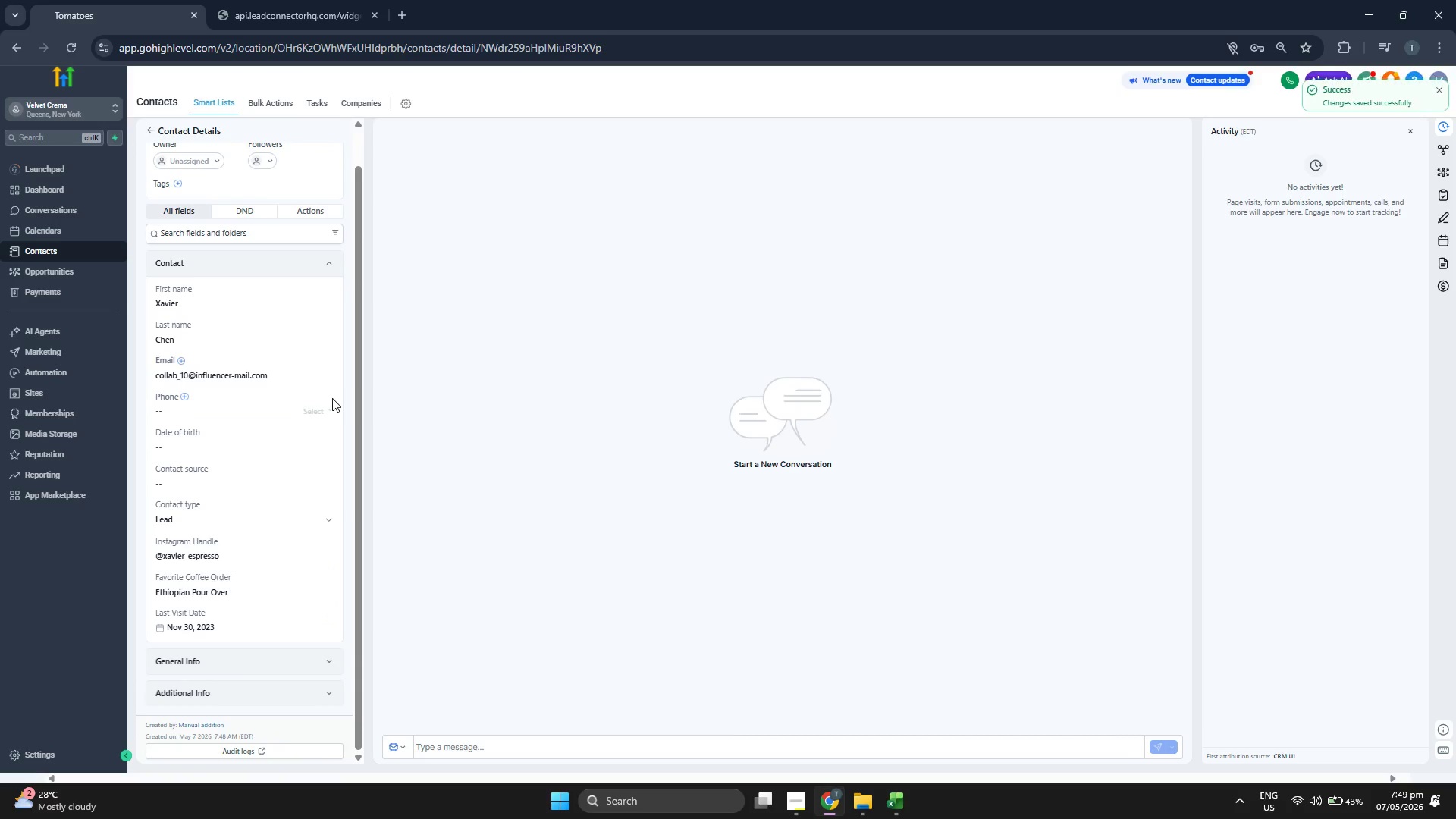 
scroll: coordinate [306, 386], scroll_direction: up, amount: 1.0
 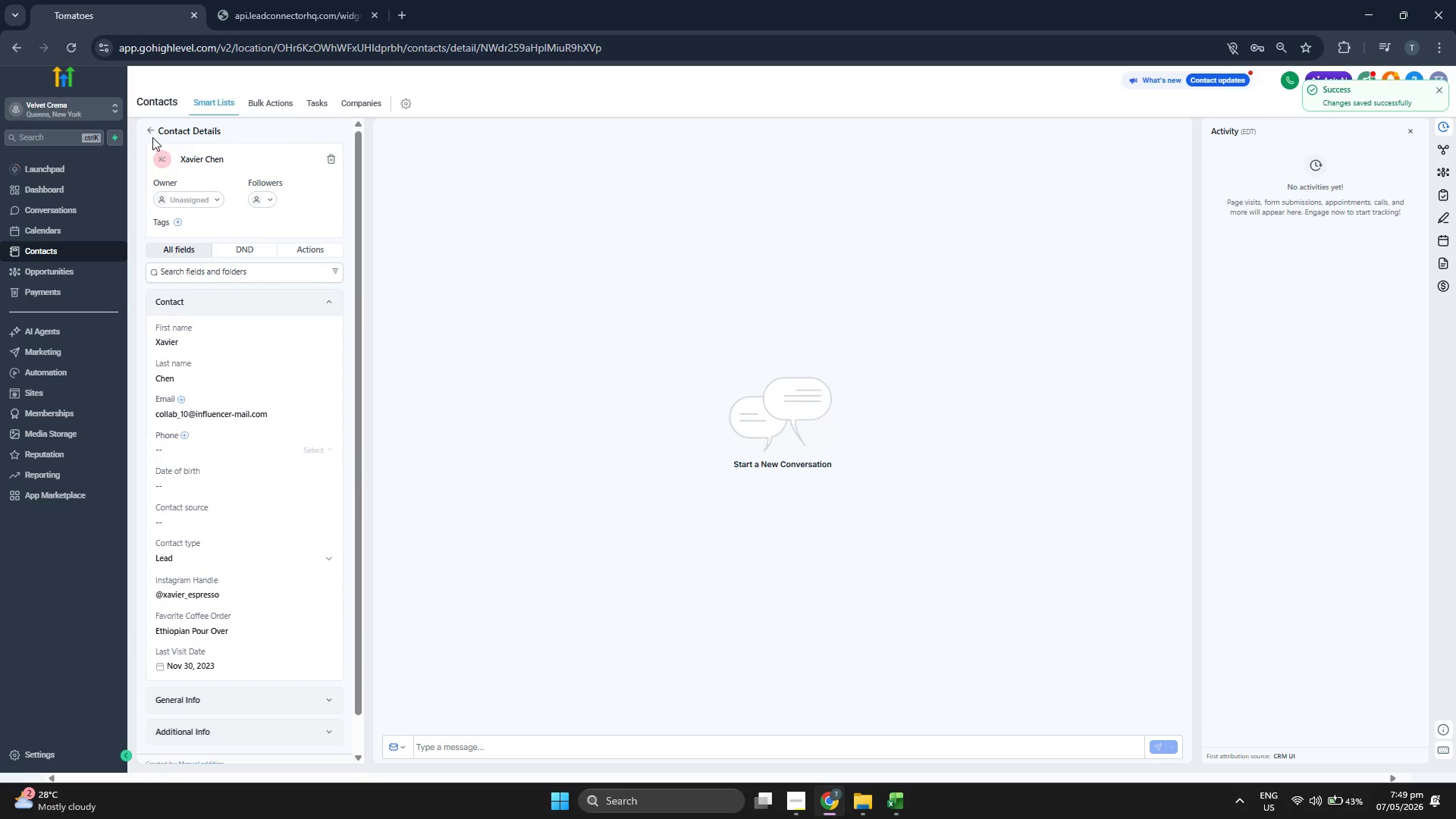 
left_click([152, 136])
 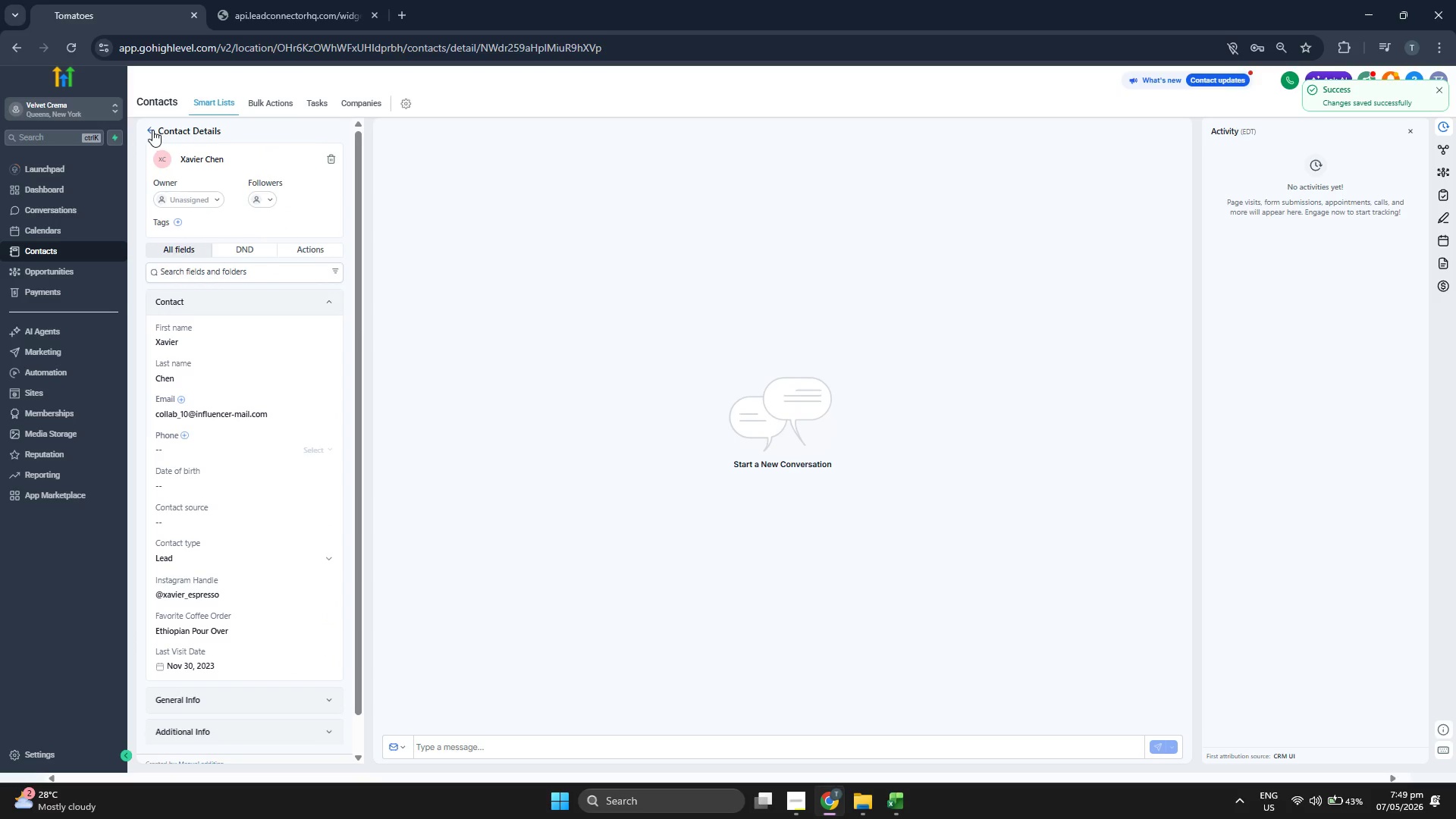 
left_click([152, 130])
 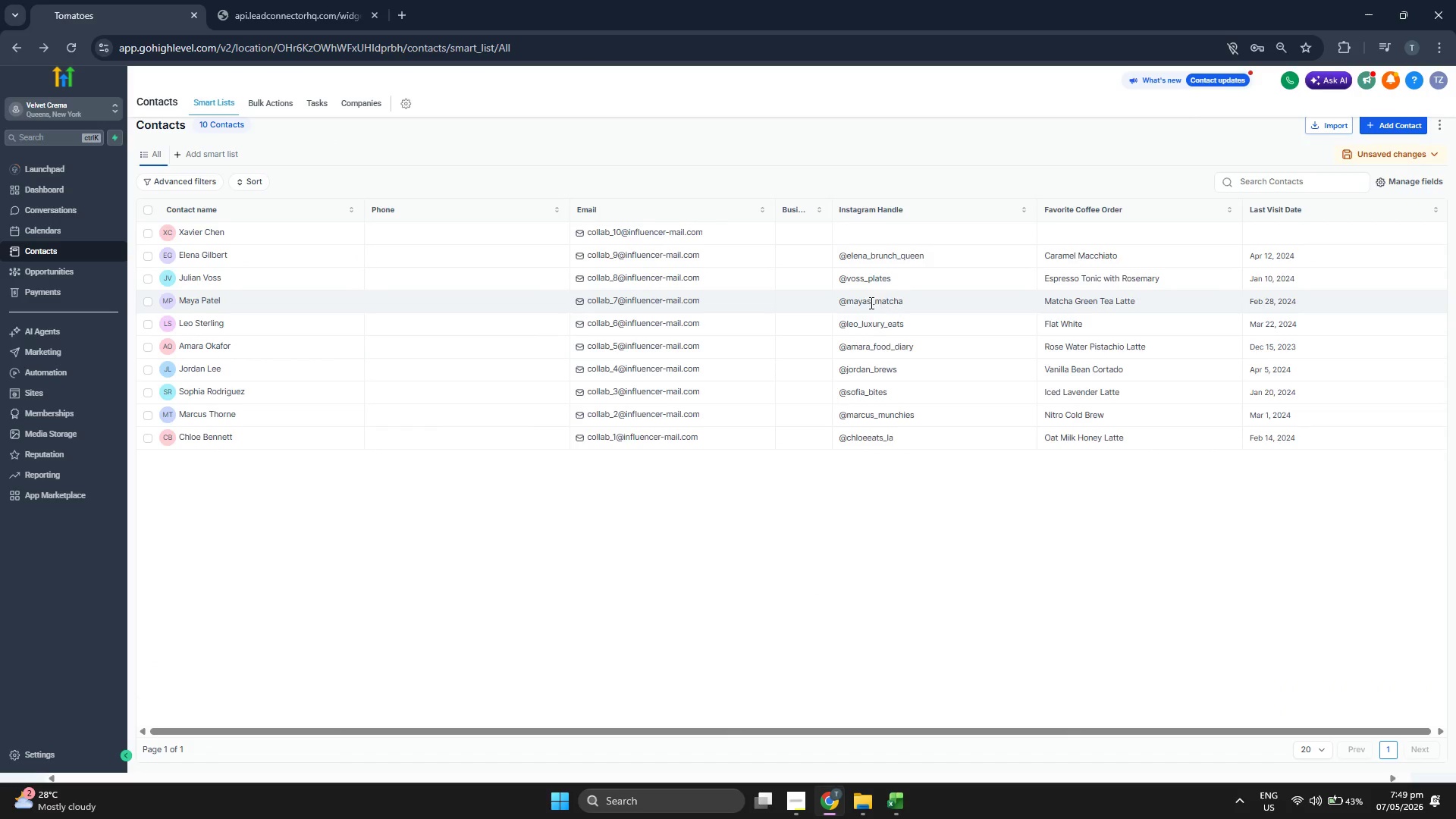 
wait(6.16)
 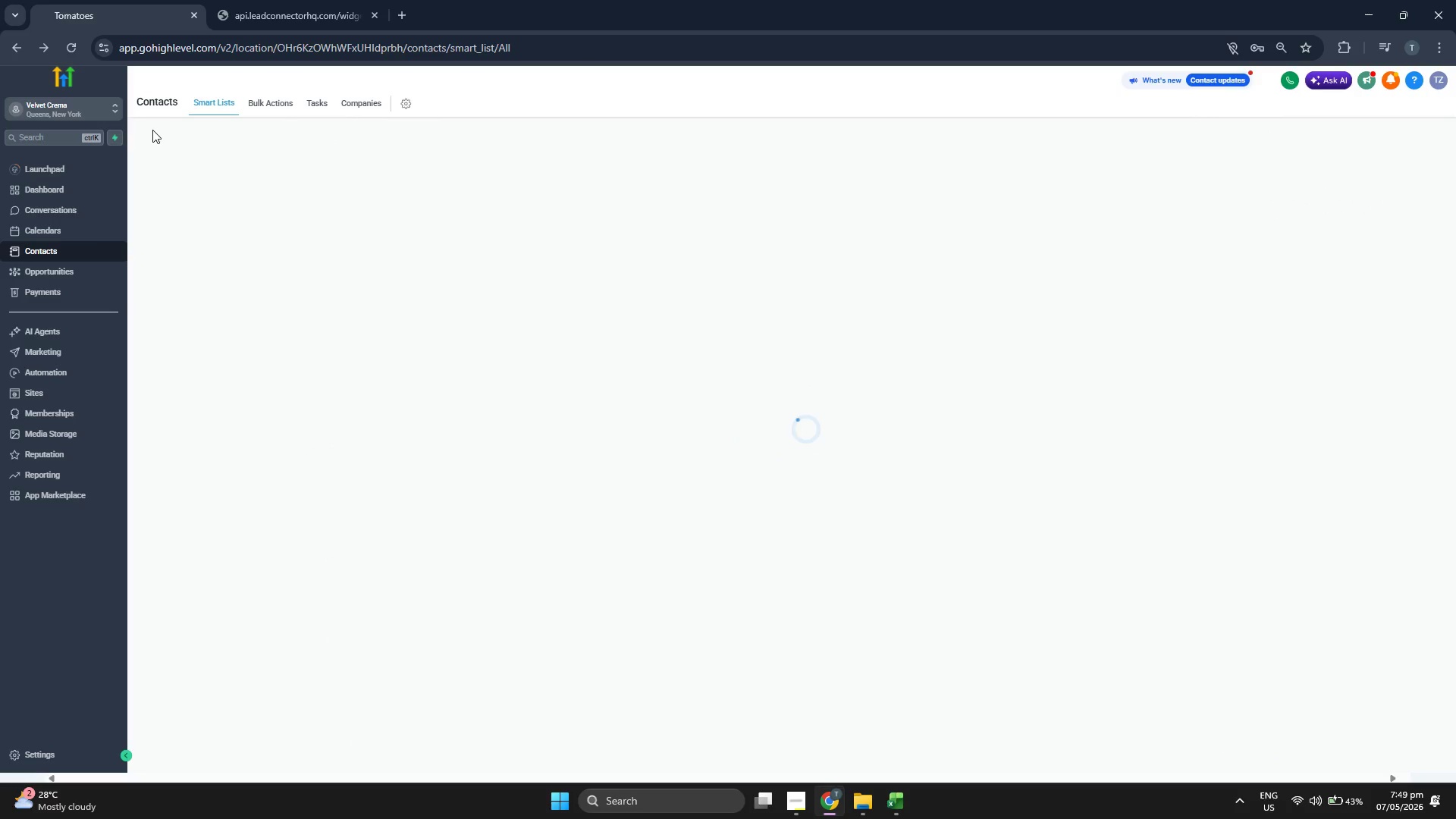 
left_click([1400, 124])
 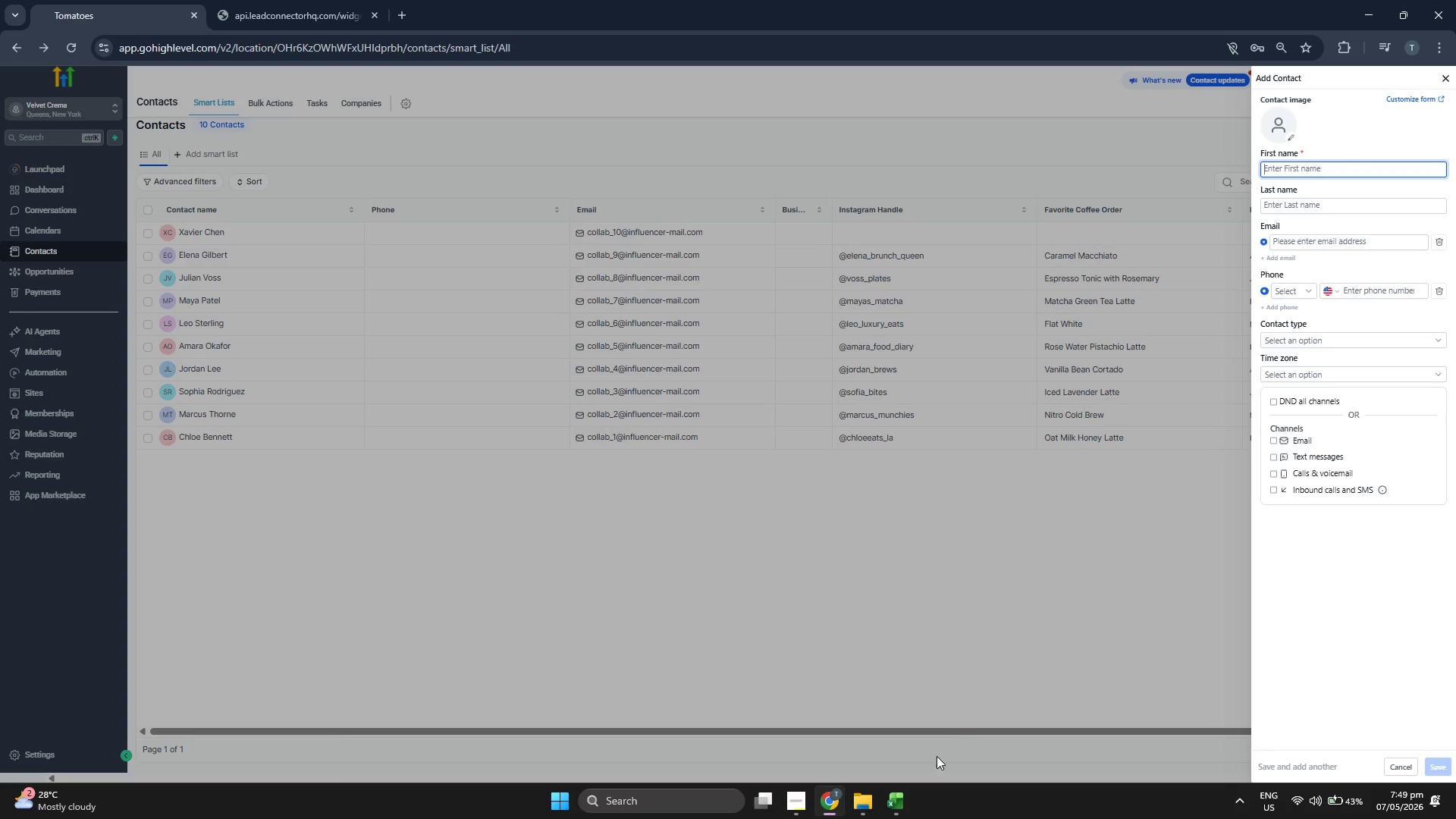 
left_click([907, 794])
 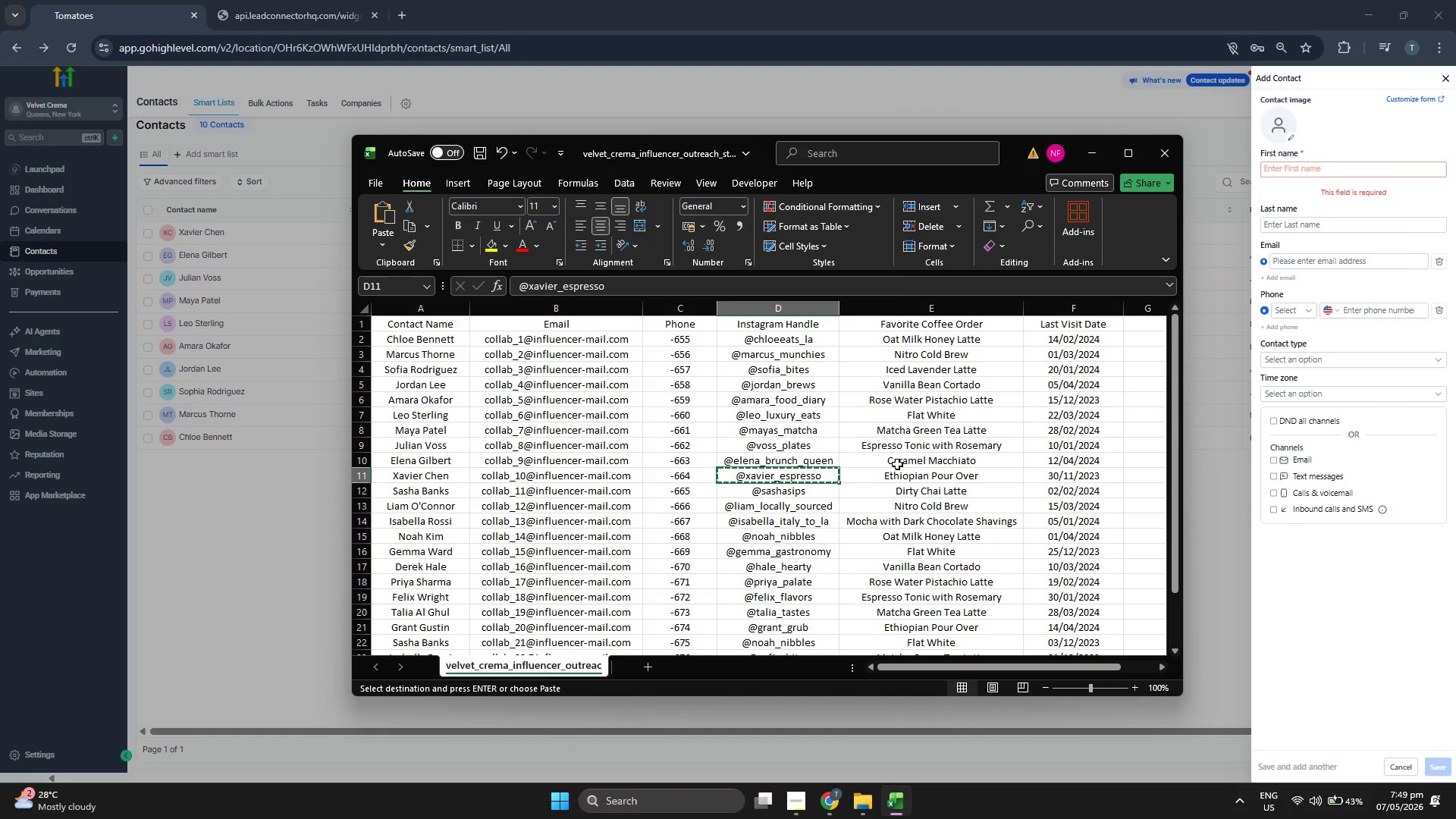 
key(ArrowDown)
 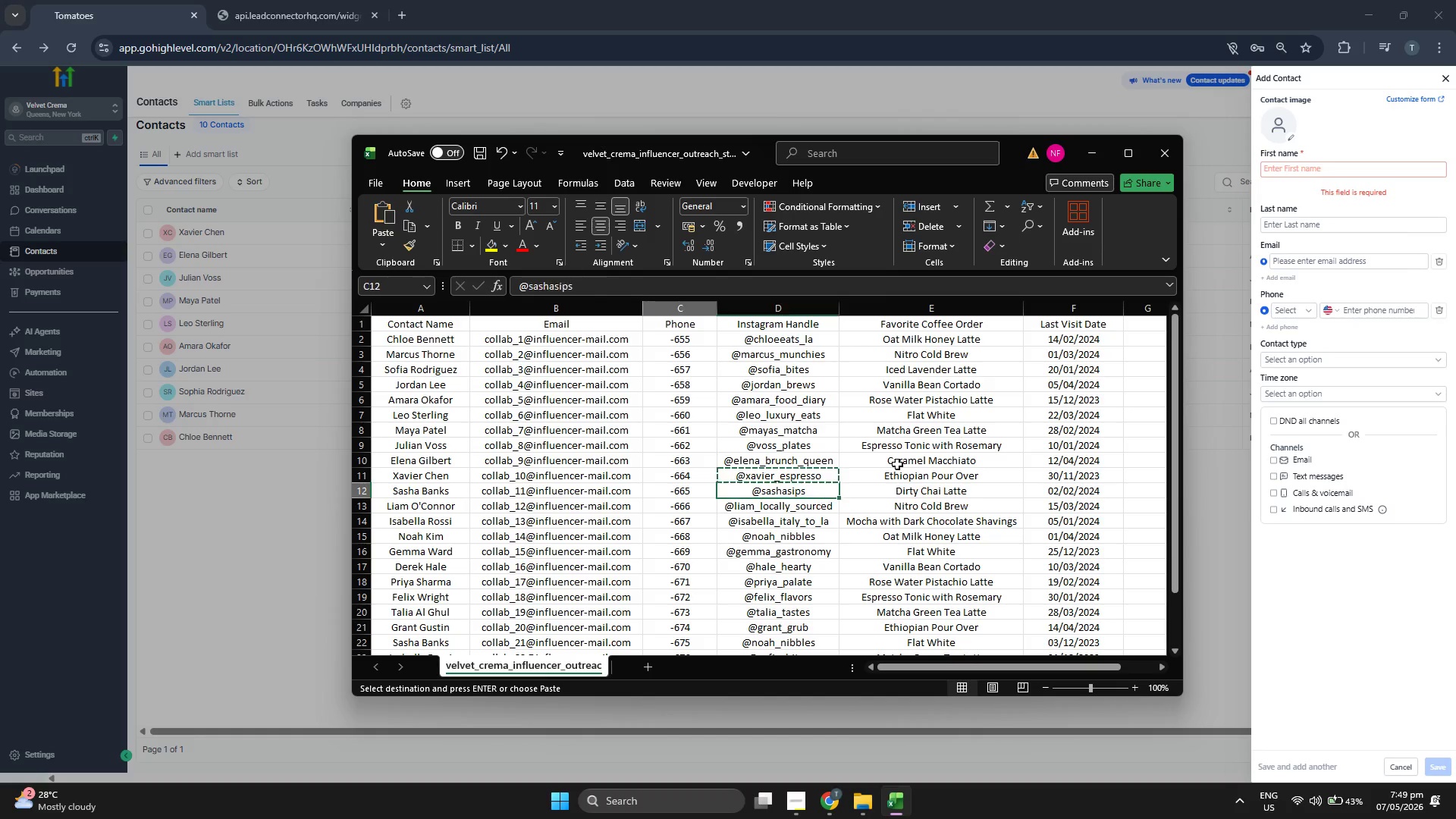 
key(ArrowLeft)
 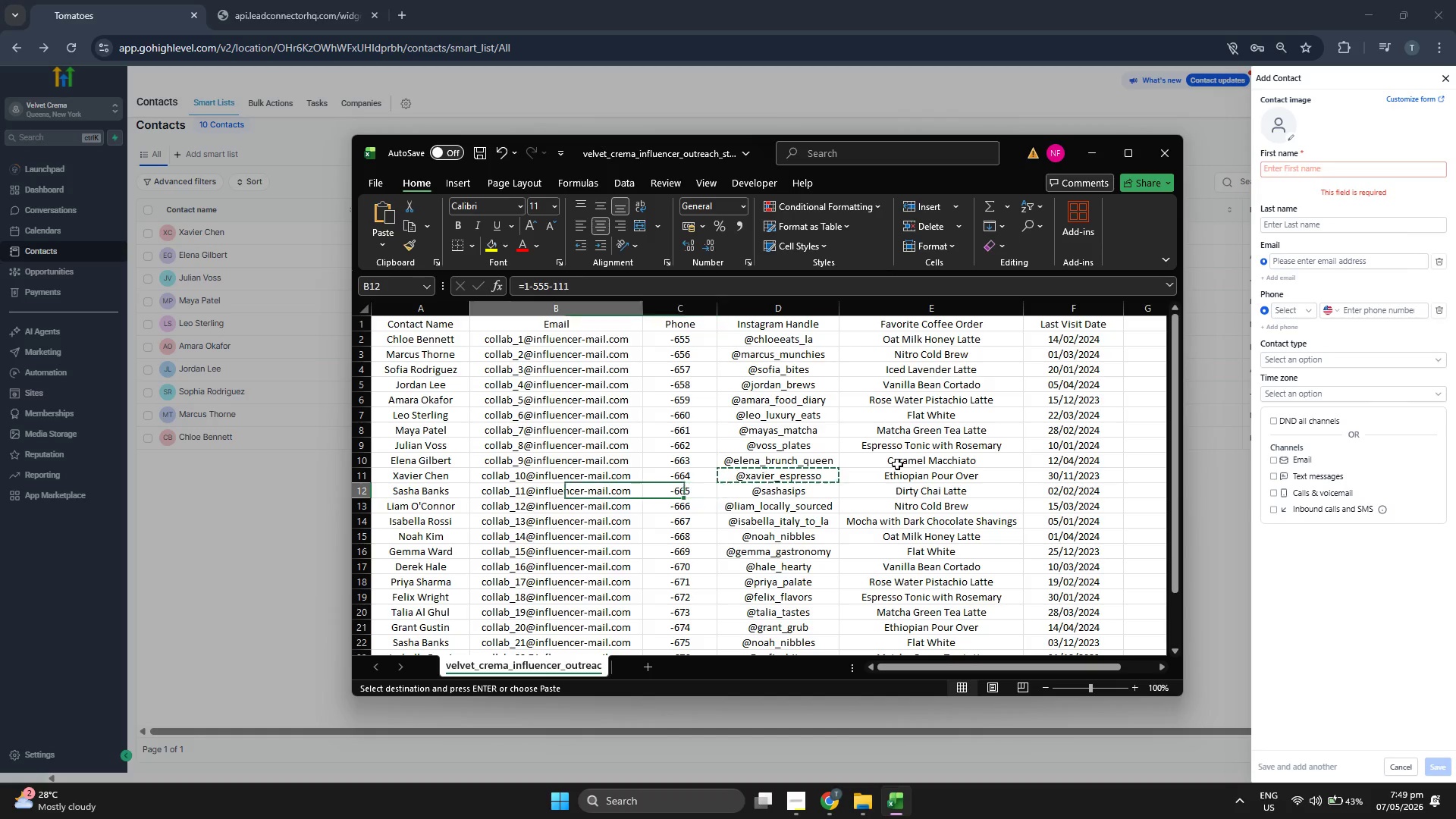 
key(ArrowLeft)
 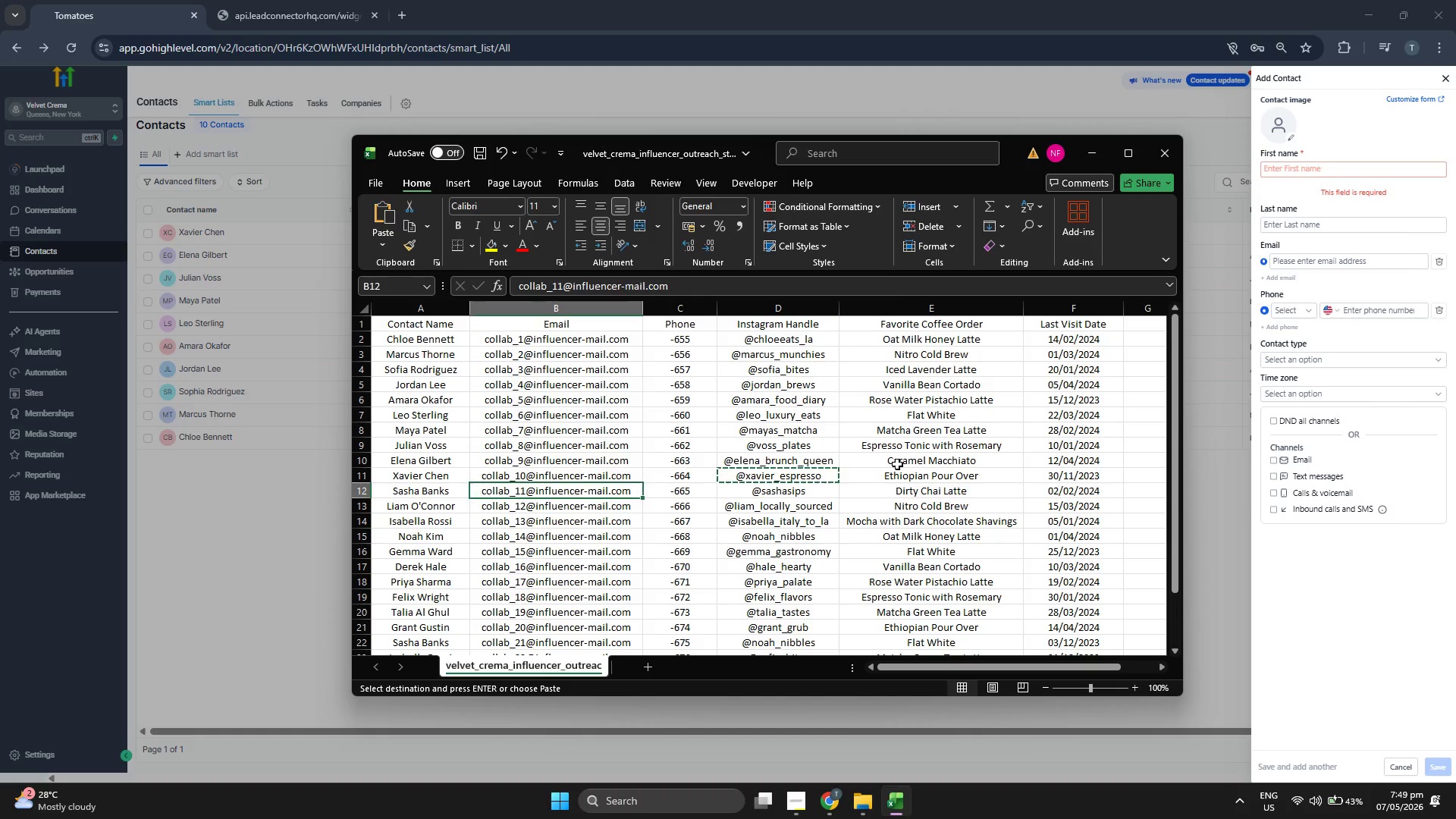 
key(ArrowLeft)
 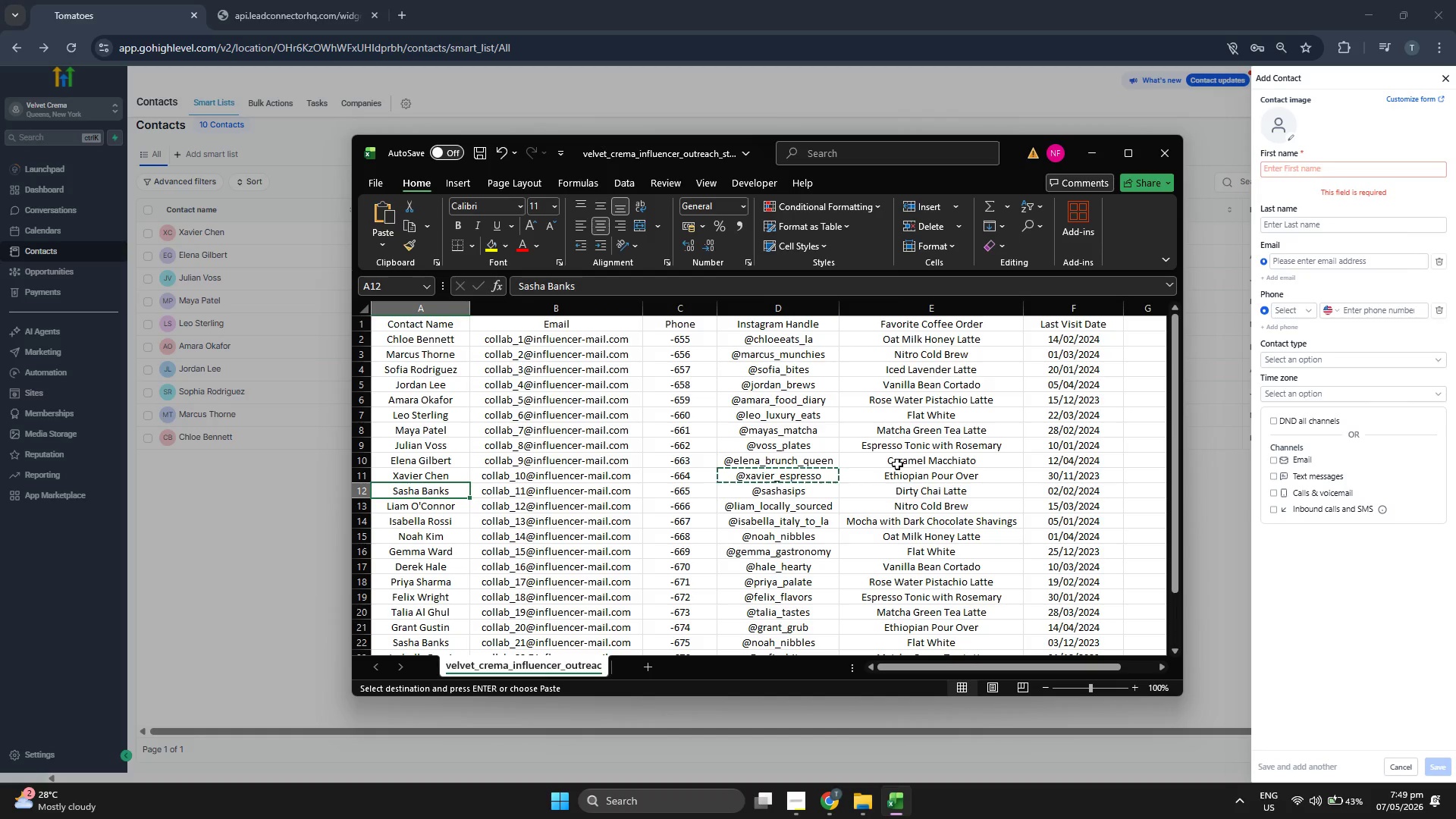 
key(ArrowRight)
 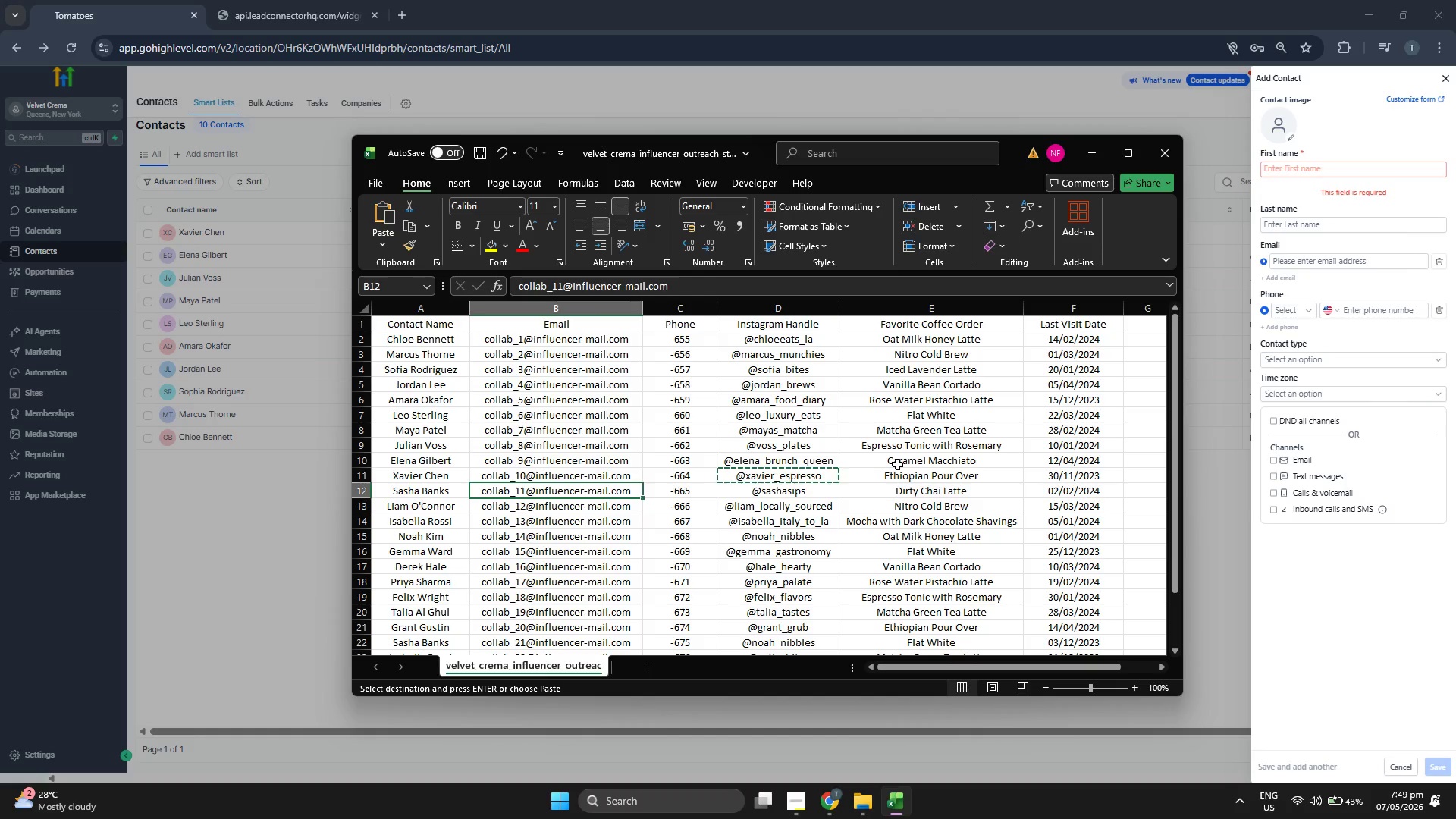 
key(Control+ControlLeft)
 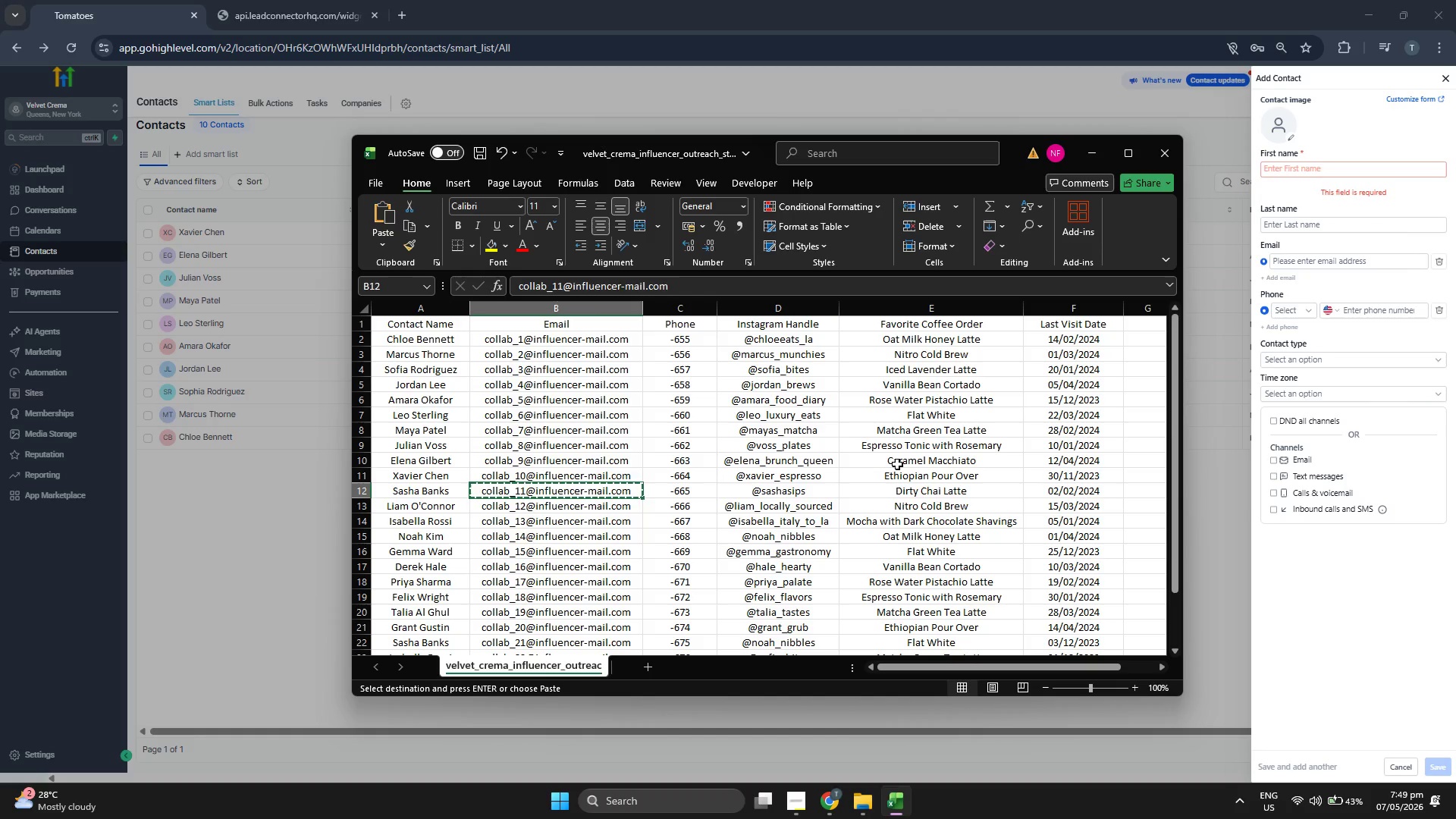 
key(Control+C)
 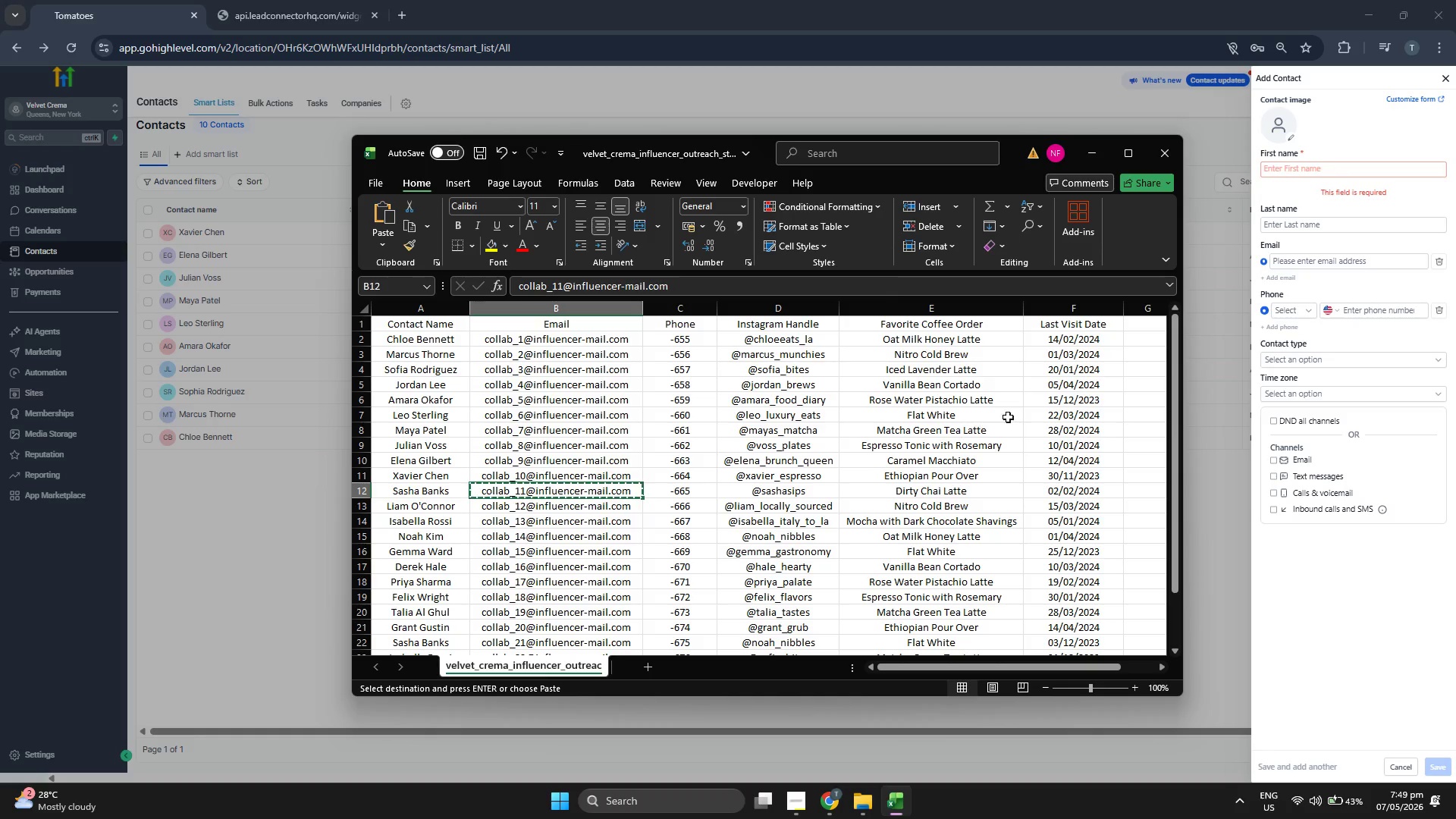 
left_click([1351, 261])
 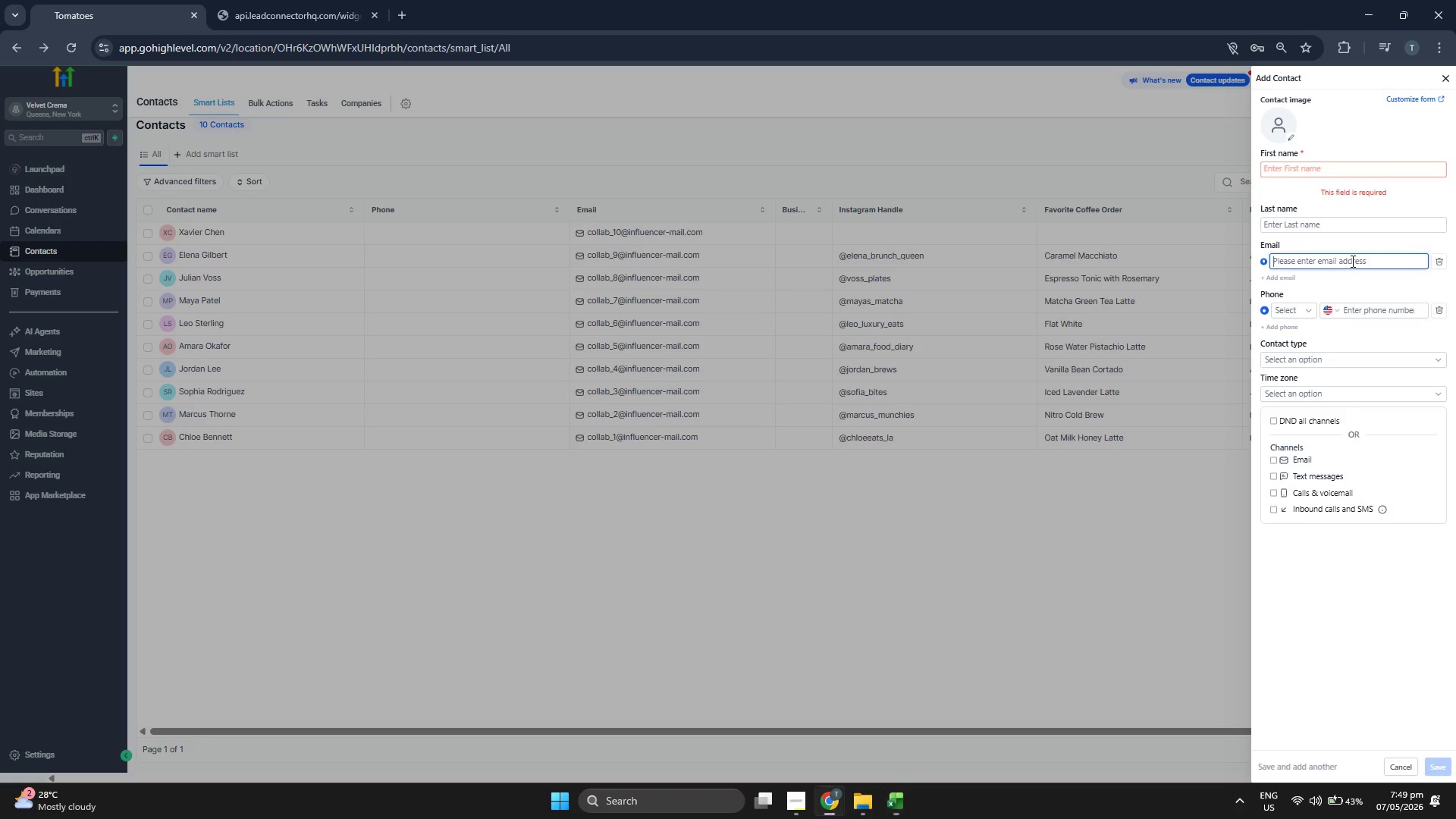 
key(Control+ControlLeft)
 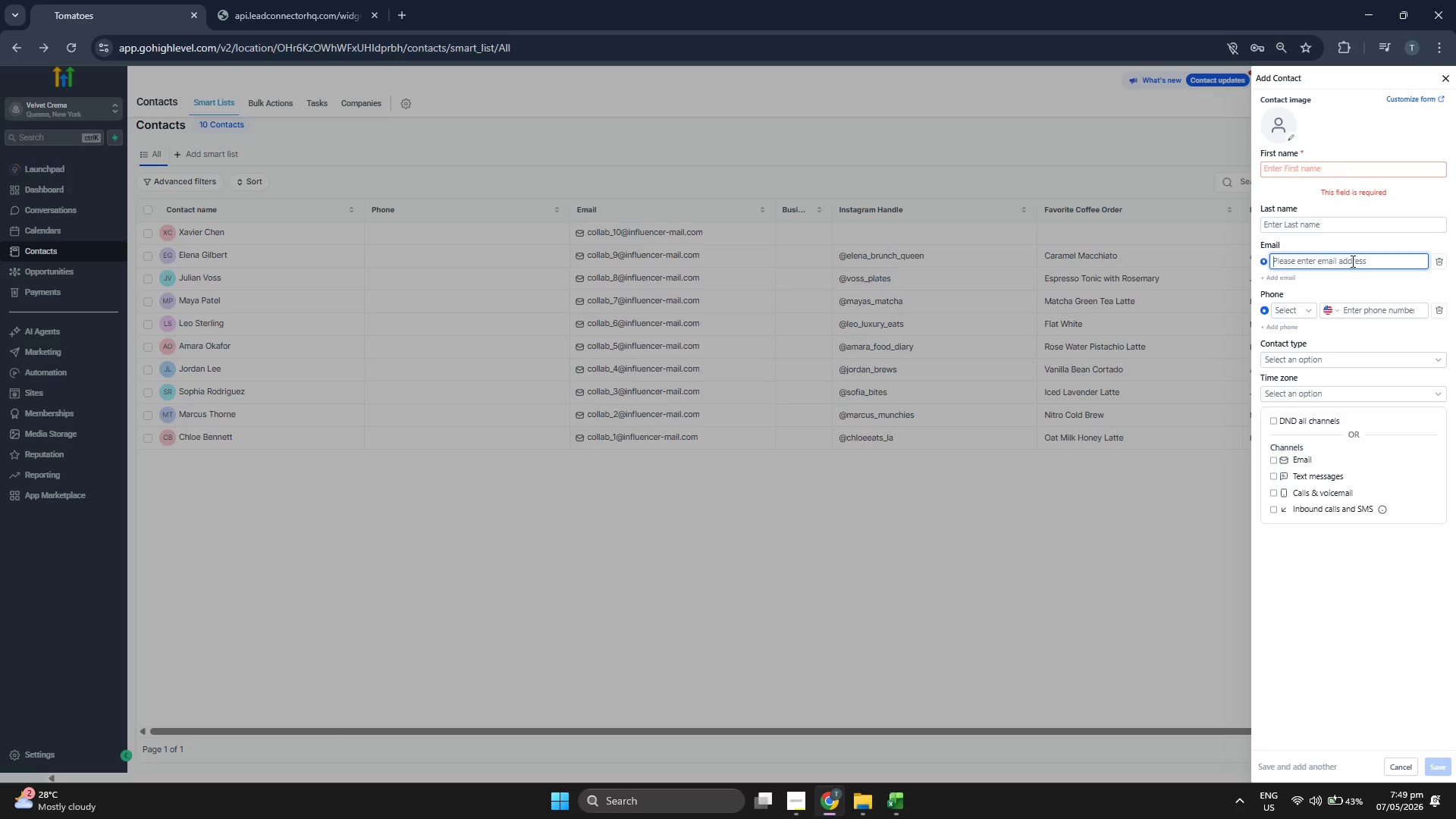 
key(Control+V)
 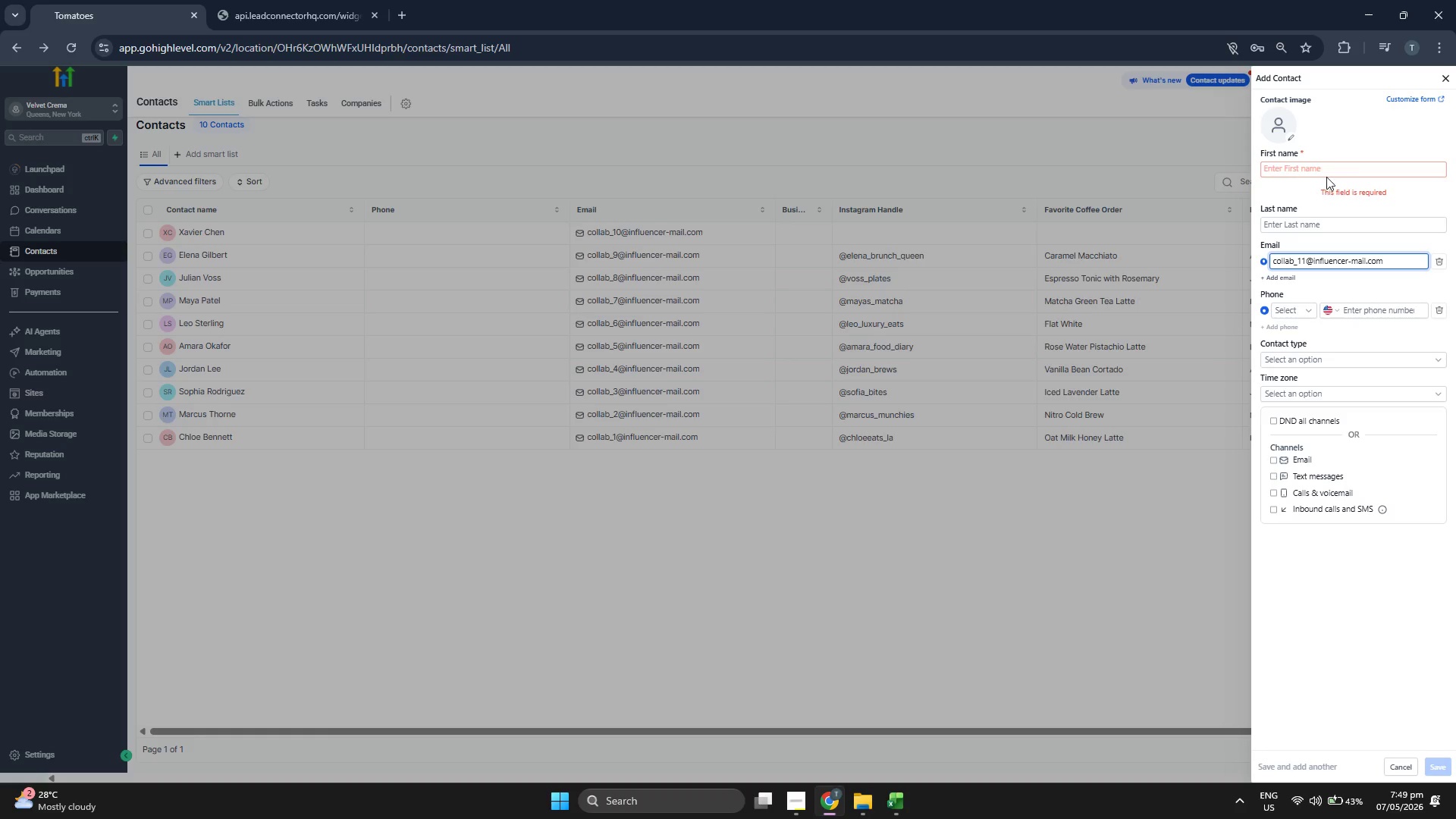 
type(Sasha)
key(Tab)
type(Banks)
 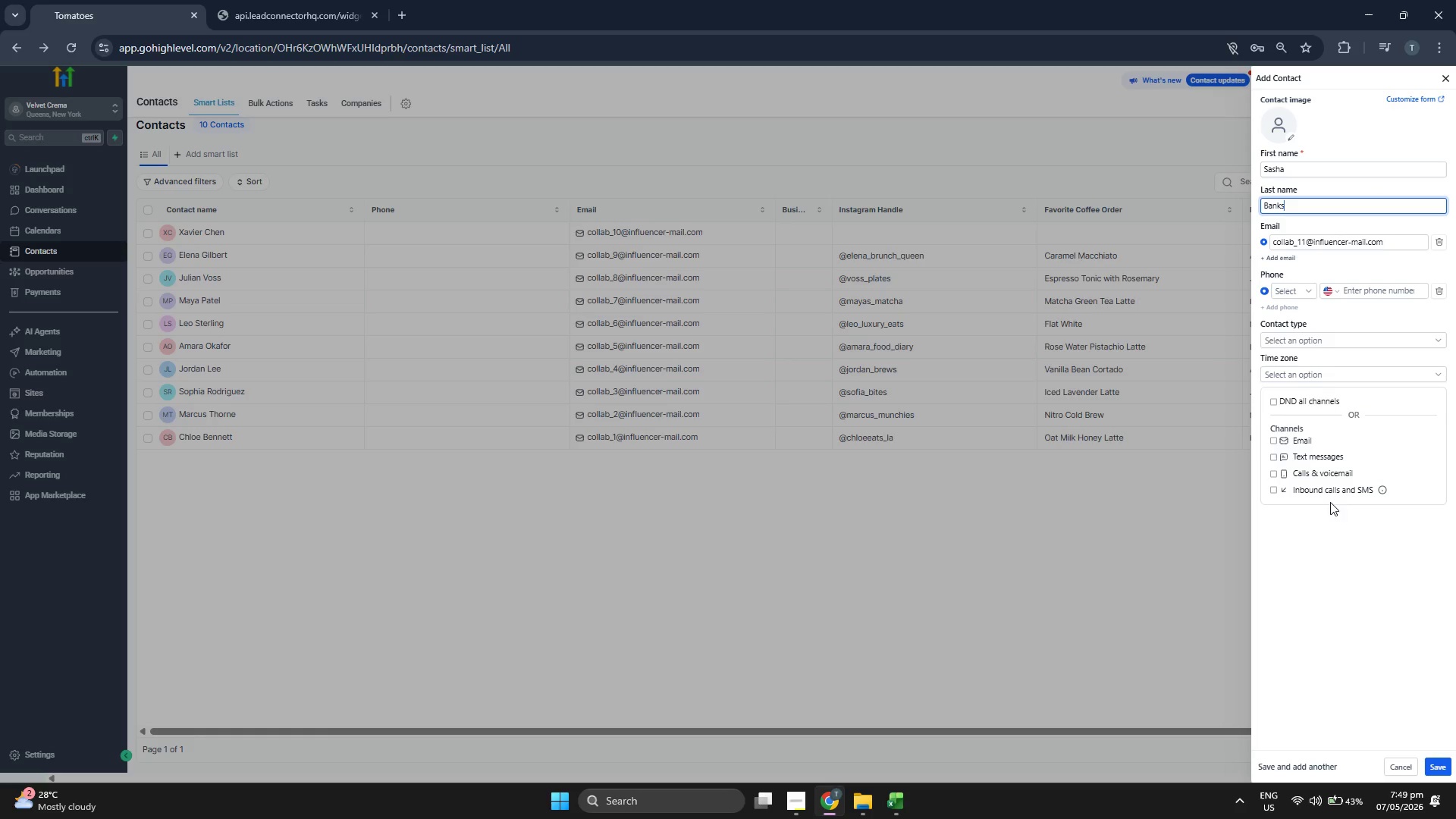 
left_click([1356, 594])
 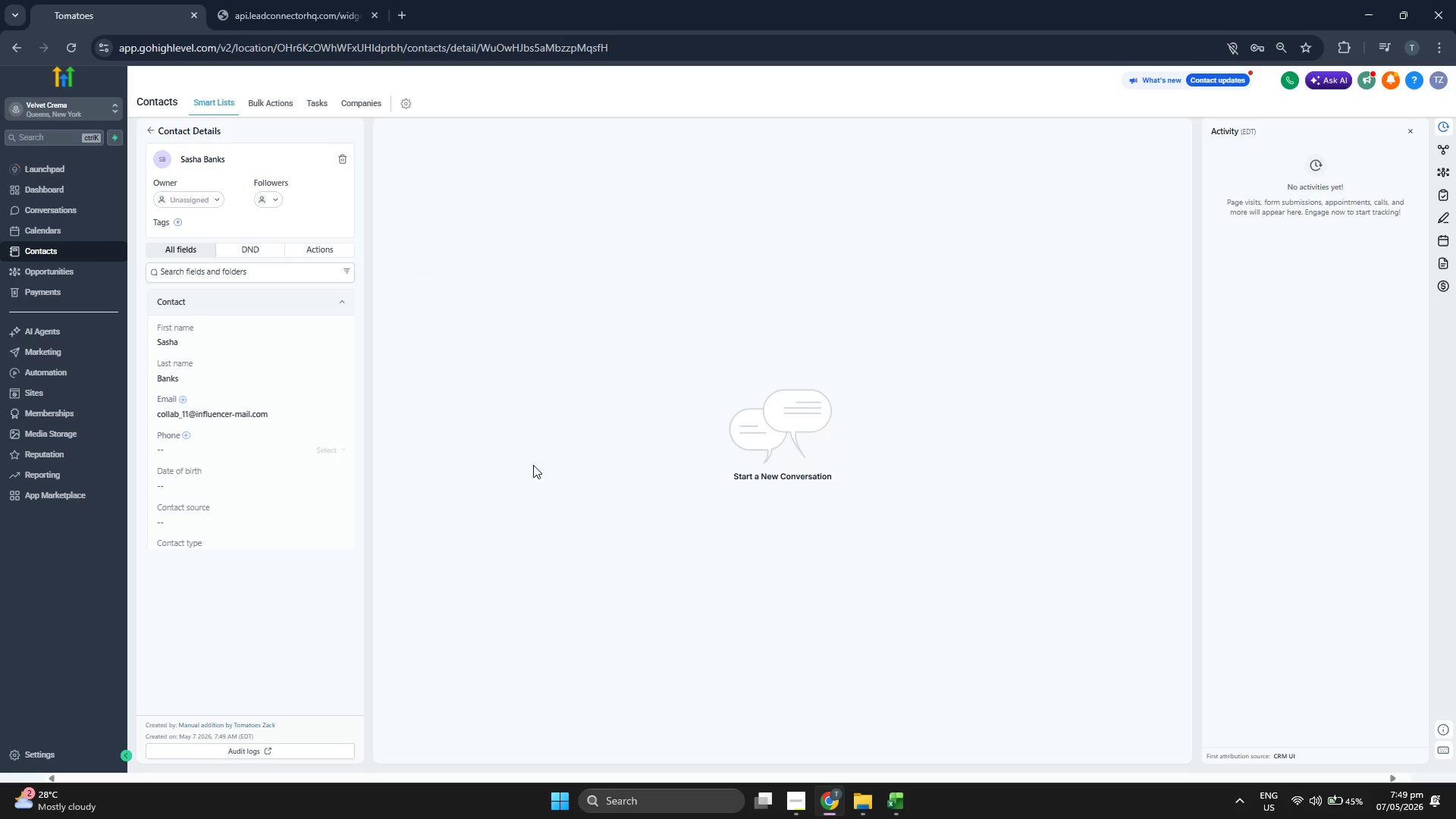 
scroll: coordinate [336, 385], scroll_direction: down, amount: 1.0
 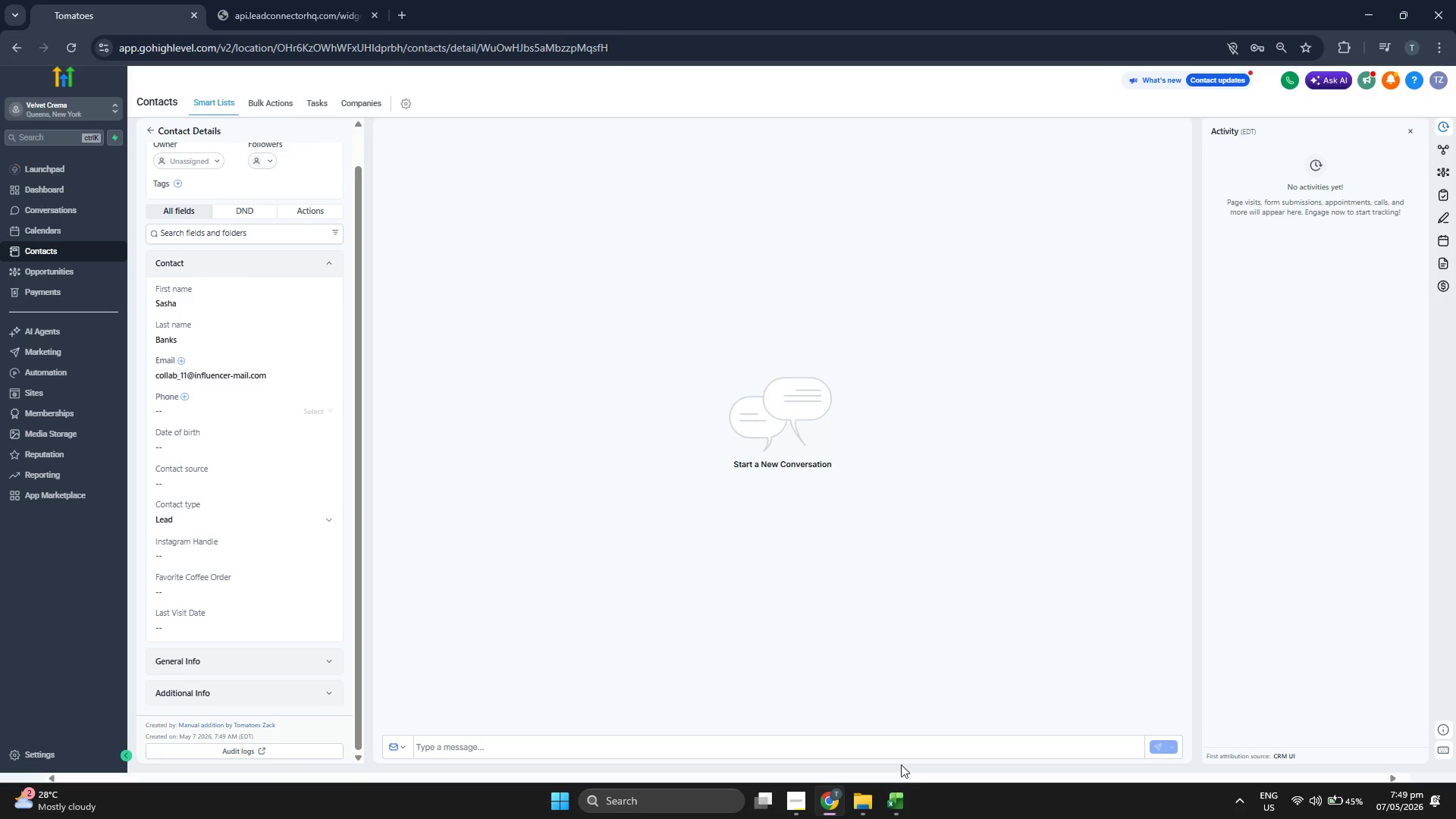 
left_click([910, 791])
 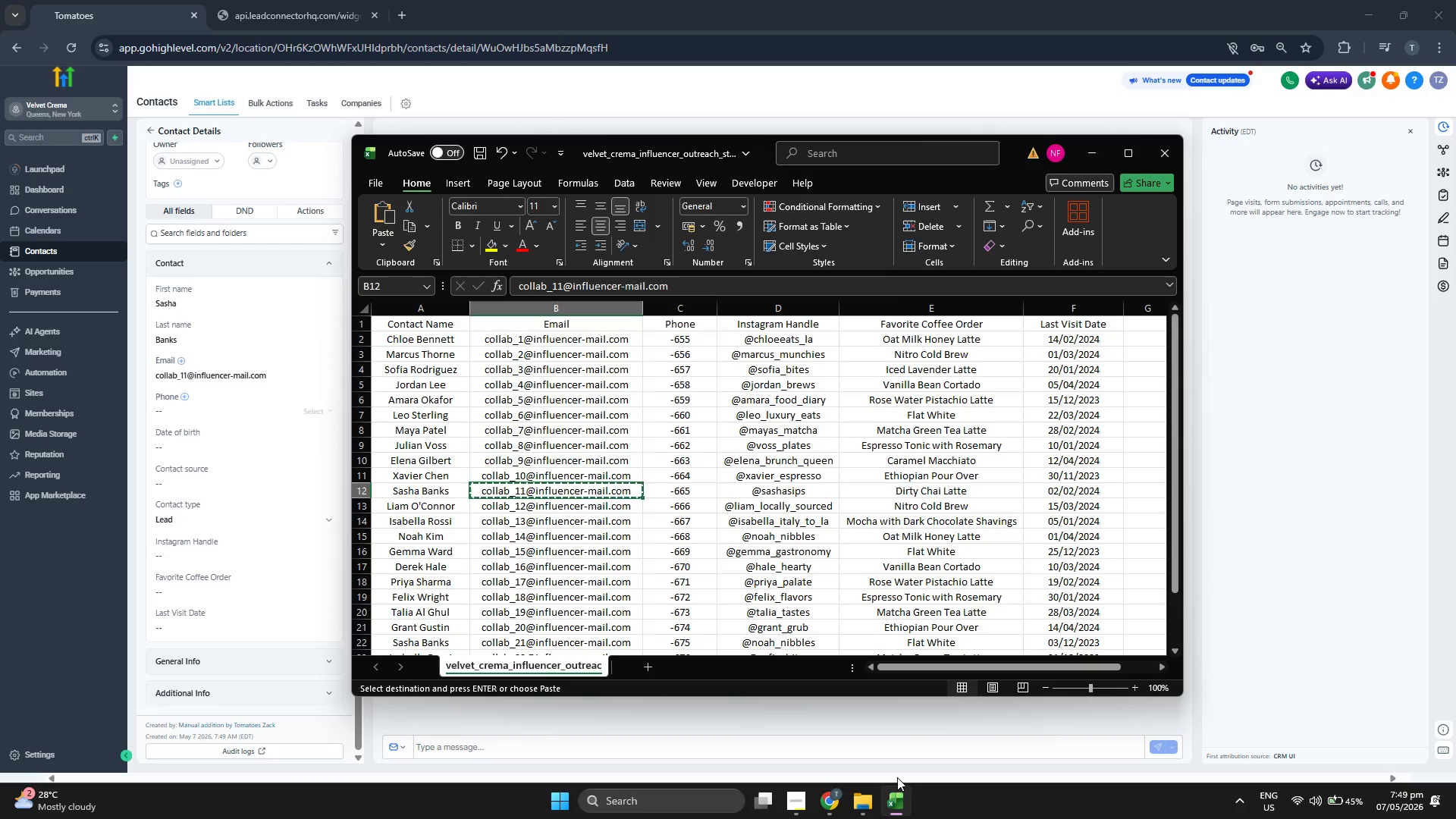 
key(ArrowRight)
 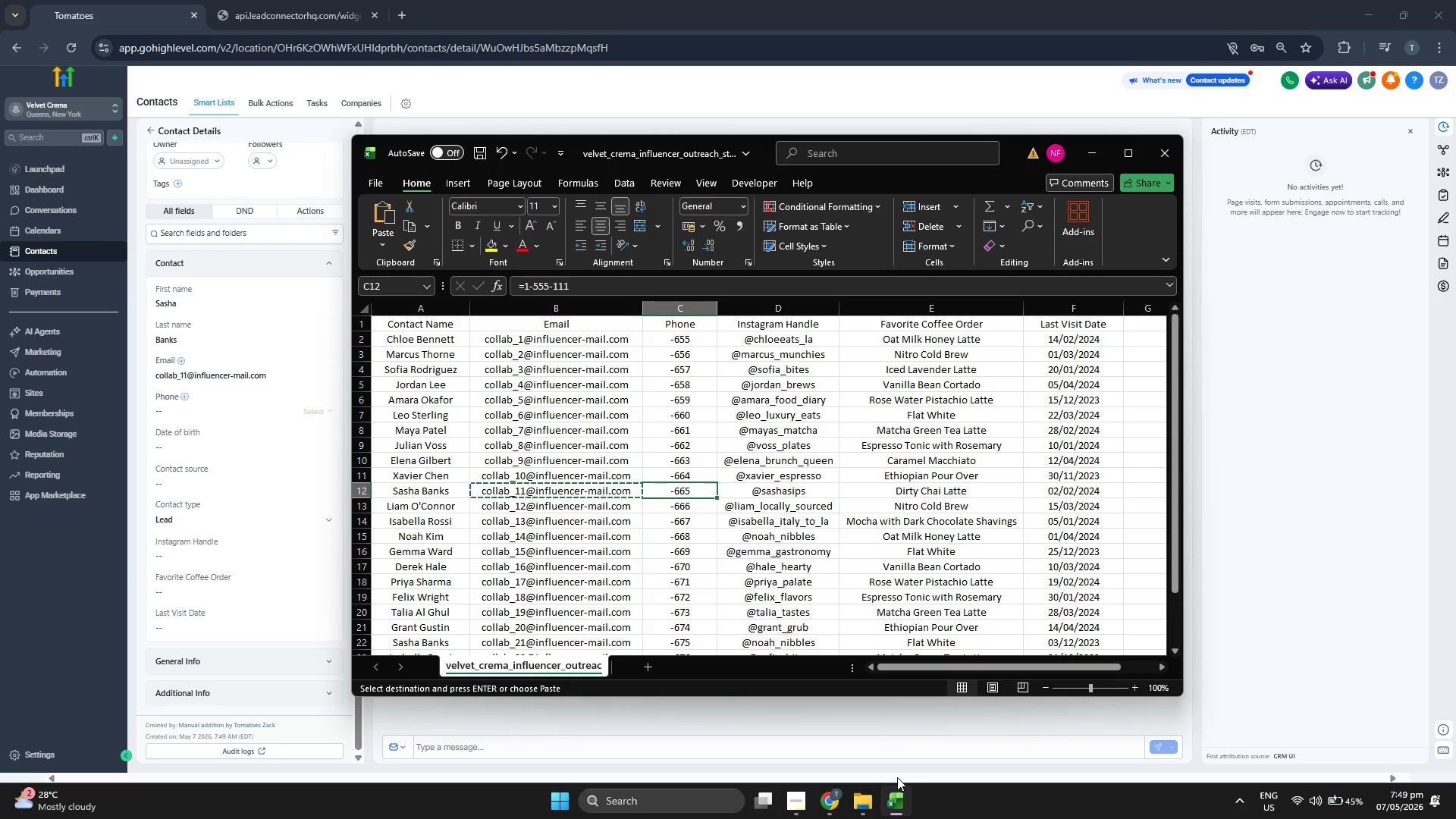 
key(ArrowRight)
 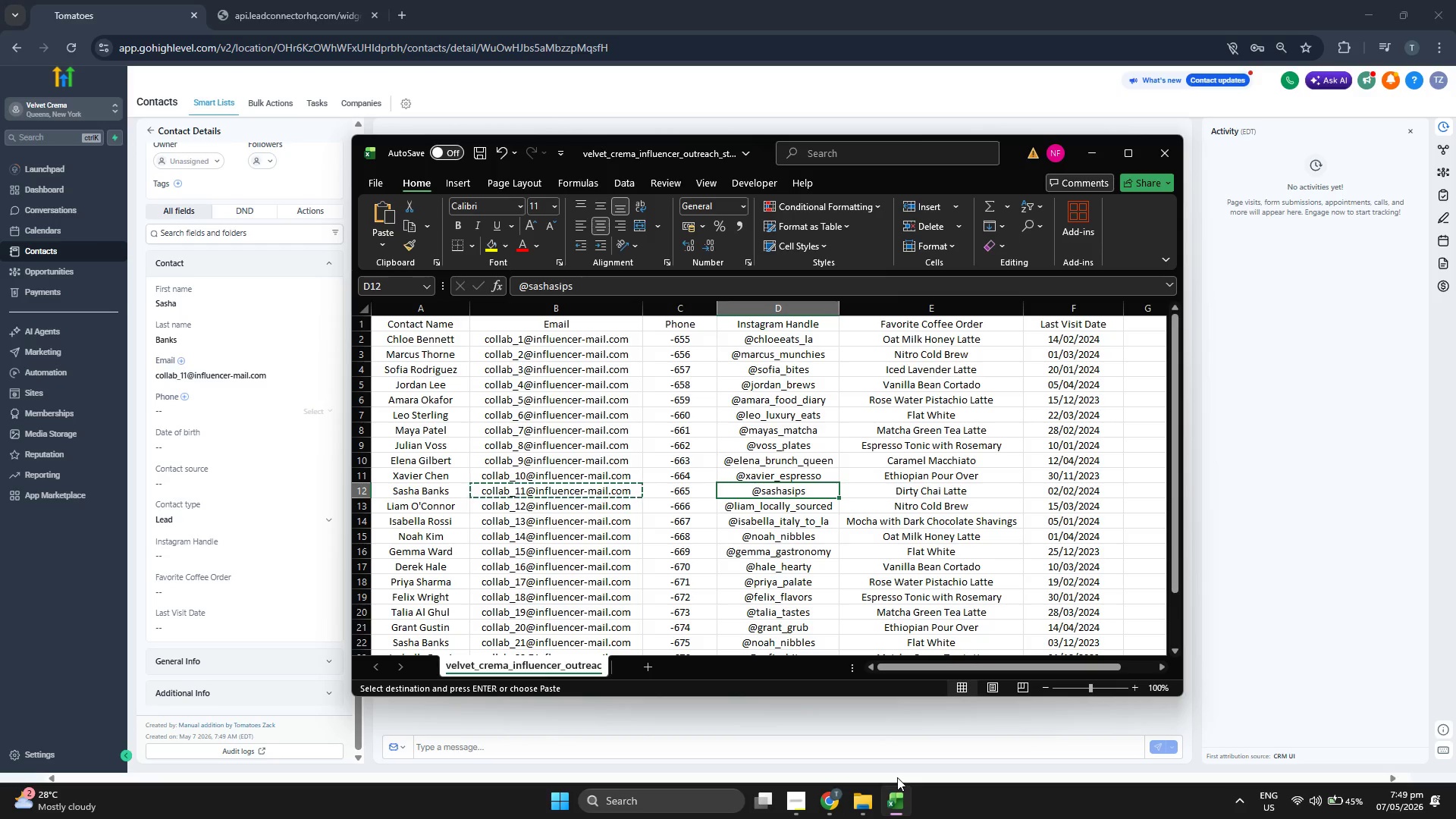 
key(Control+ControlLeft)
 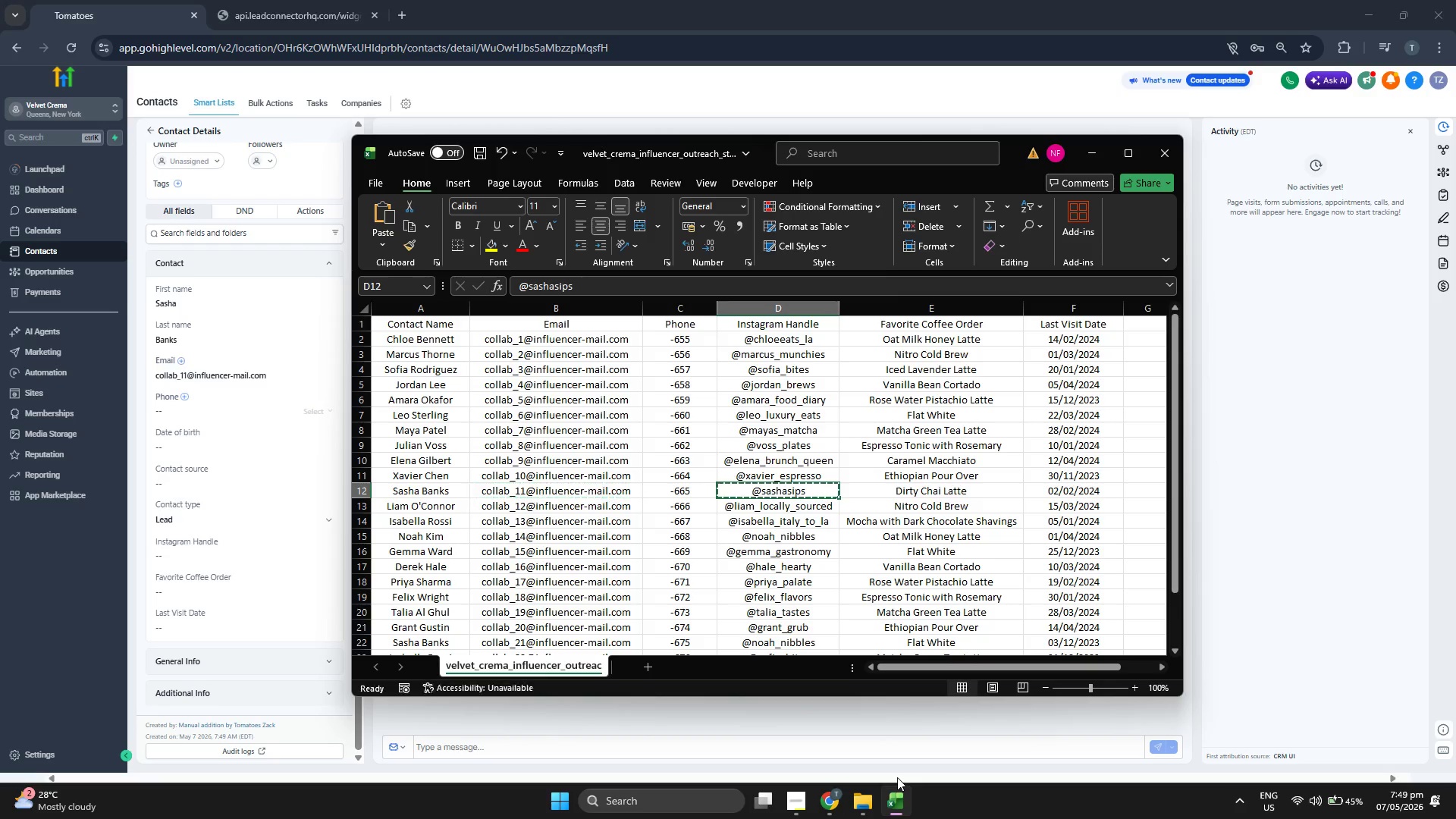 
key(Control+C)
 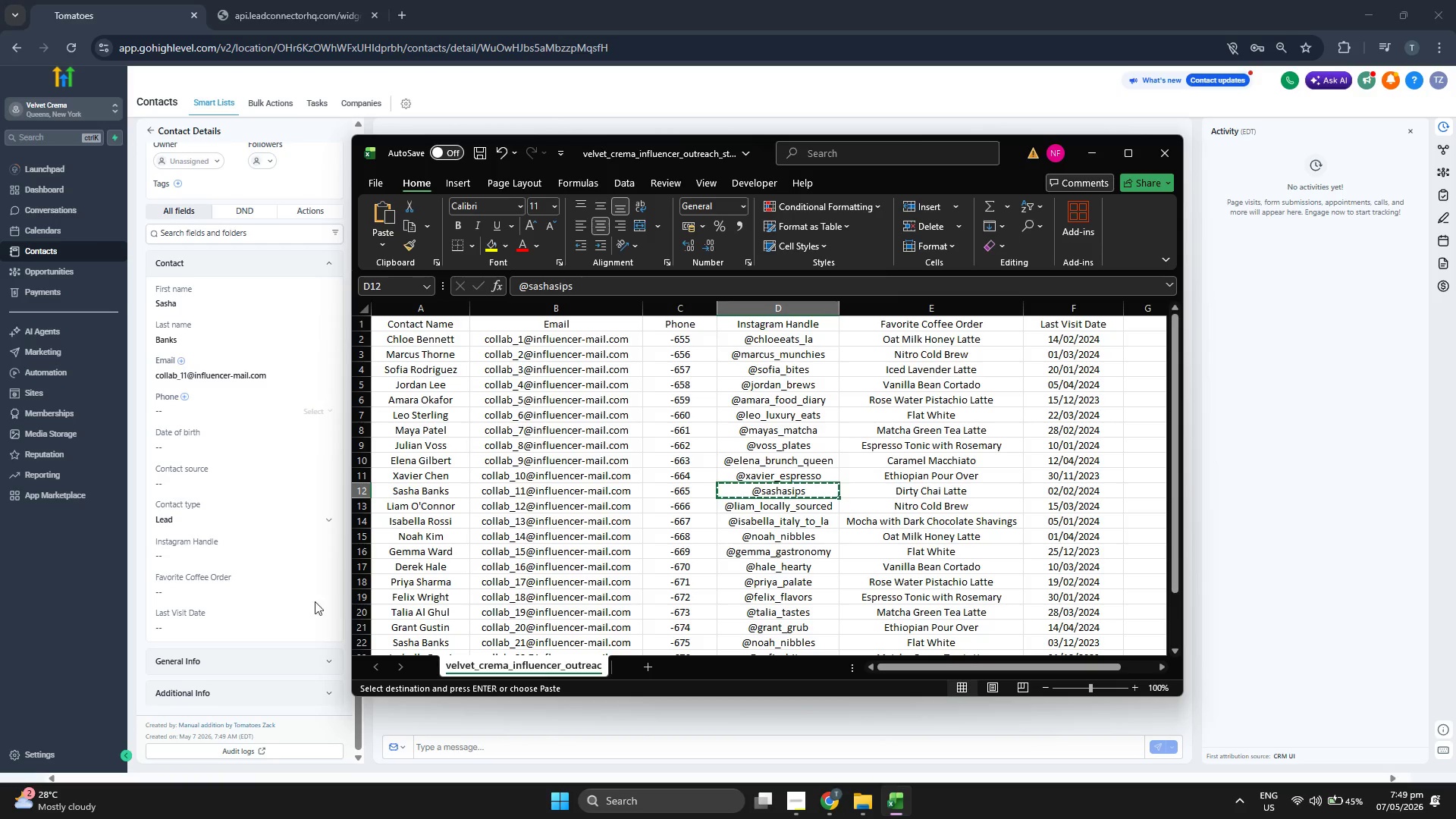 
left_click([220, 550])
 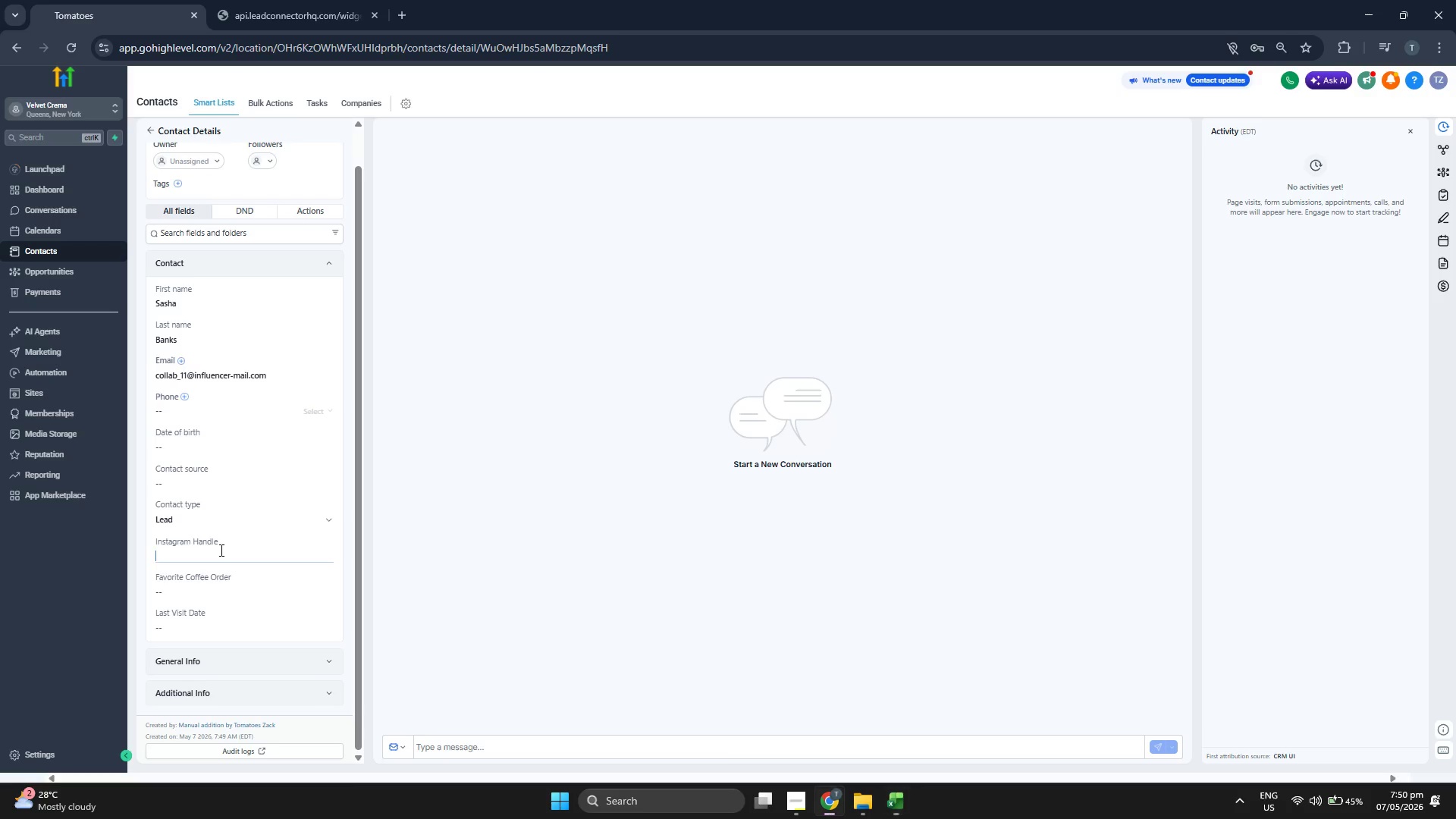 
key(Control+ControlLeft)
 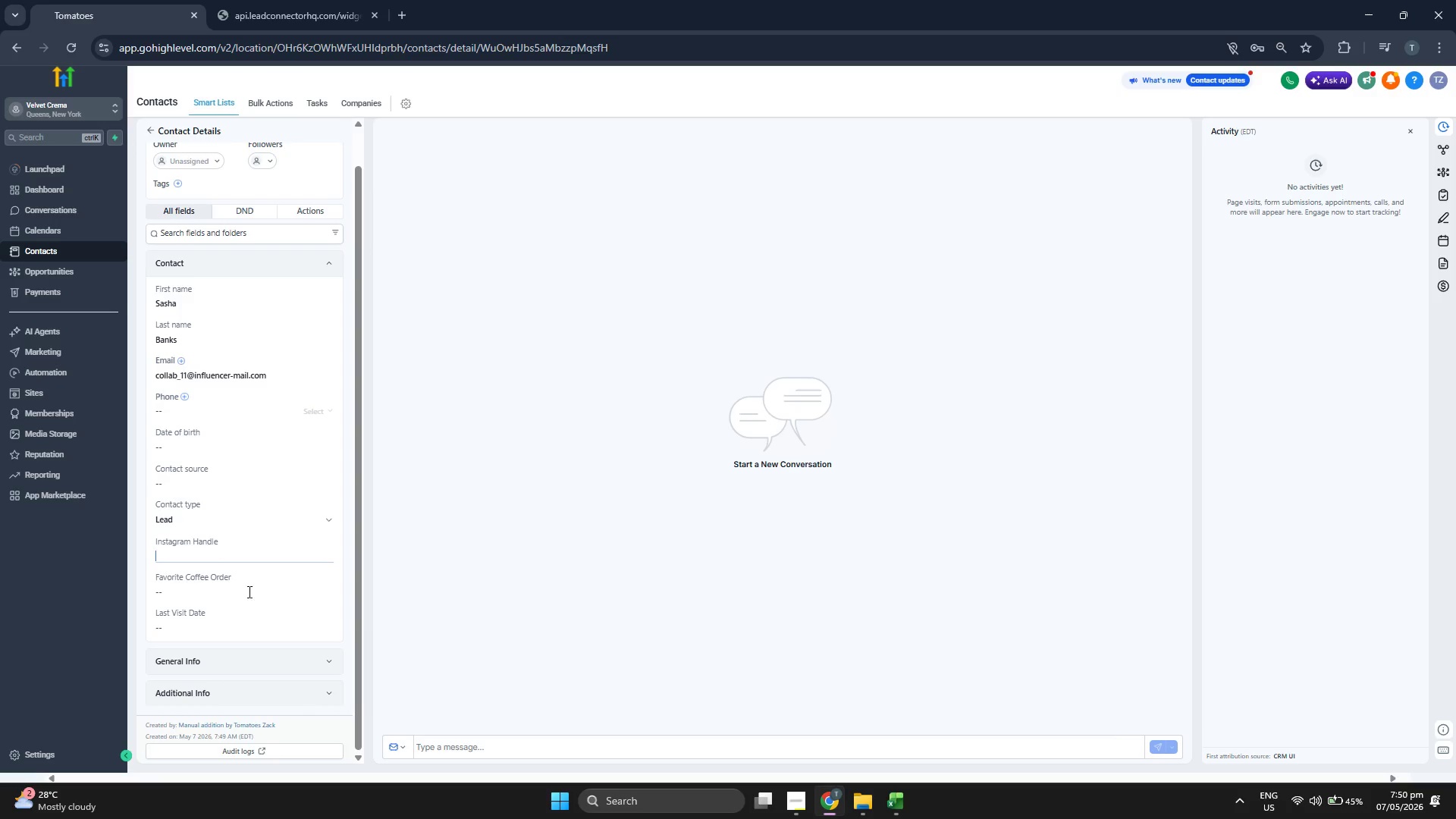 
key(Control+V)
 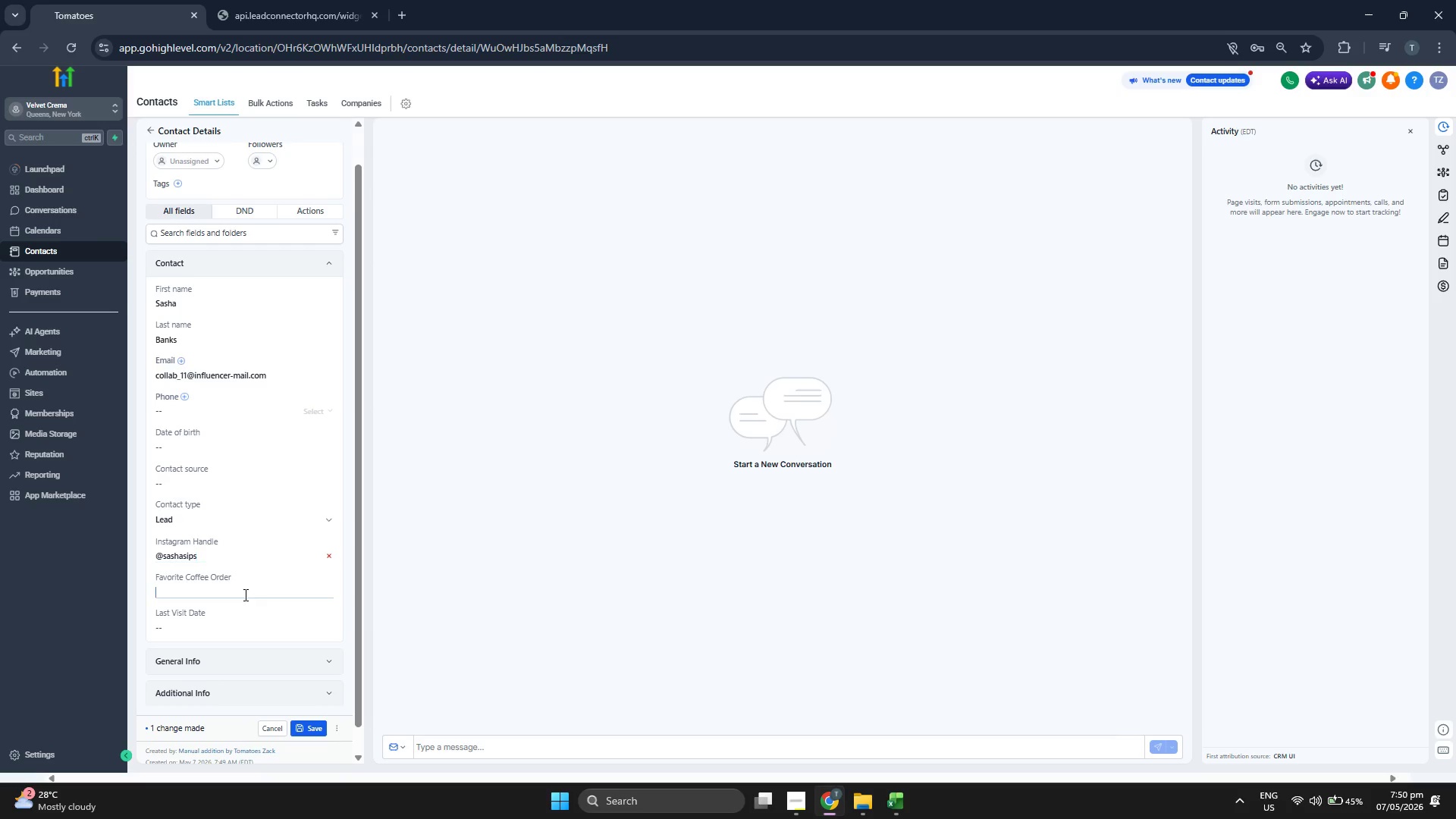 
type(Dirty Cahi)
key(Backspace)
key(Backspace)
key(Backspace)
type(hai Latte)
 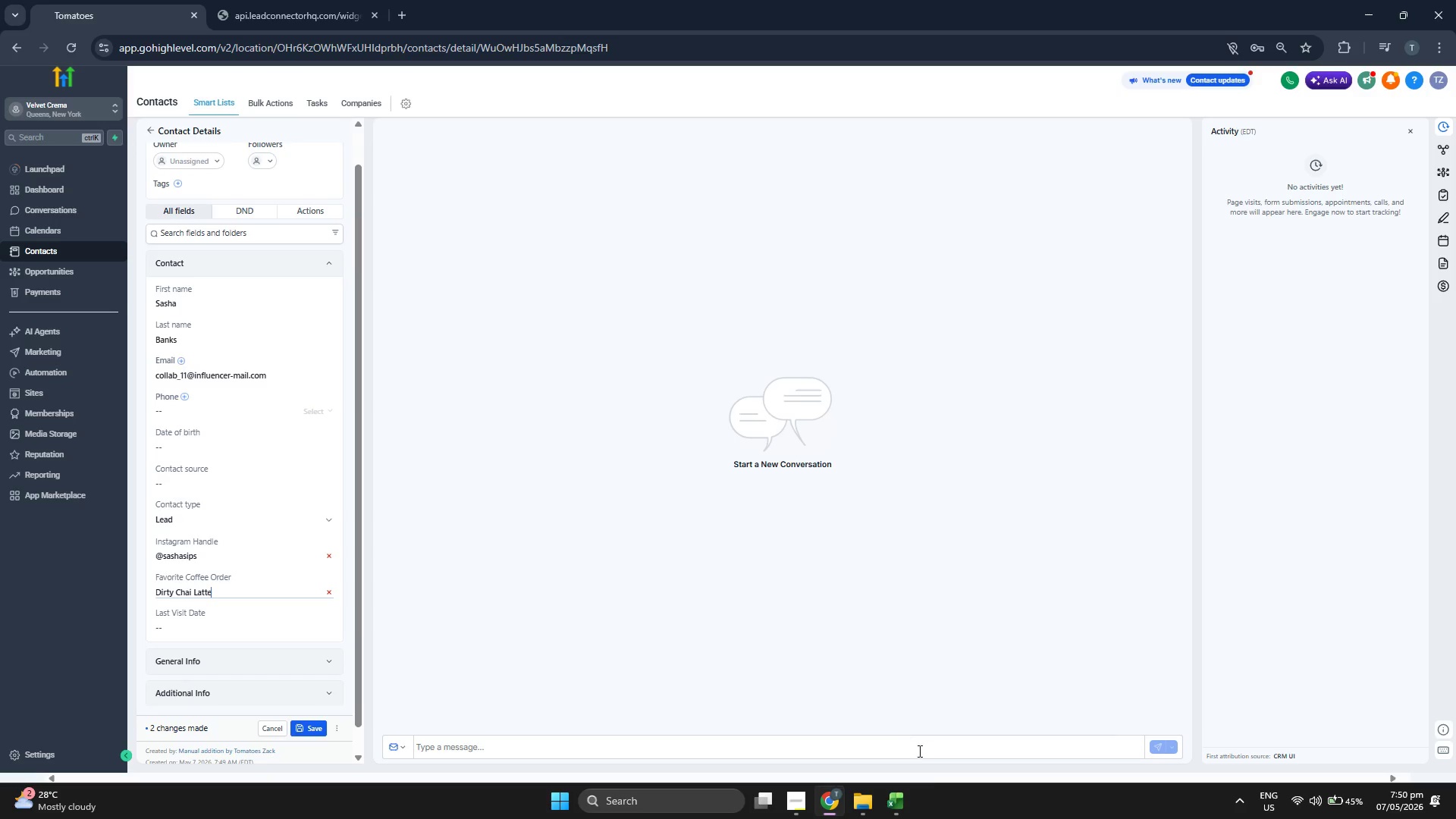 
left_click([906, 799])
 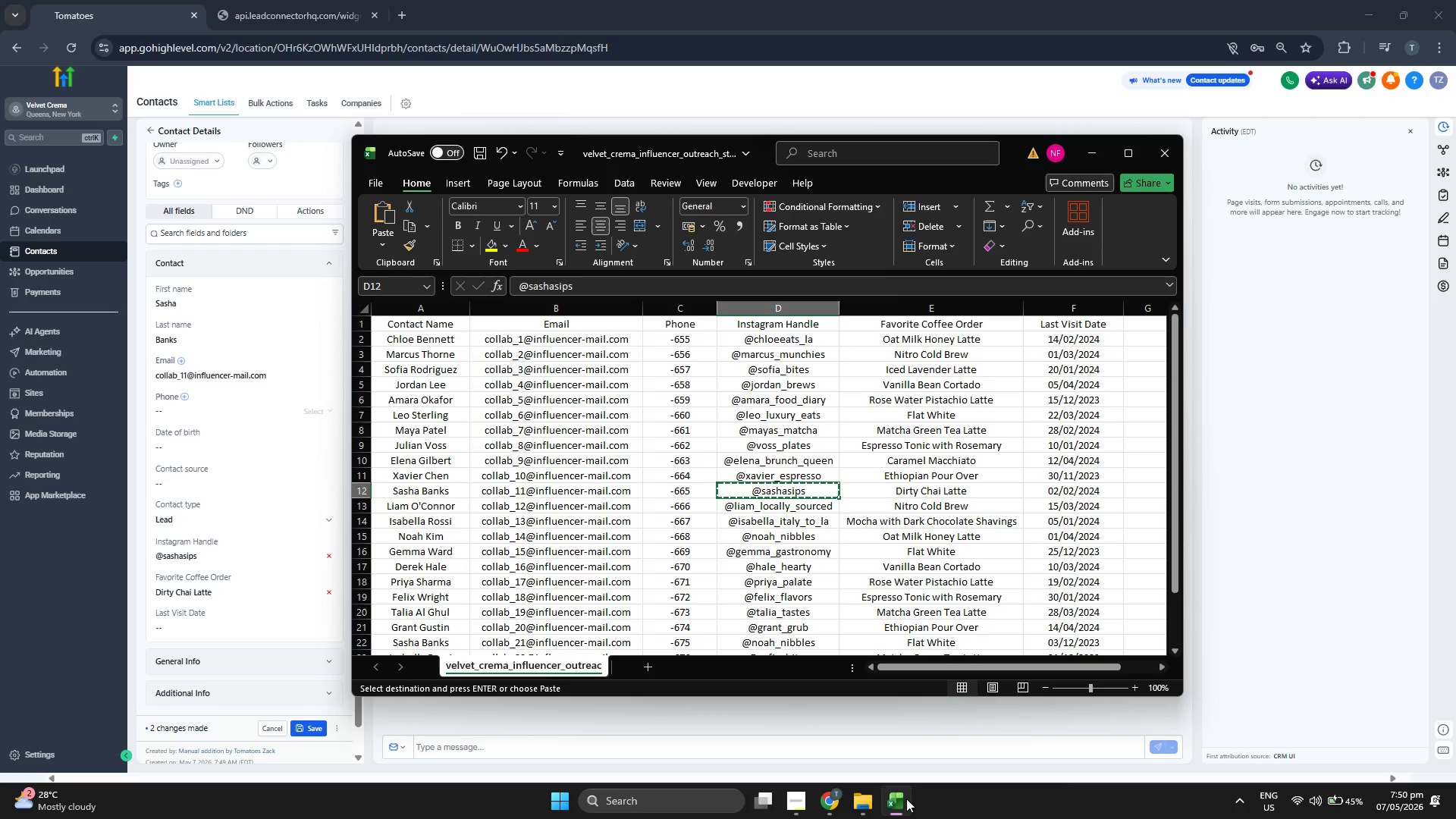 
left_click([906, 799])
 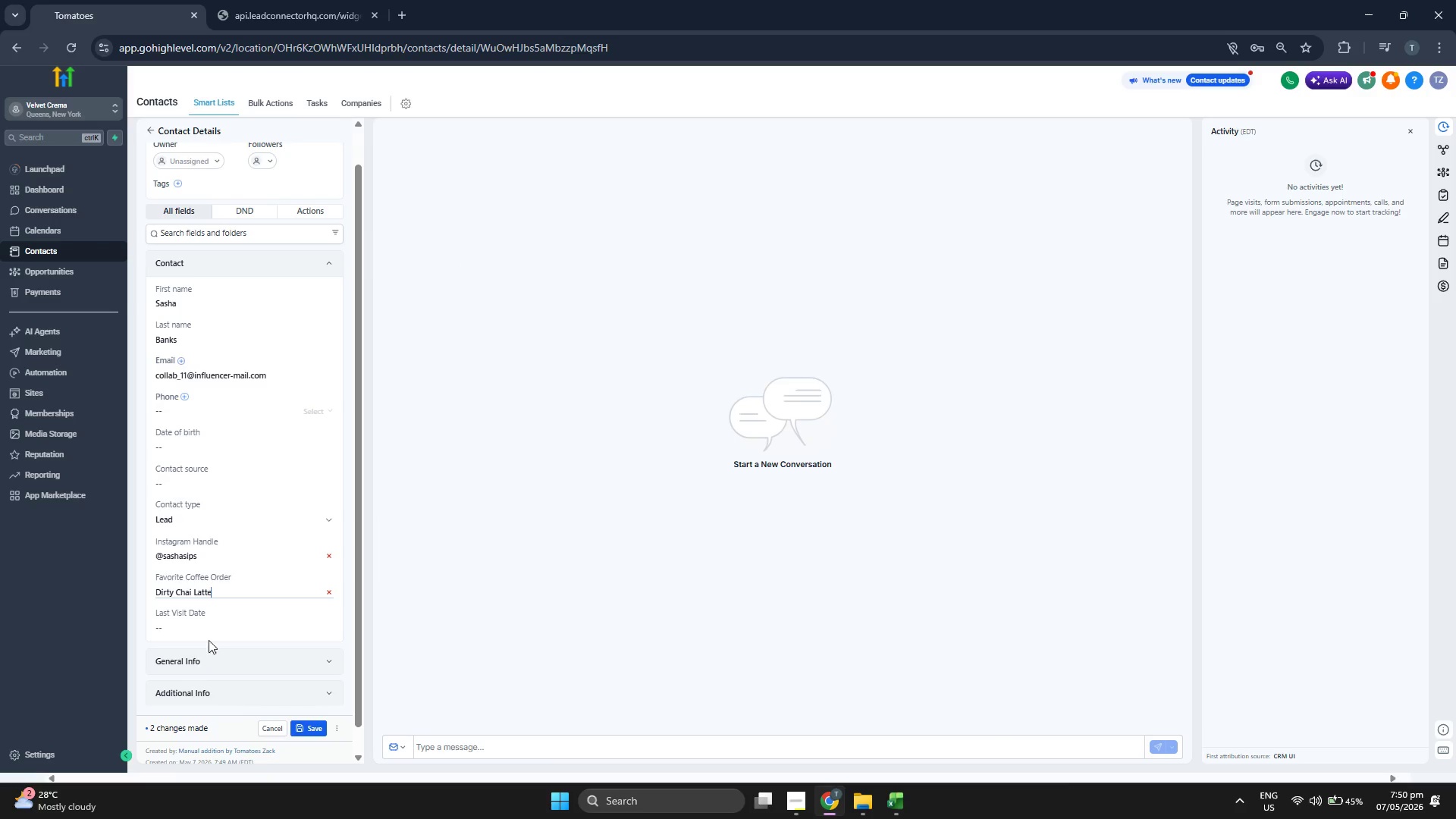 
left_click([225, 632])
 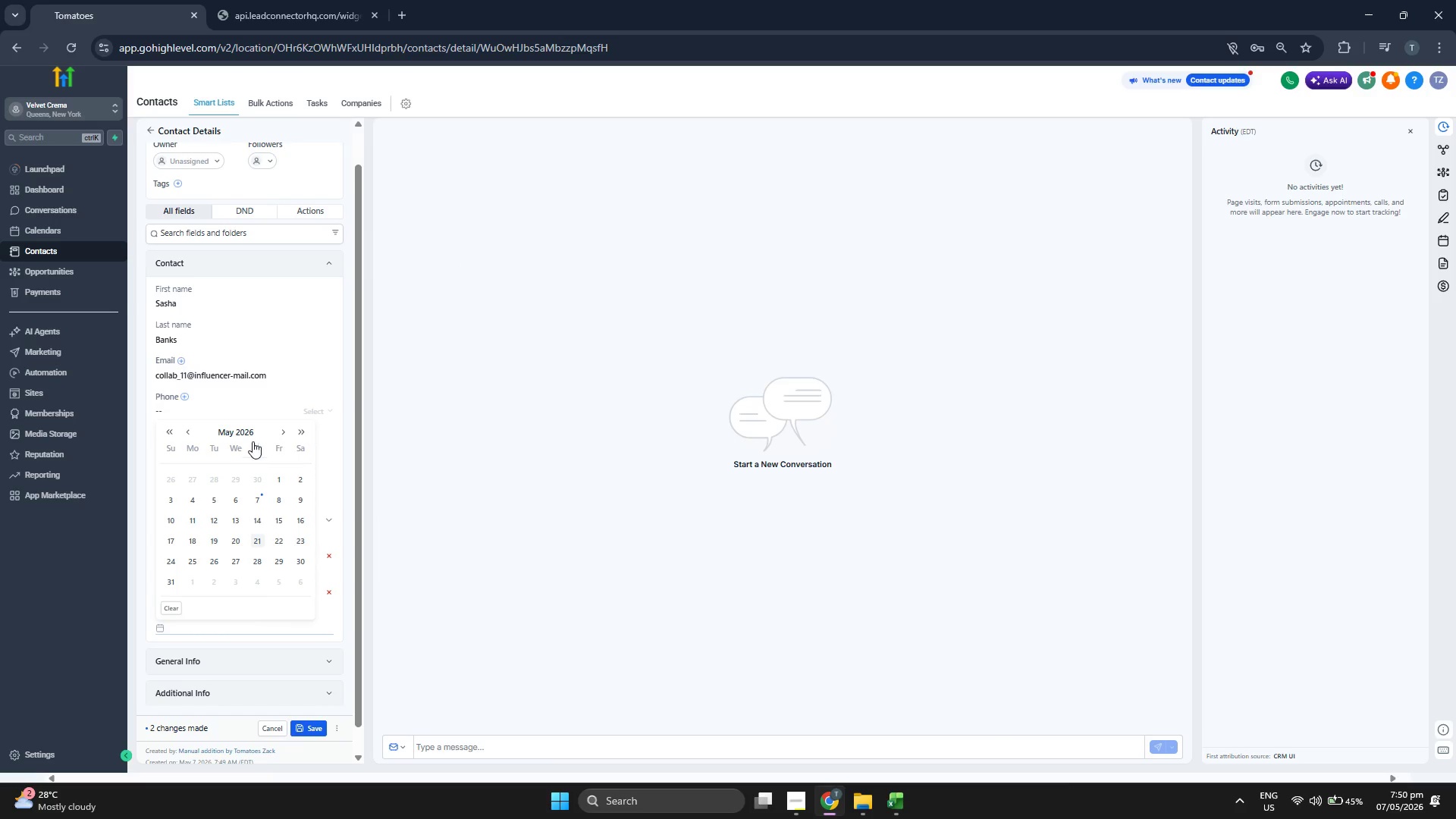 
left_click([246, 428])
 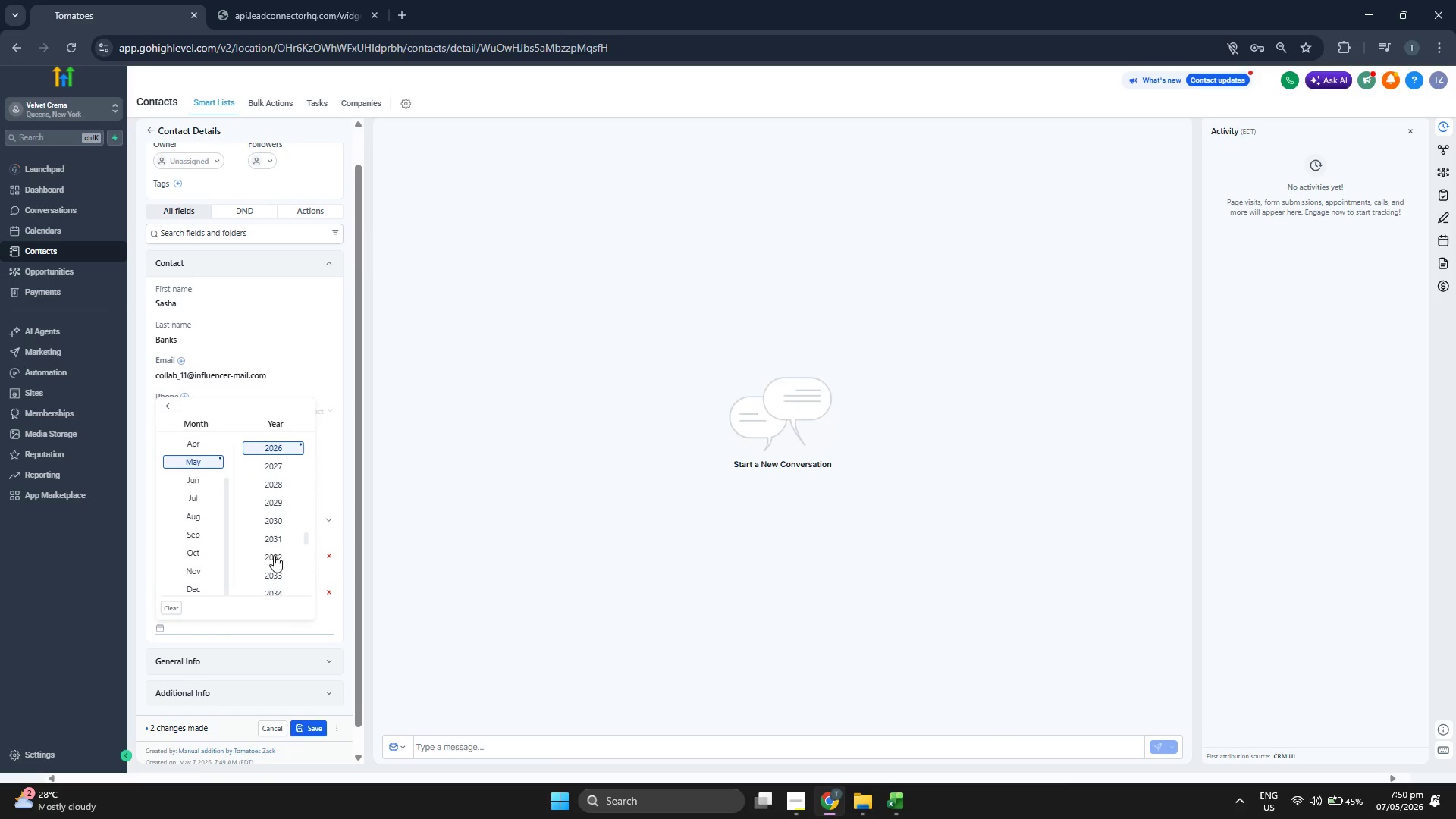 
scroll: coordinate [283, 566], scroll_direction: up, amount: 1.0
 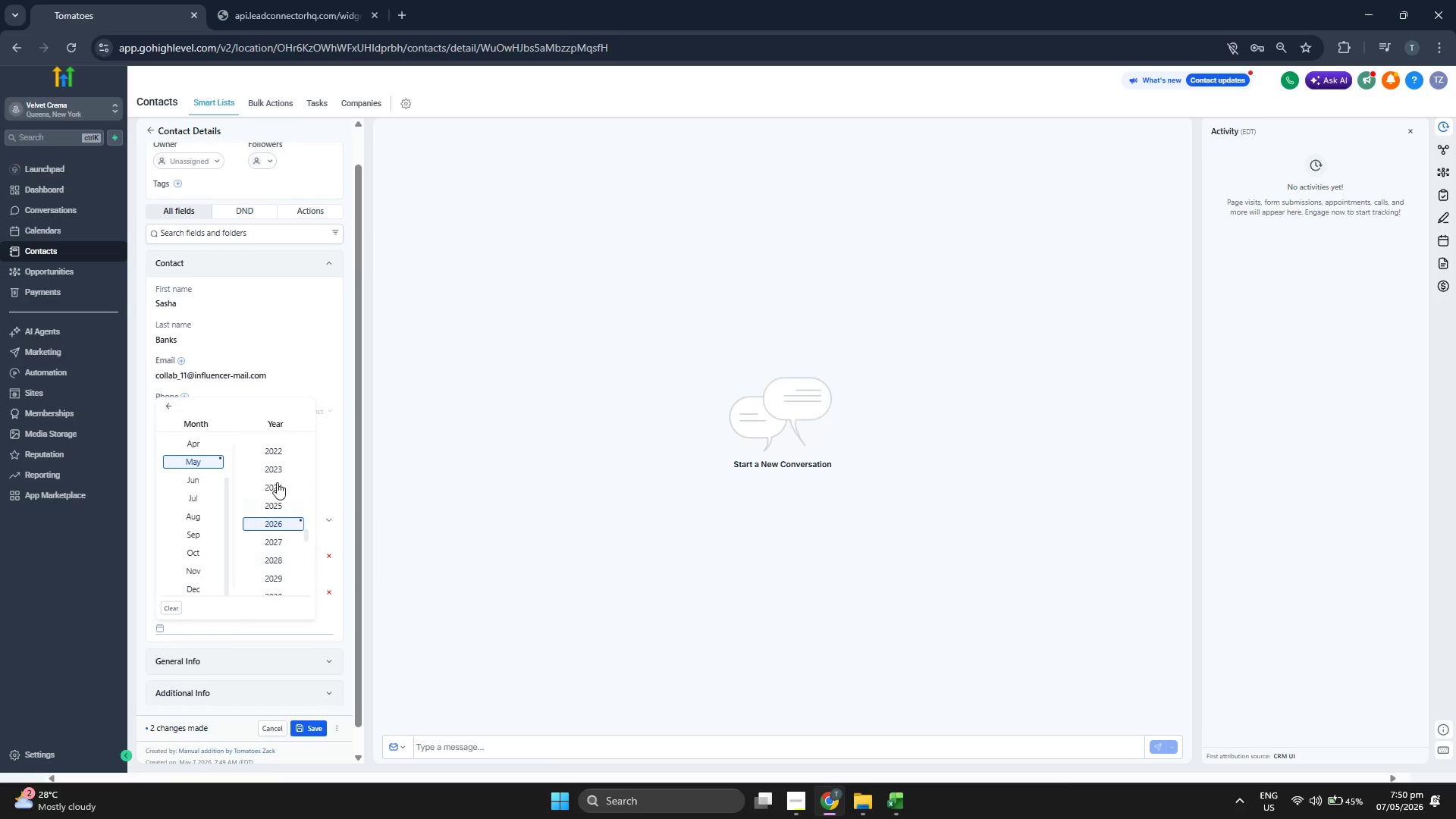 
left_click([276, 476])
 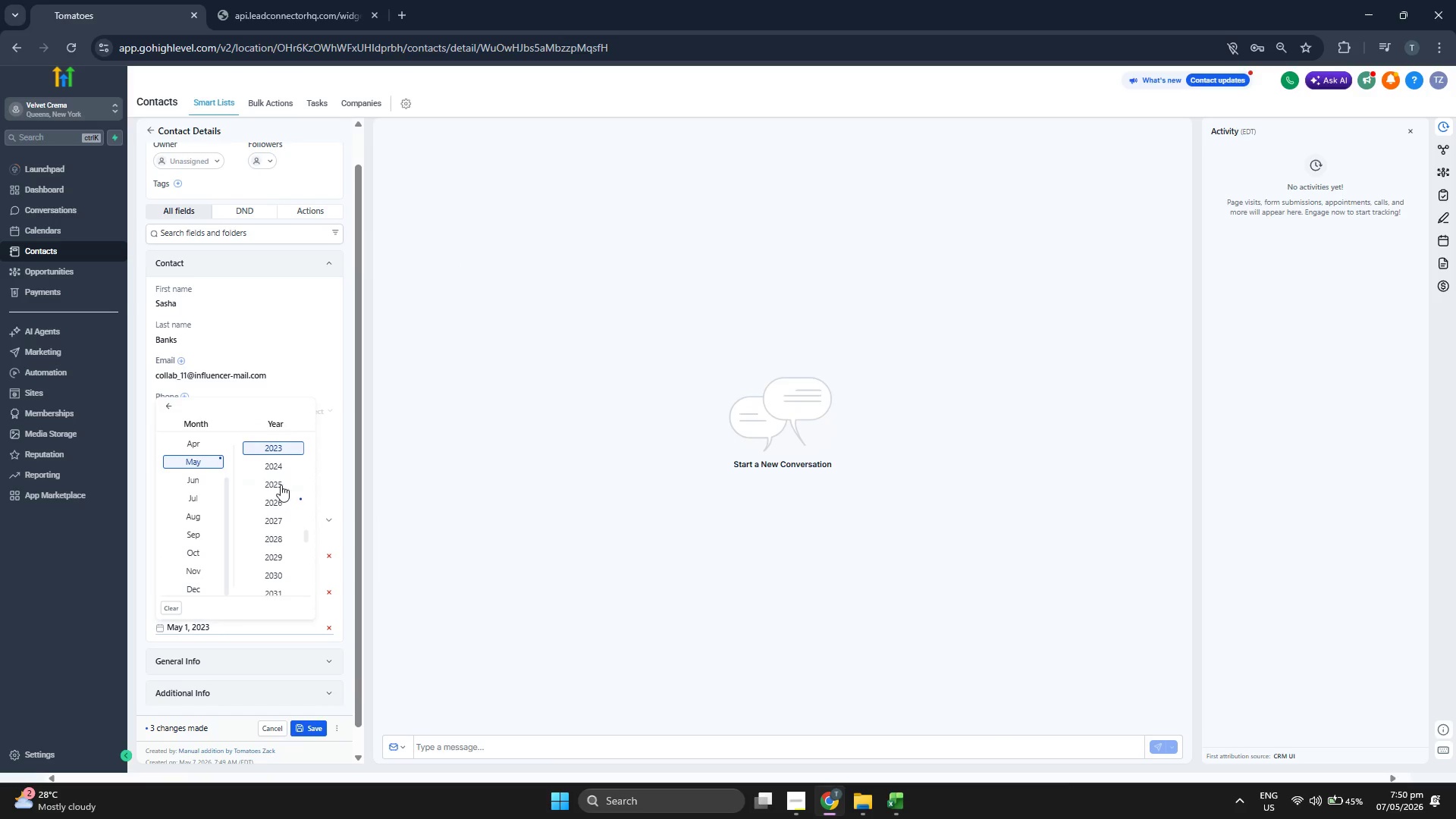 
left_click([279, 469])
 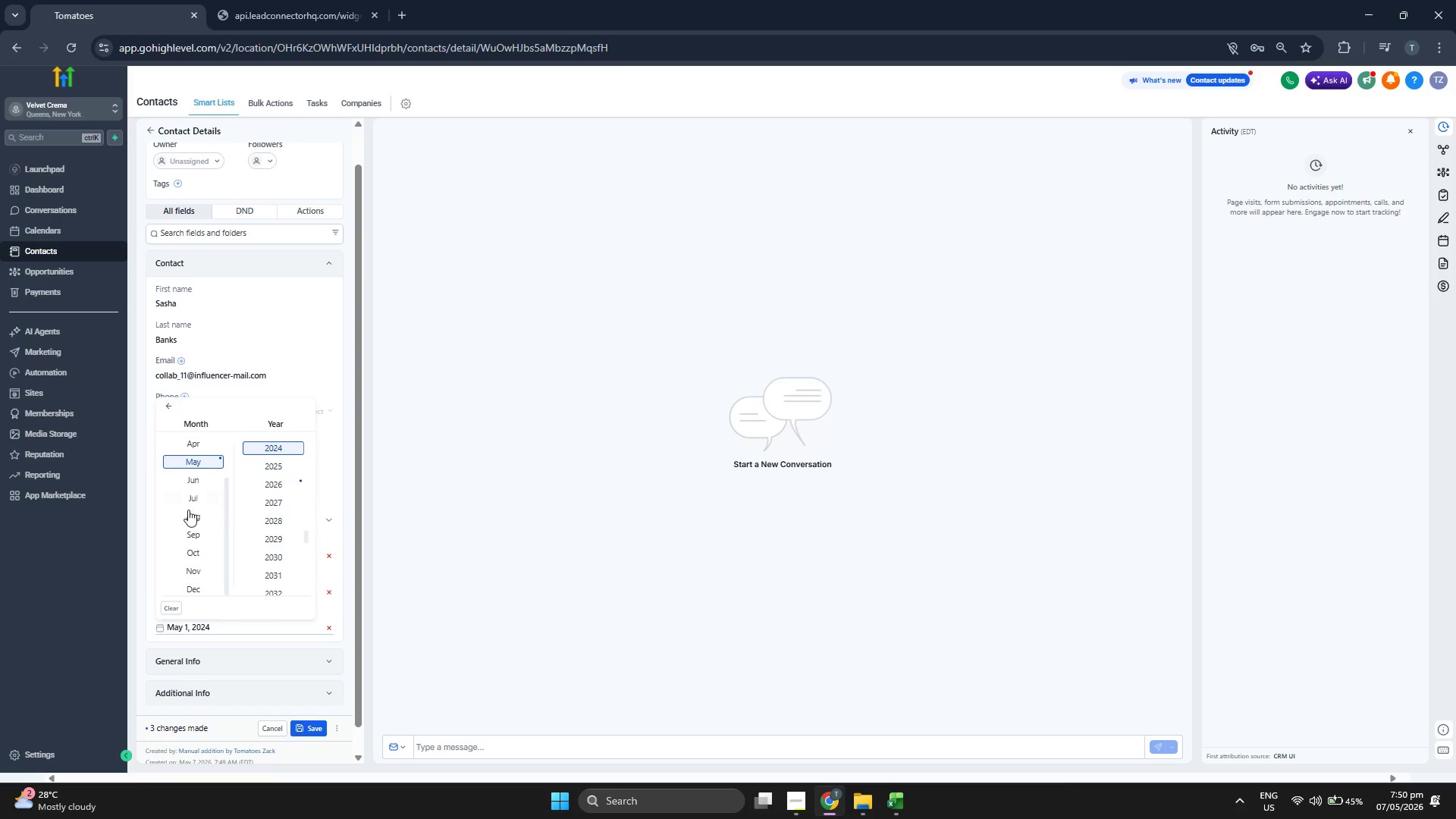 
scroll: coordinate [187, 513], scroll_direction: up, amount: 3.0
 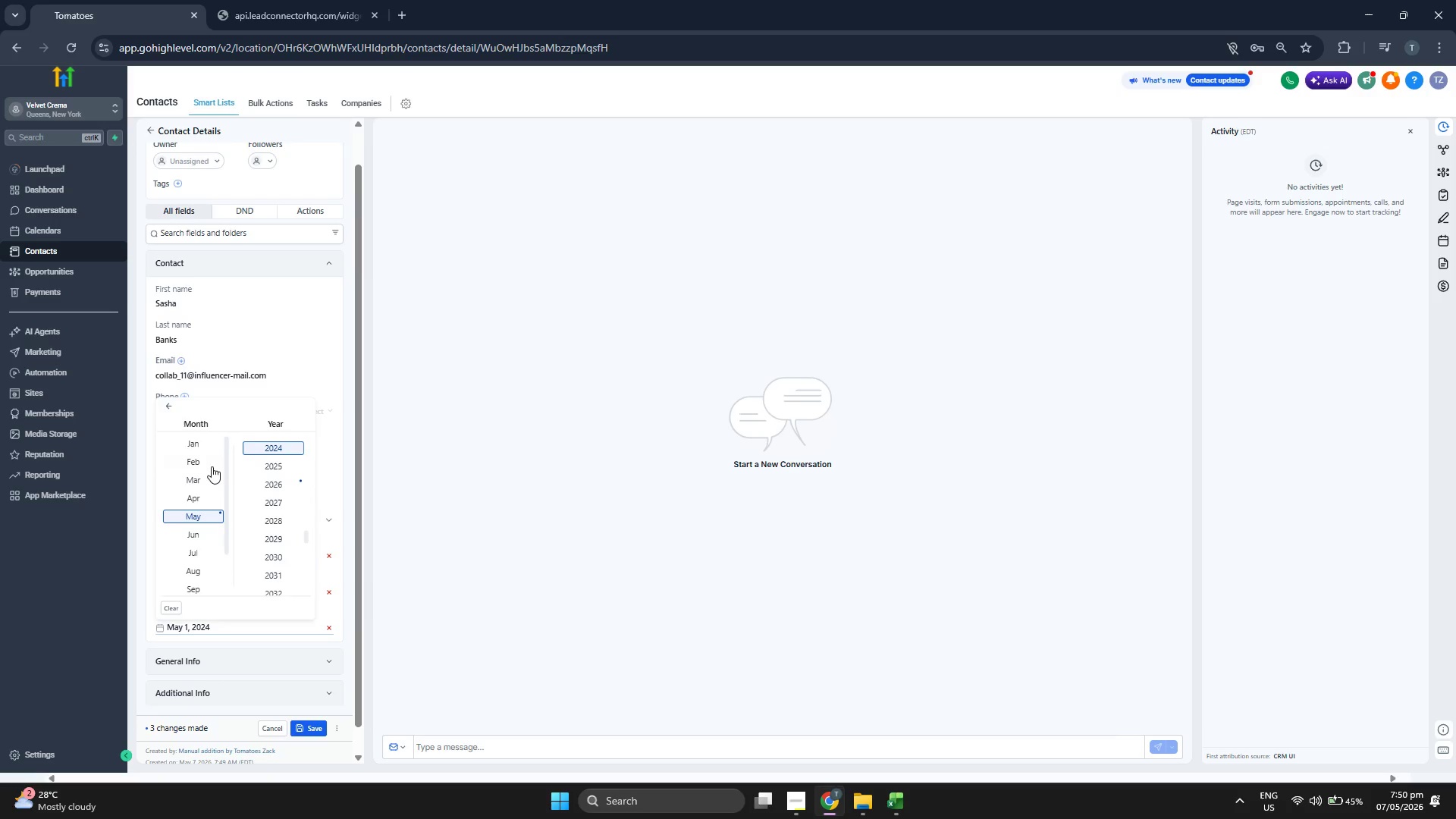 
left_click([210, 466])
 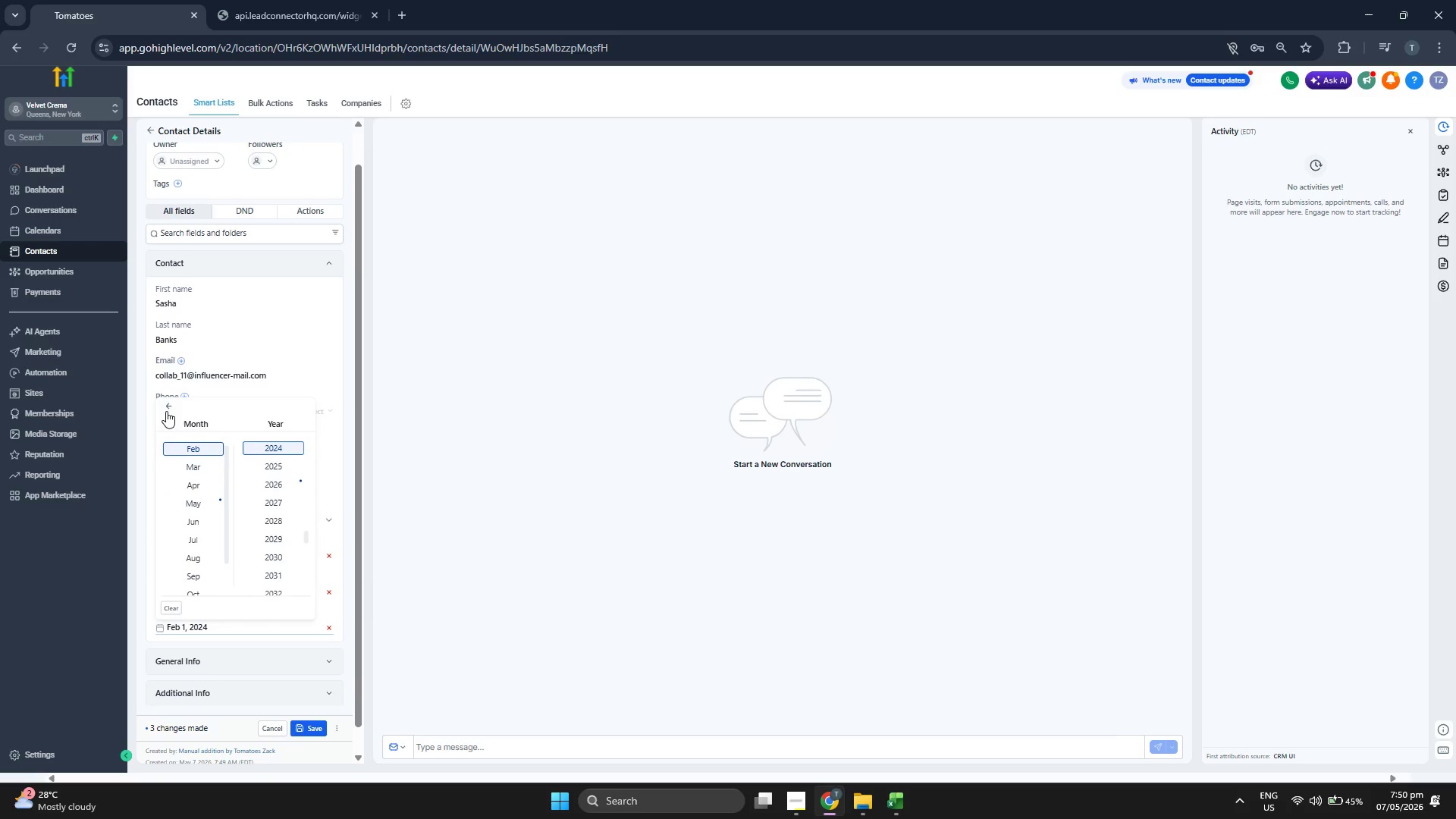 
left_click([166, 407])
 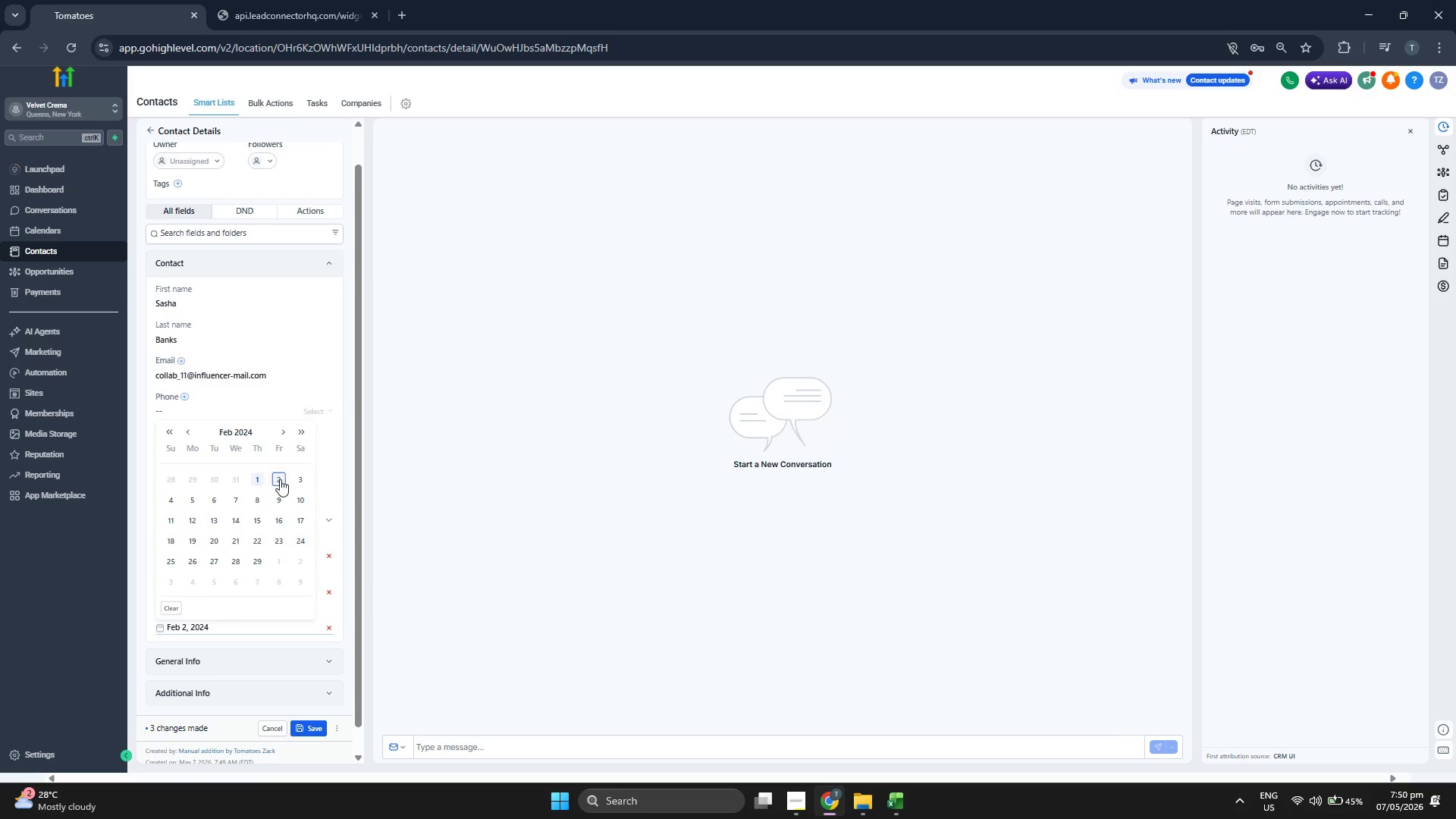 
double_click([345, 472])
 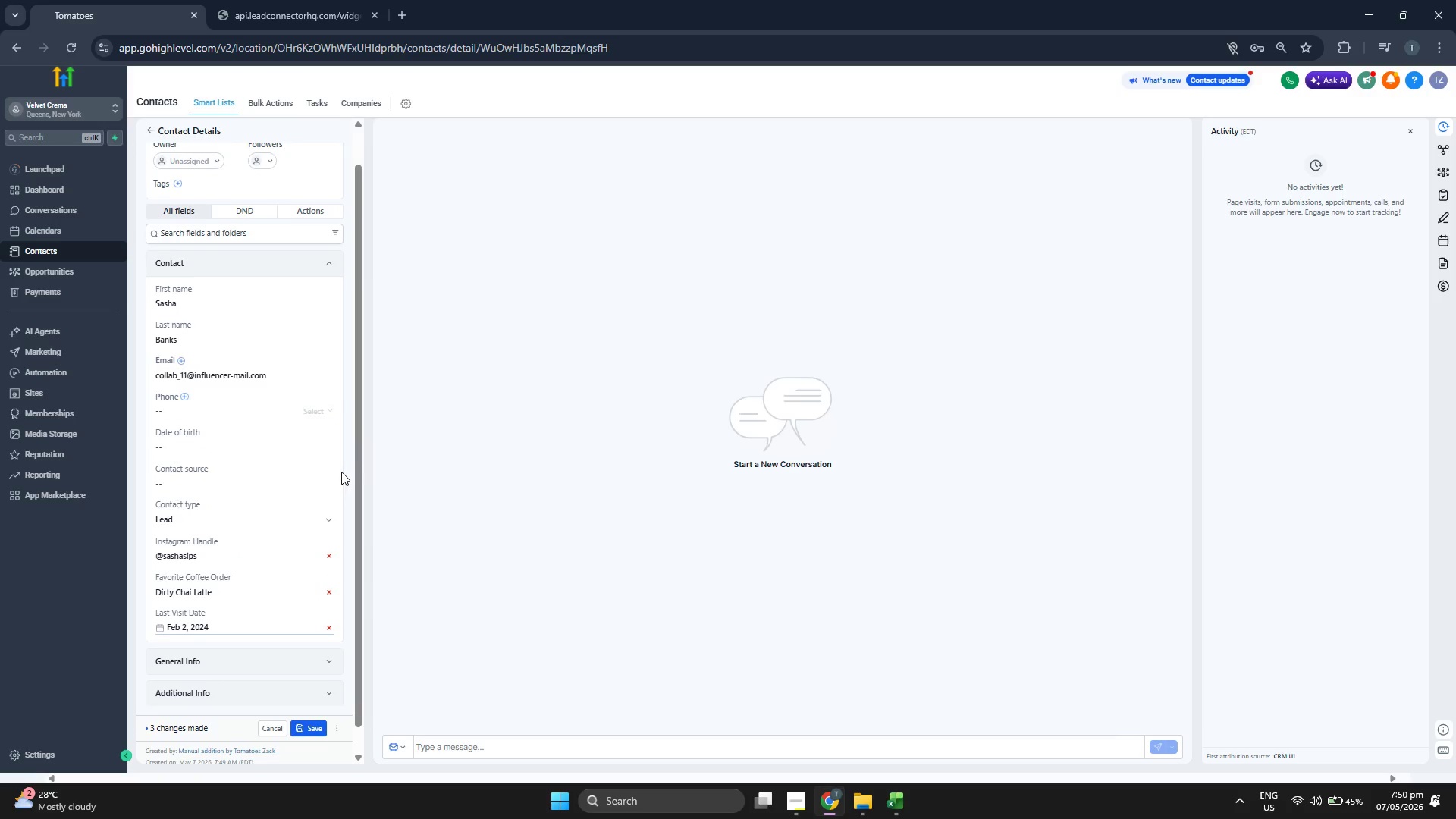 
scroll: coordinate [341, 472], scroll_direction: up, amount: 2.0
 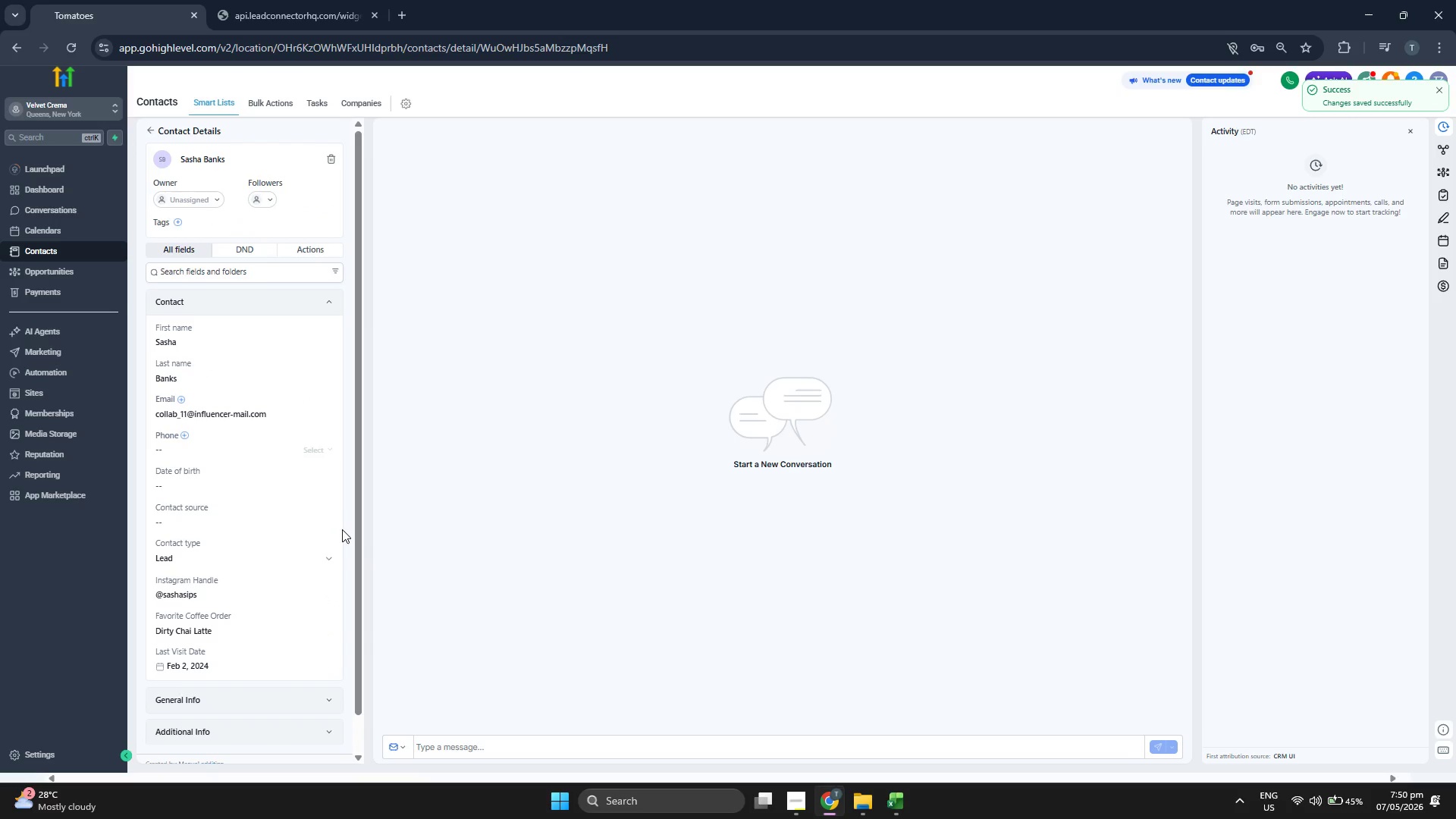 
wait(5.13)
 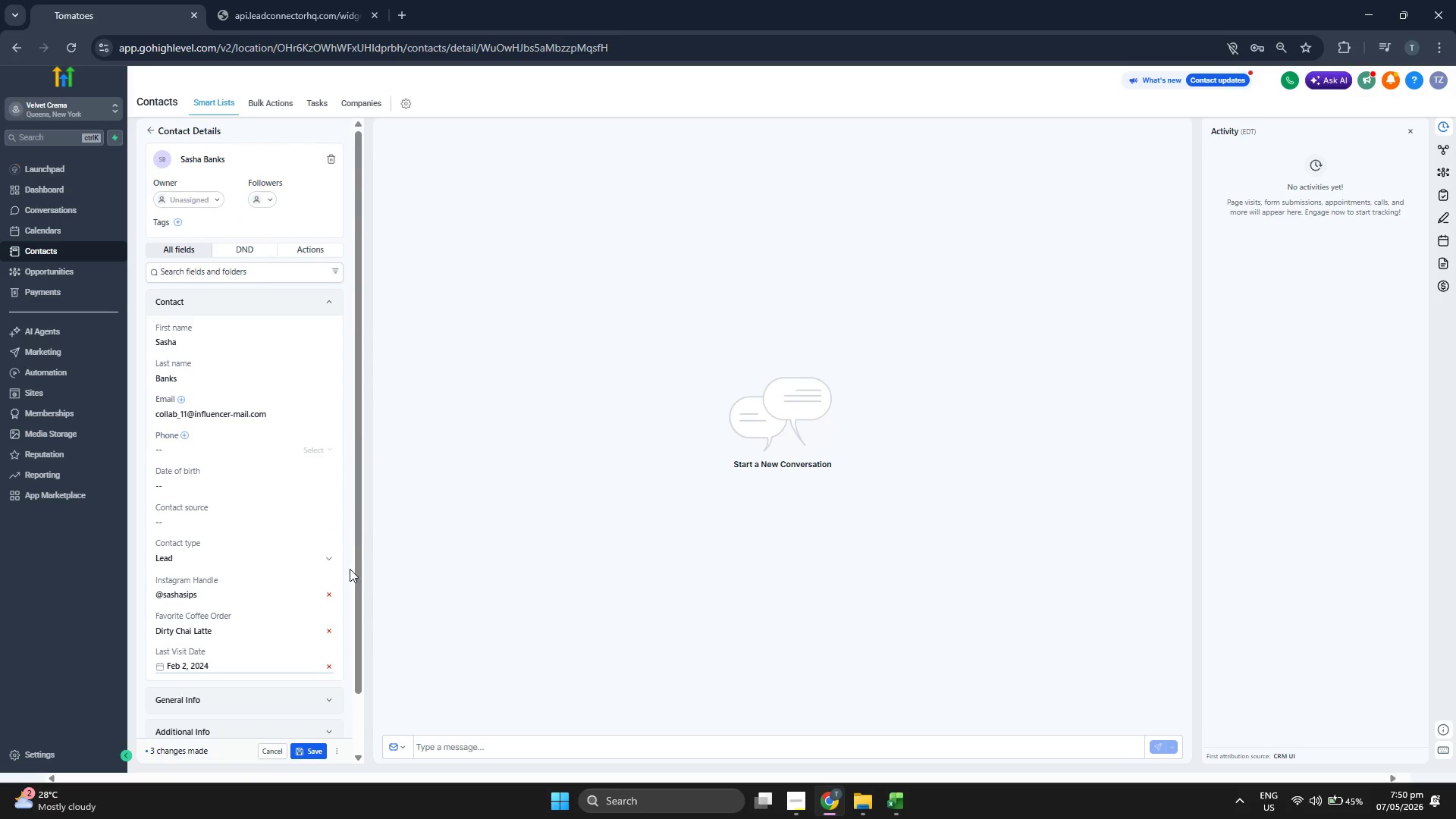 
left_click([155, 134])
 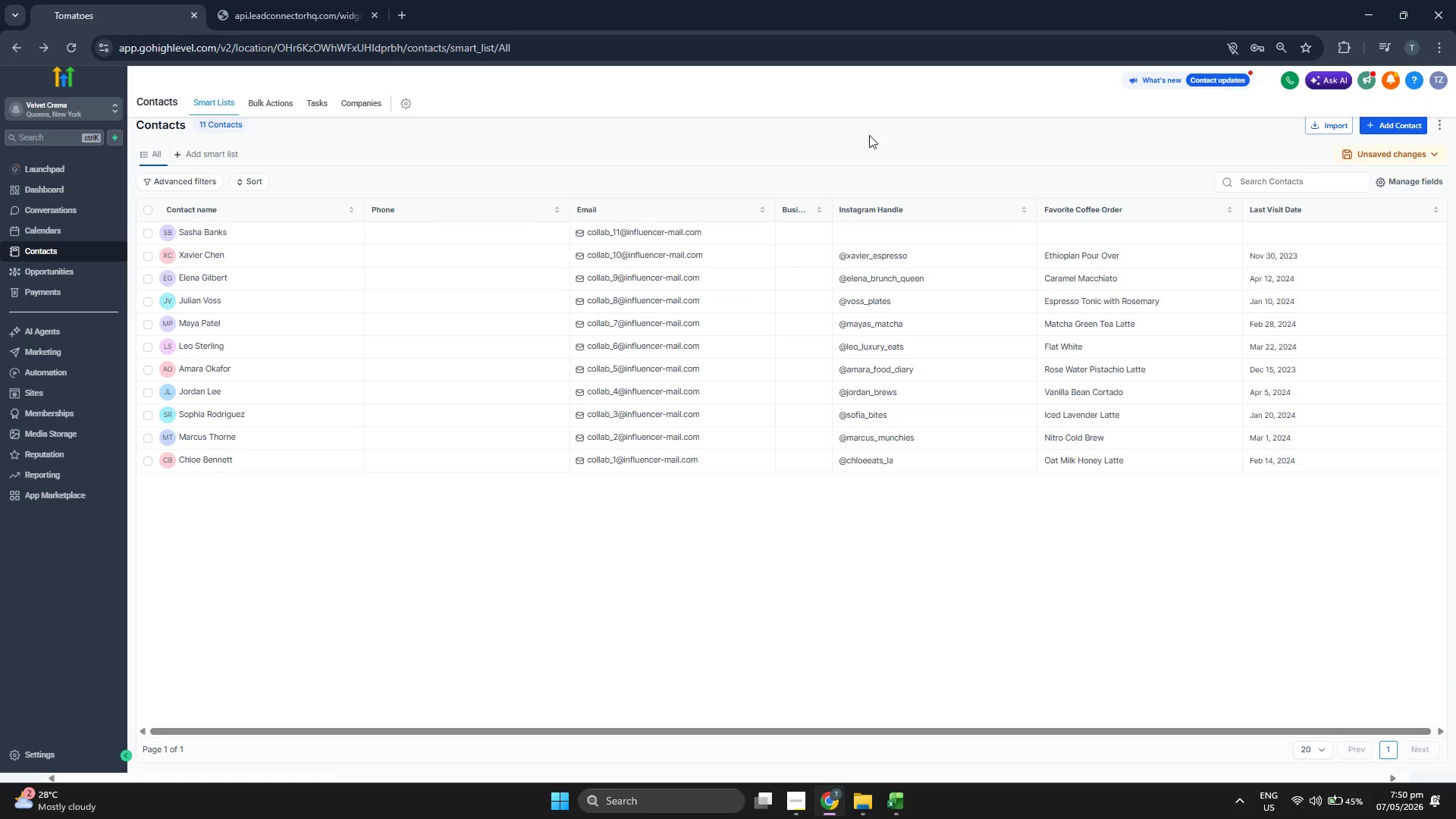 
wait(7.31)
 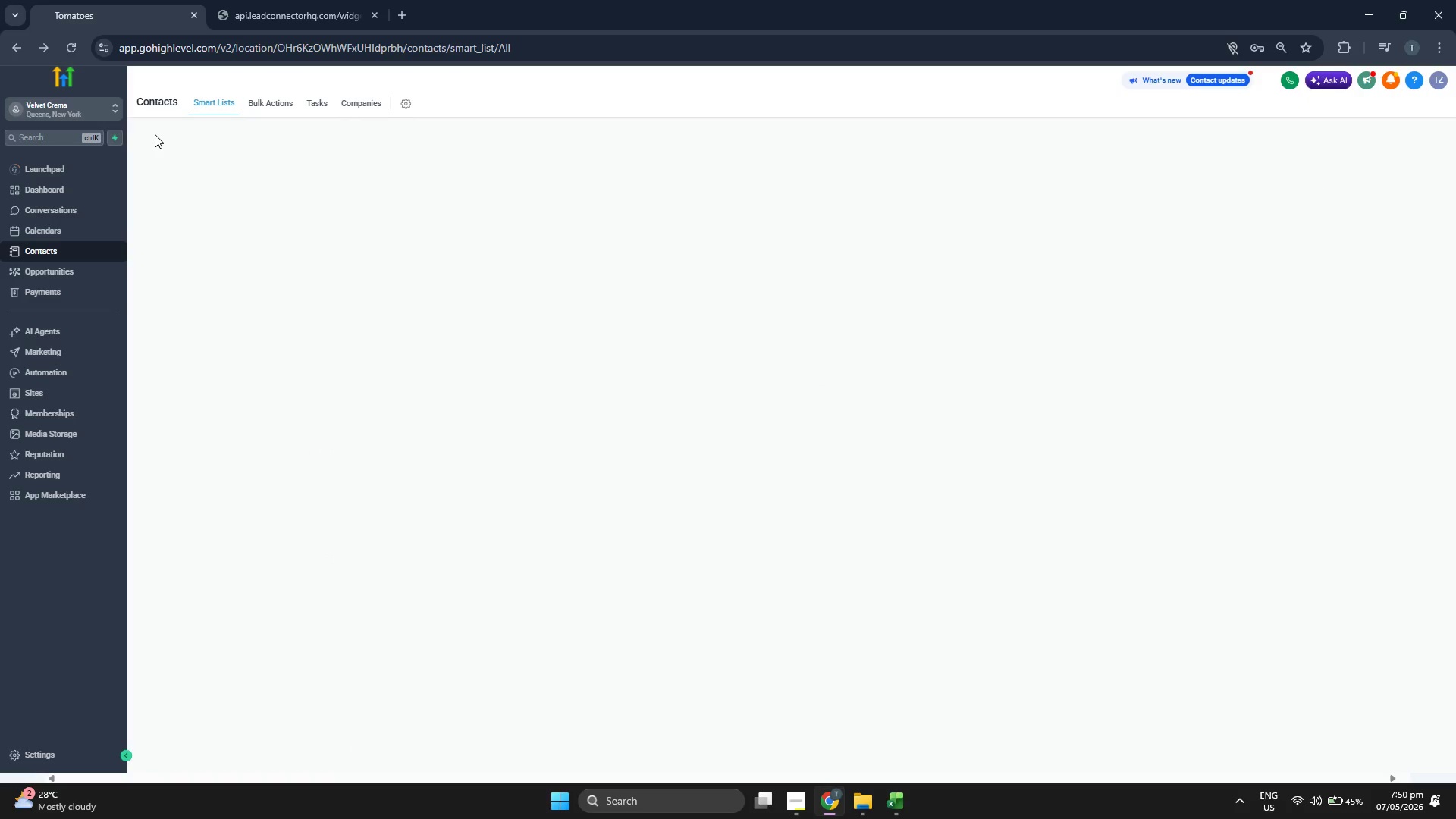 
left_click([1382, 126])
 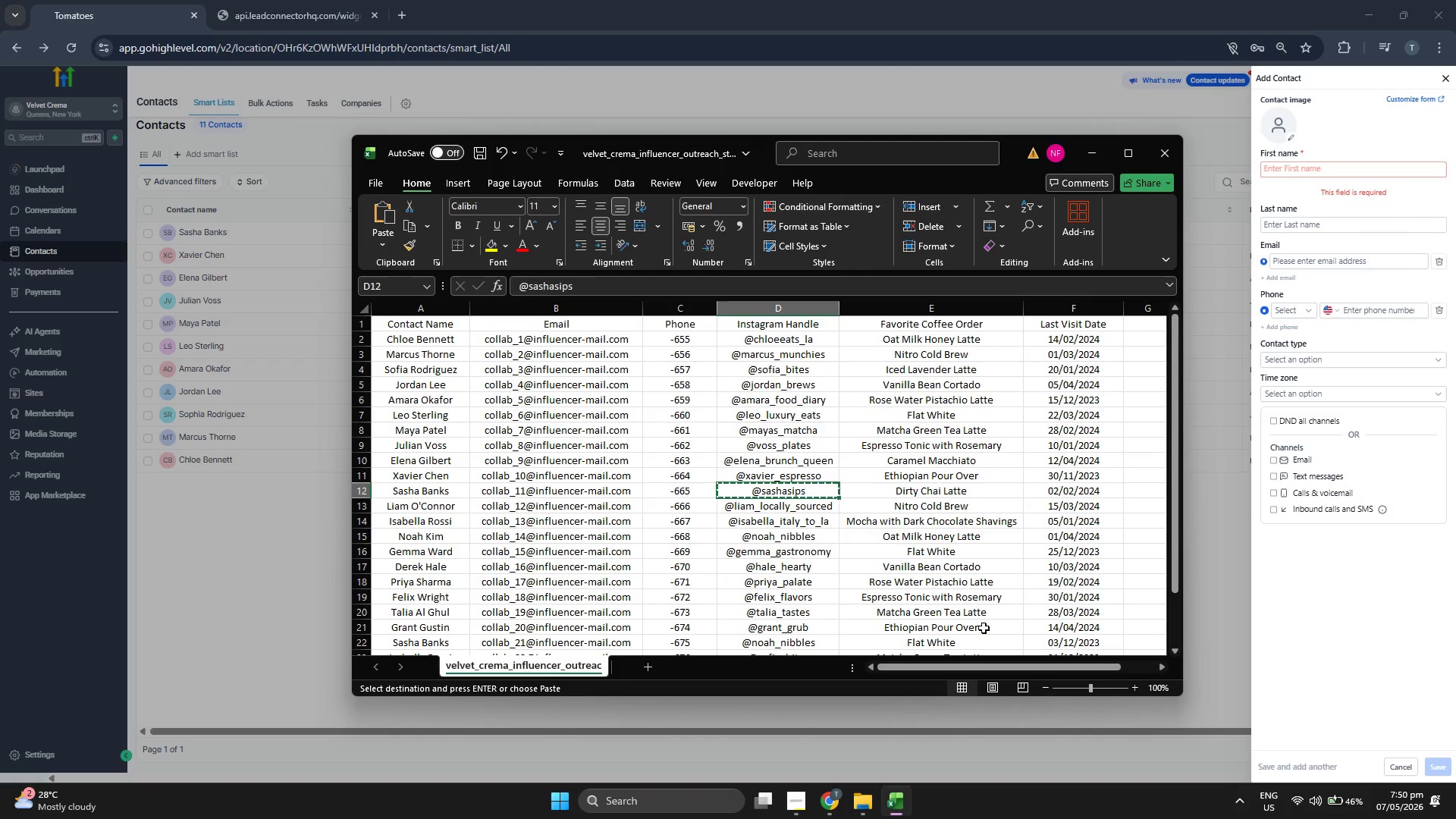 
key(ArrowDown)
 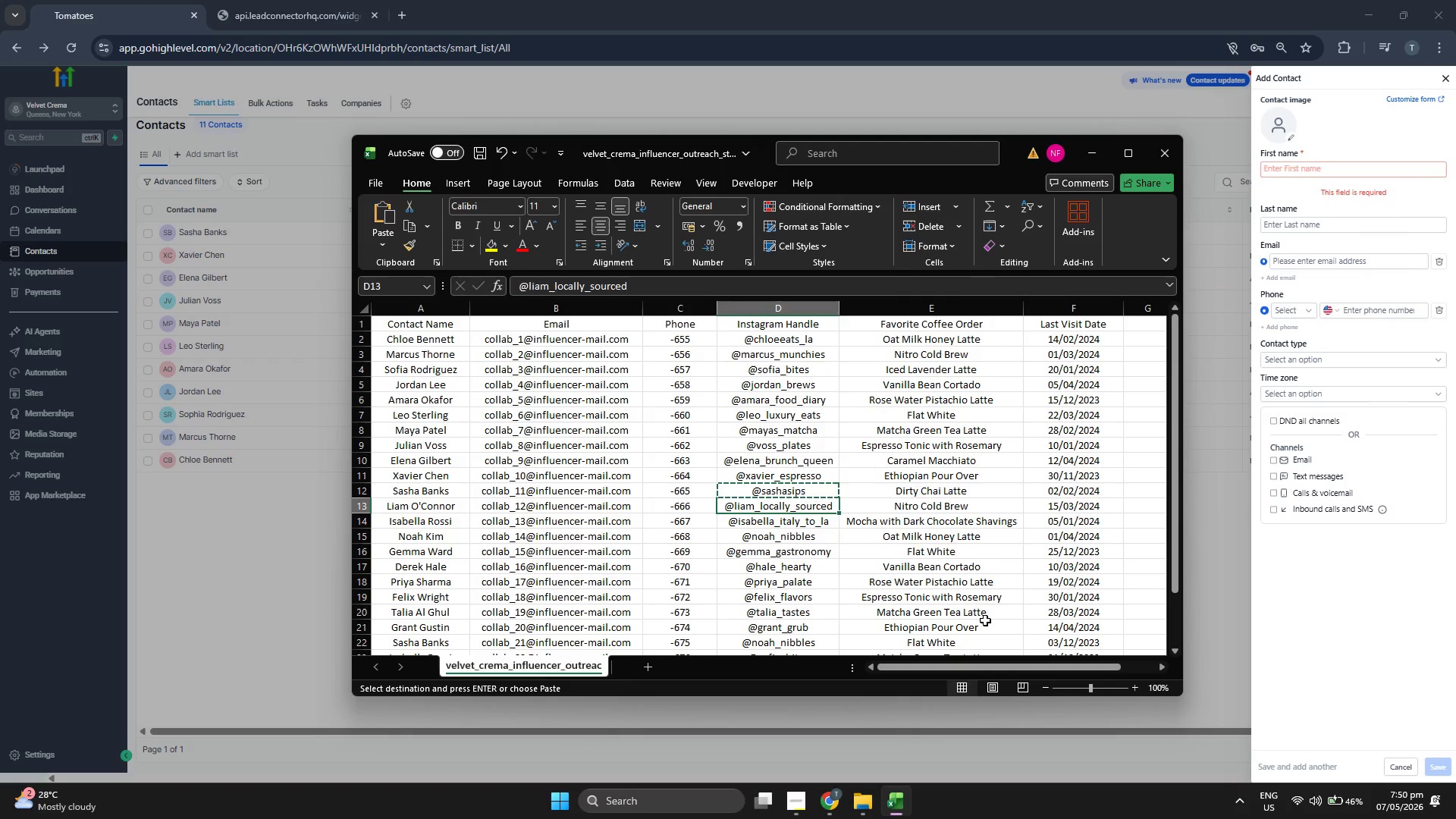 
key(ArrowLeft)
 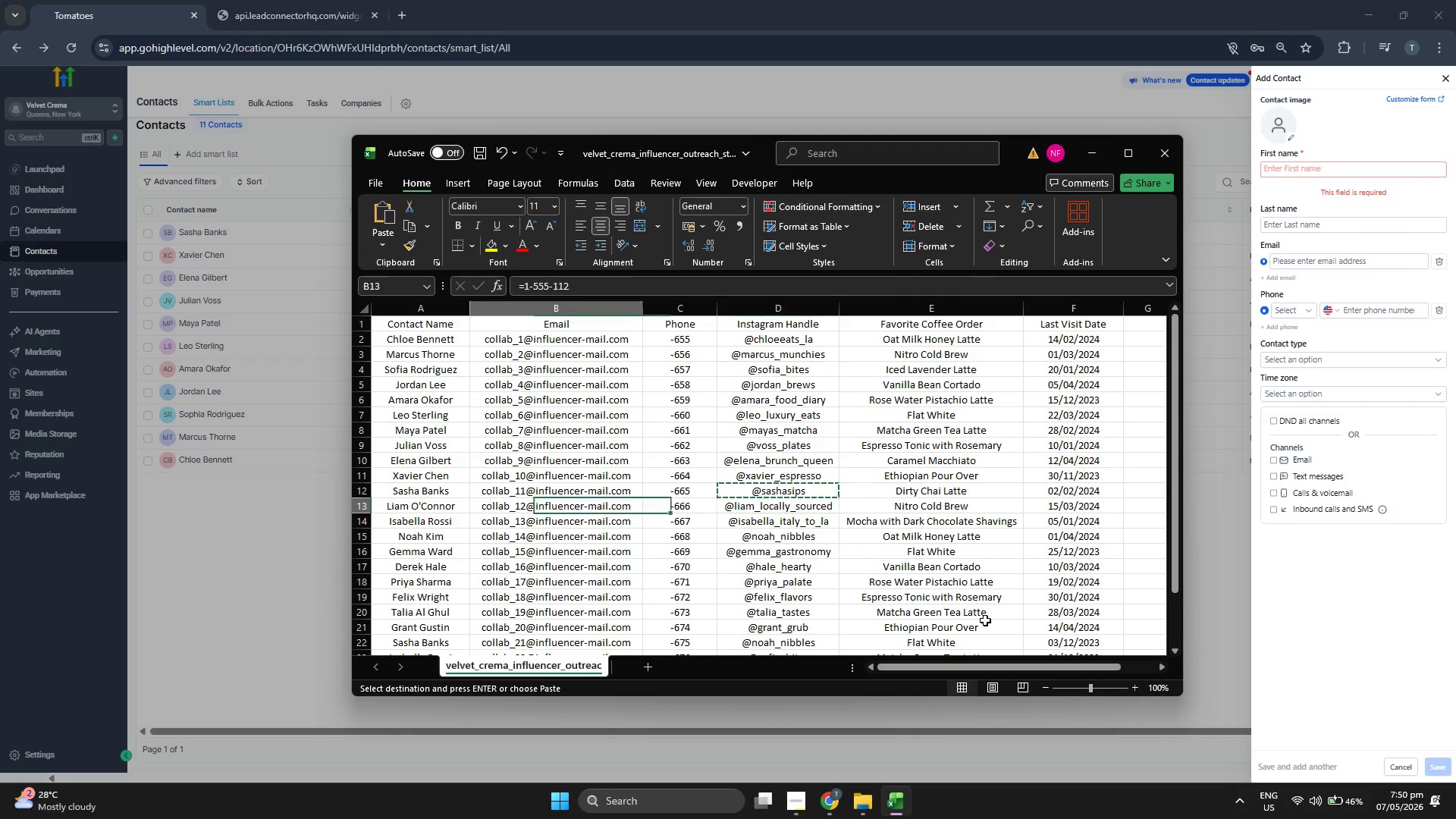 
key(ArrowLeft)
 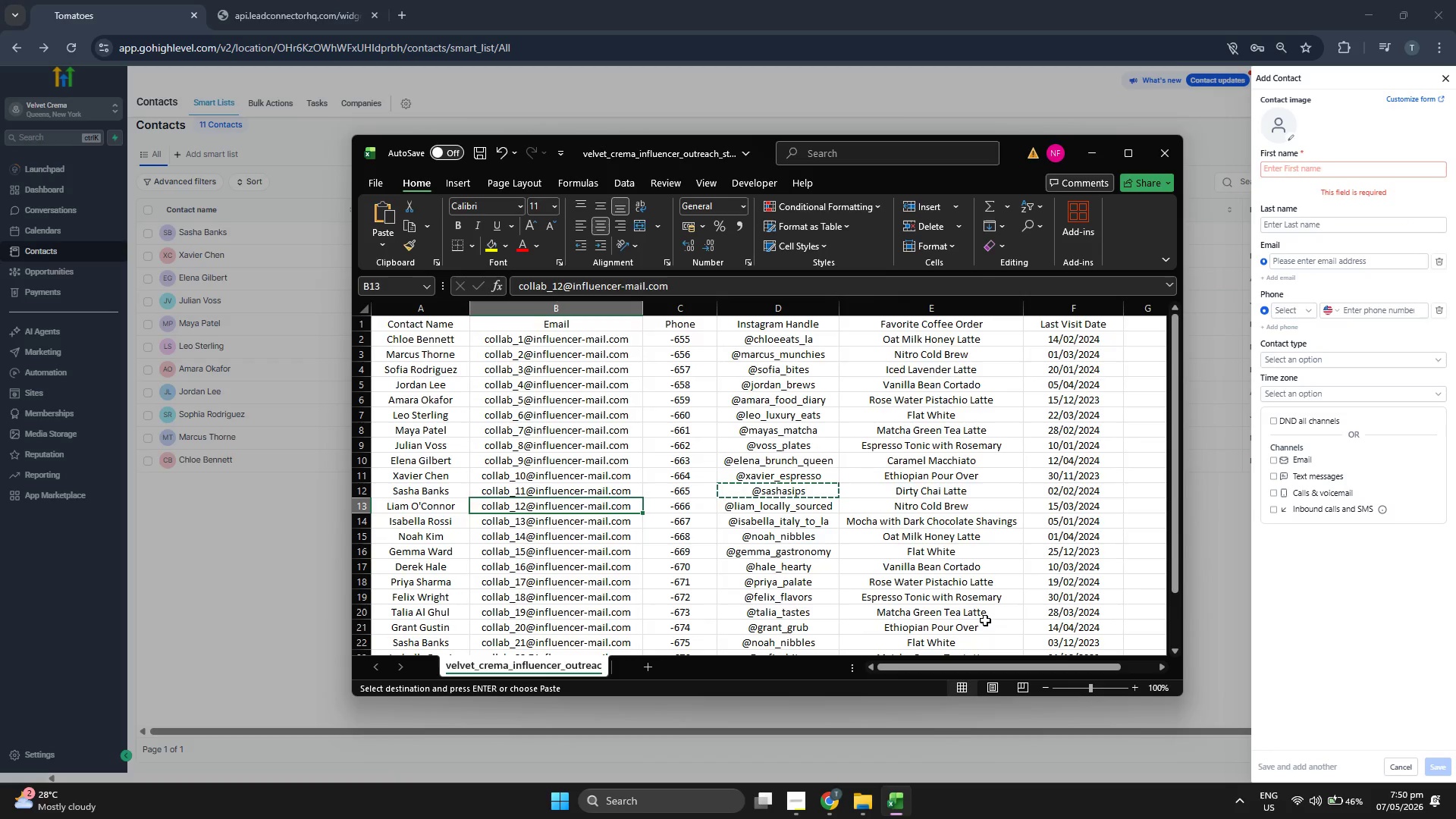 
key(Control+ControlLeft)
 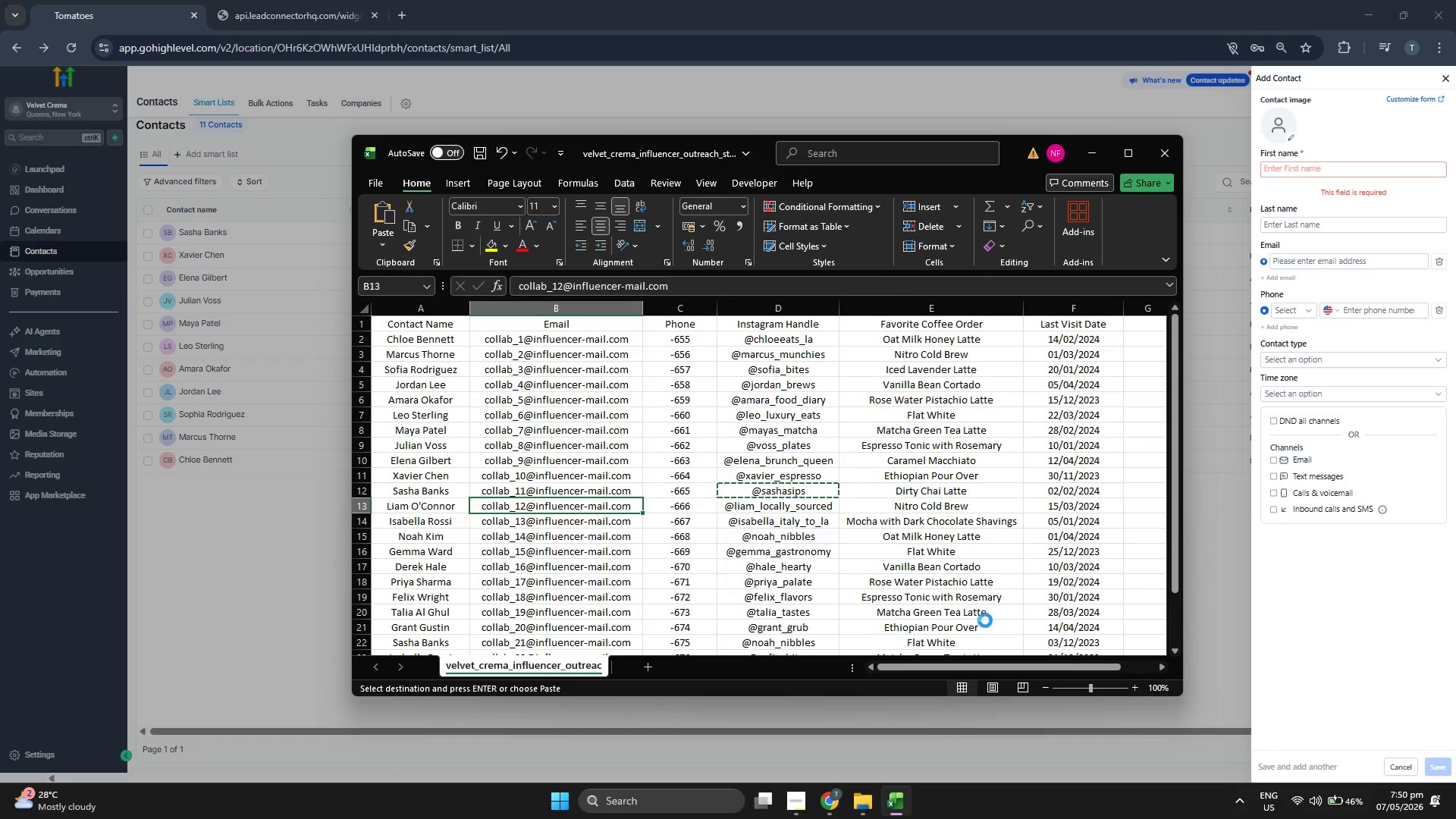 
key(Control+C)
 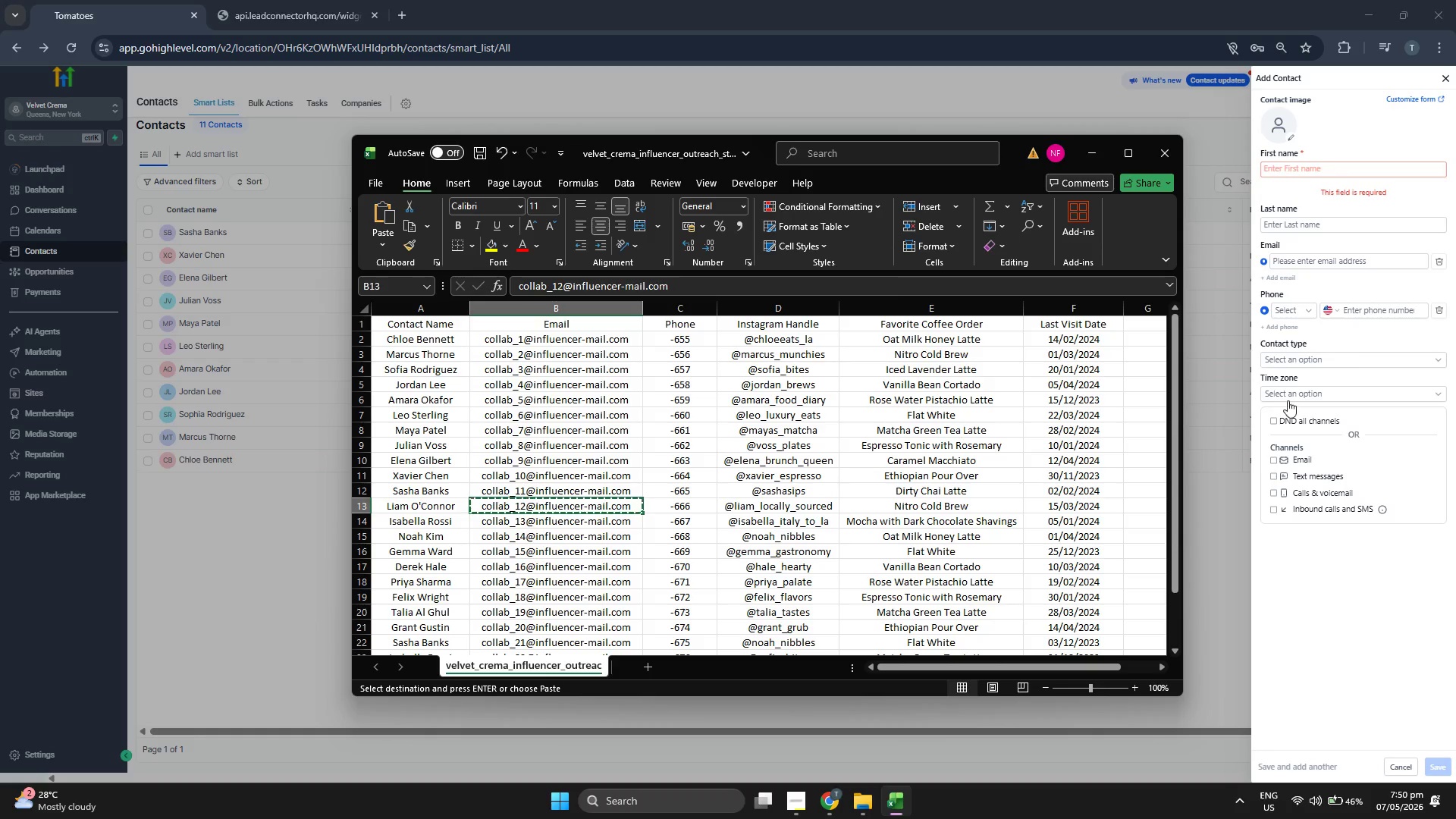 
left_click([1363, 265])
 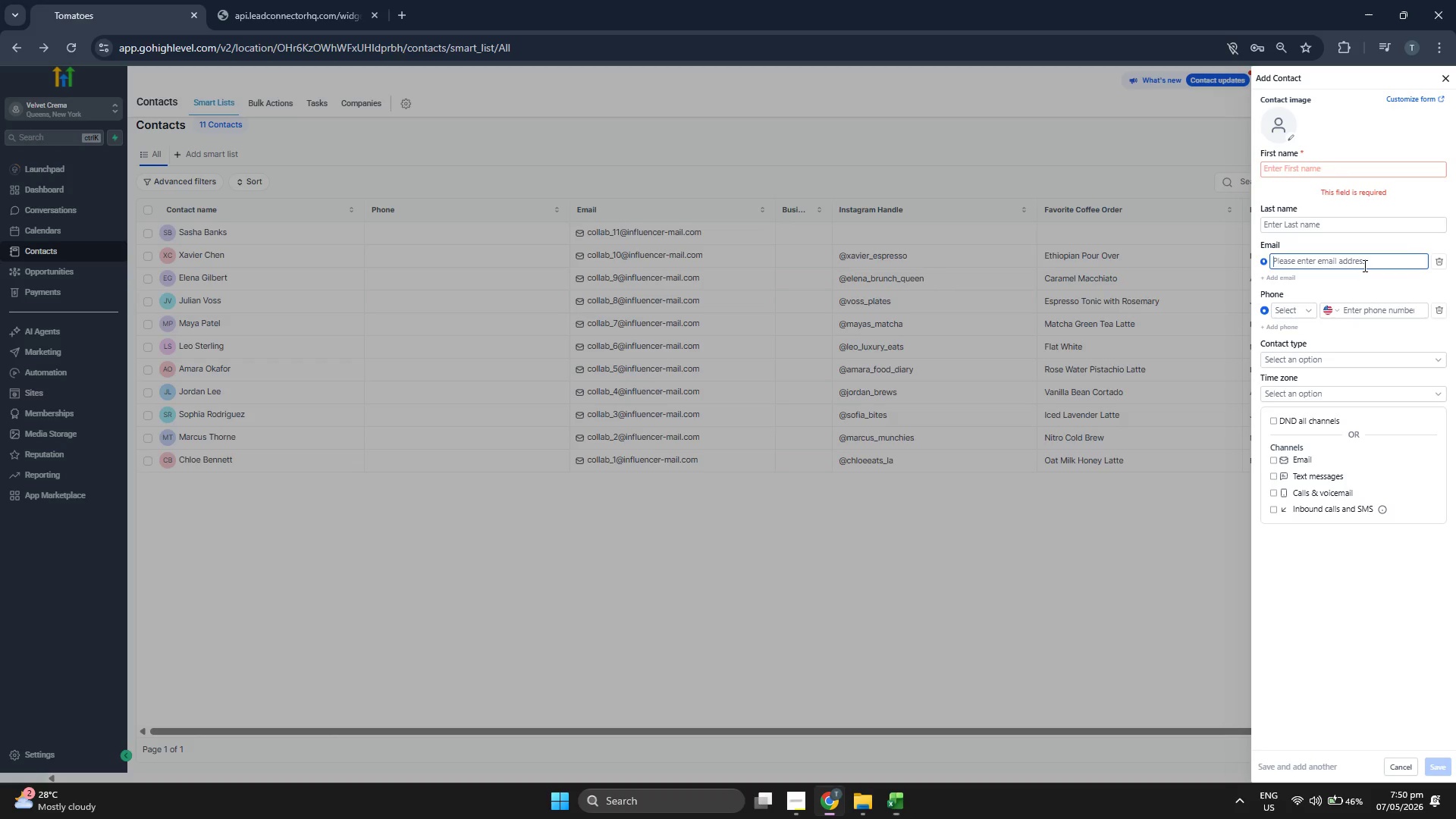 
key(Control+ControlLeft)
 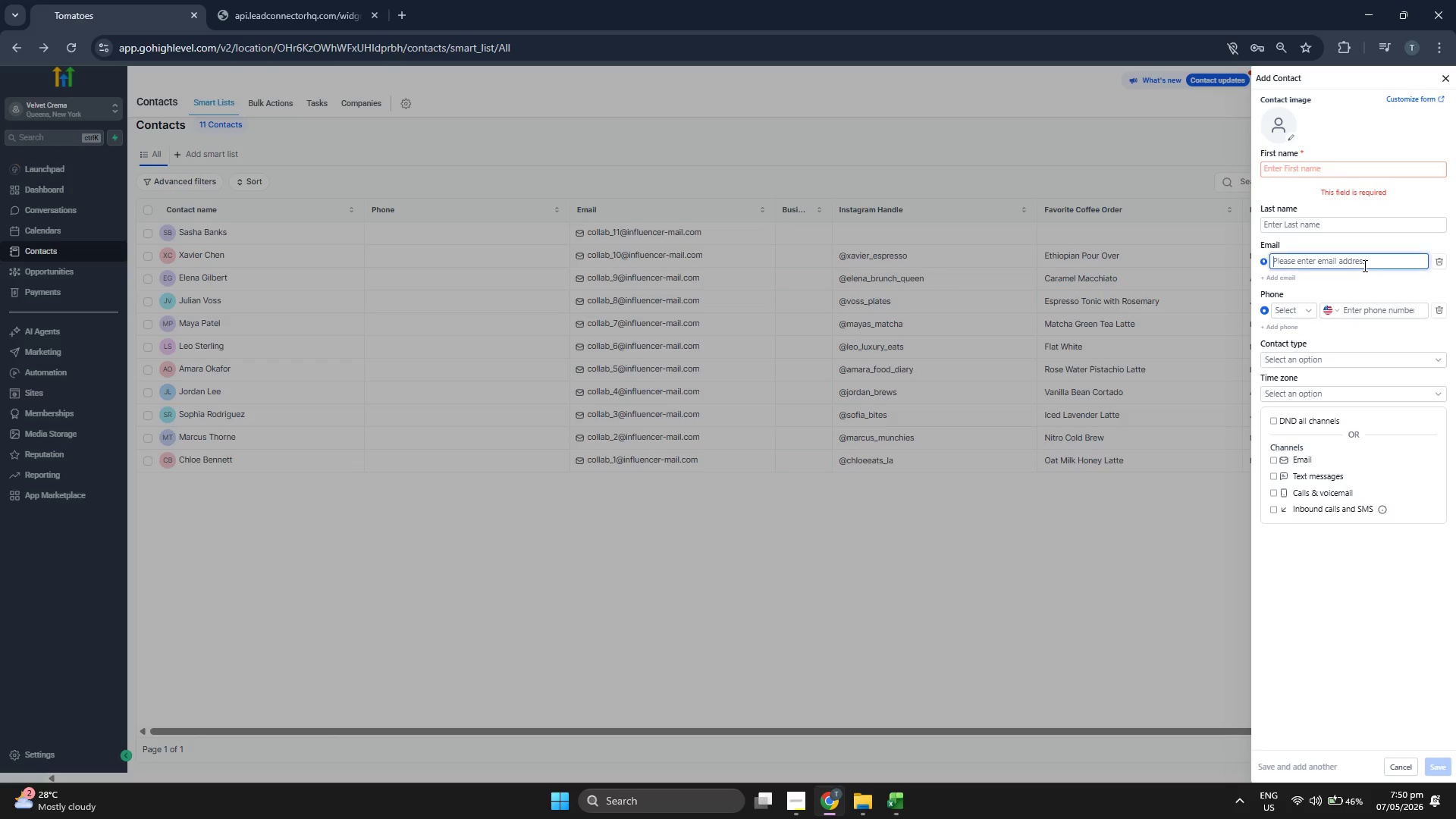 
key(Control+V)
 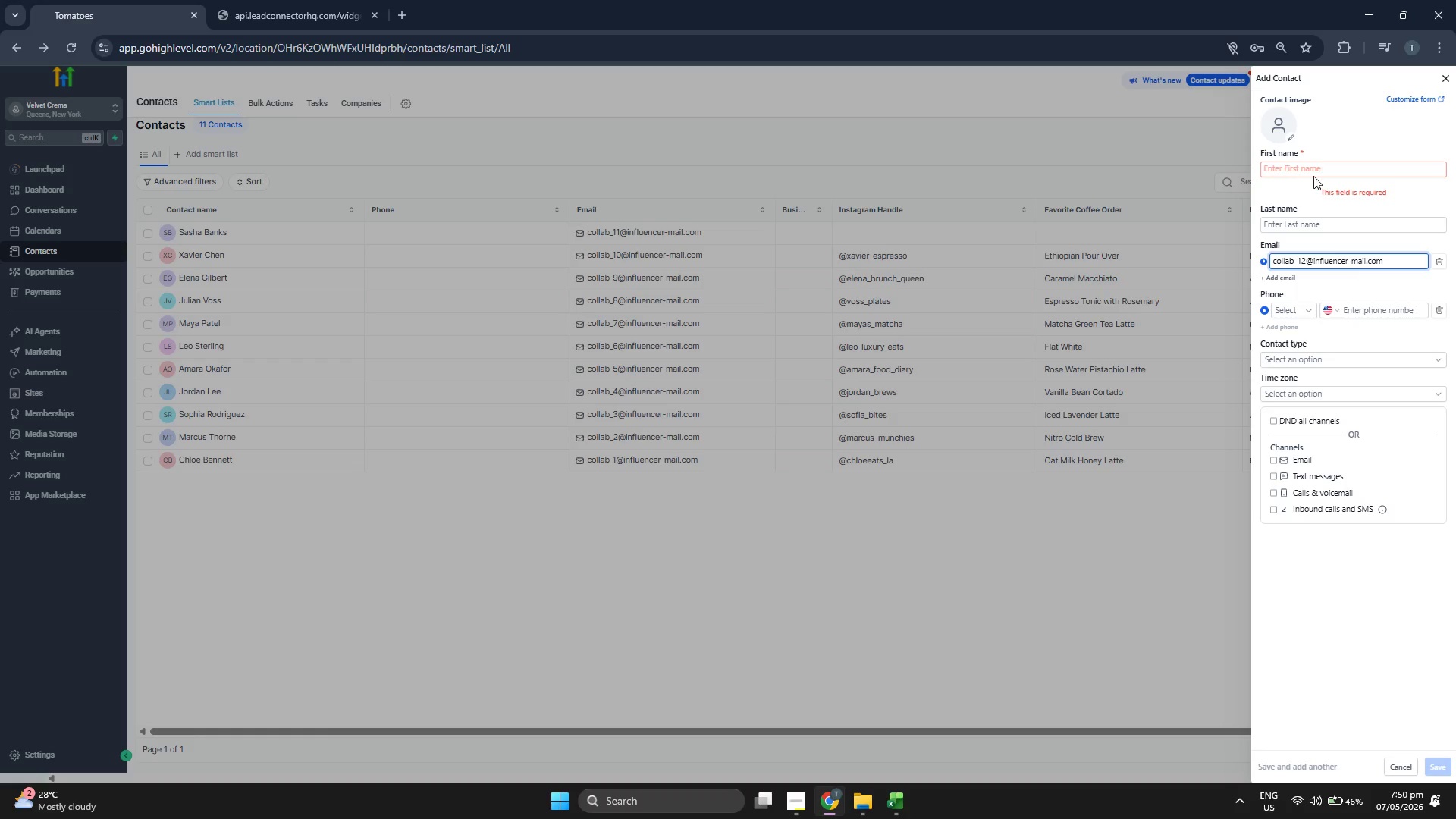 
left_click([1315, 170])
 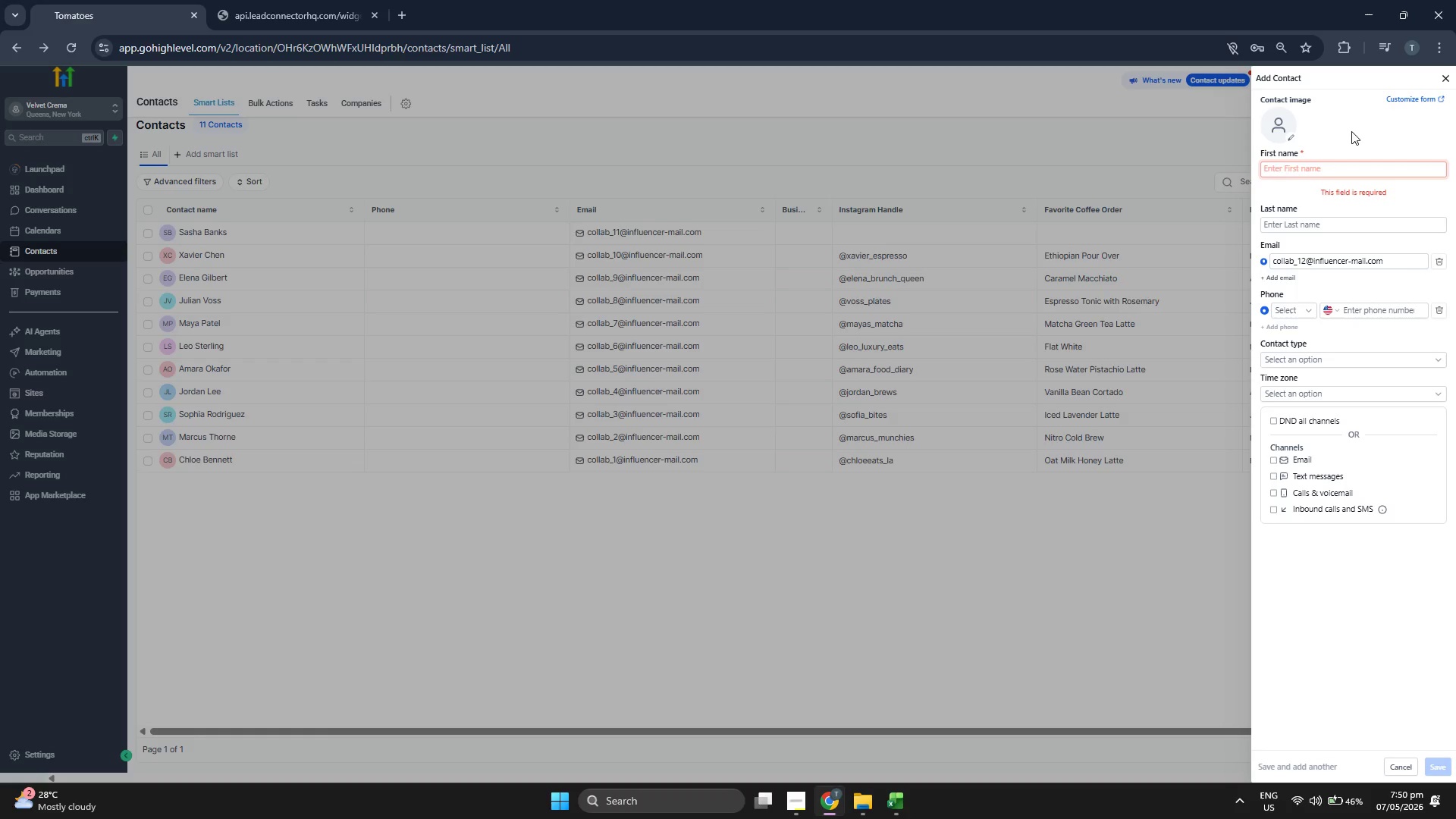 
type(Liam)
key(Tab)
type(O'Connor)
 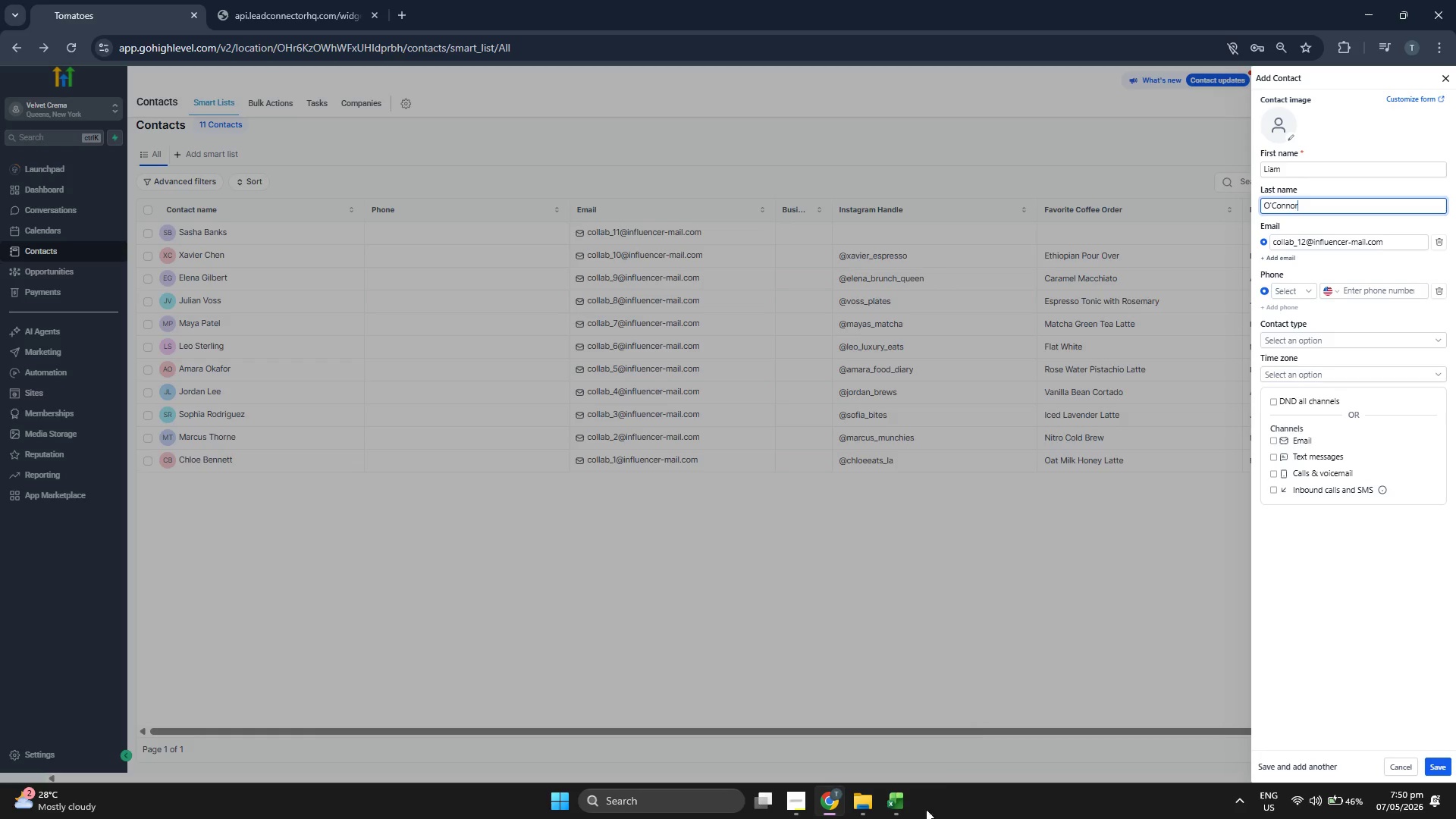 
left_click([908, 815])
 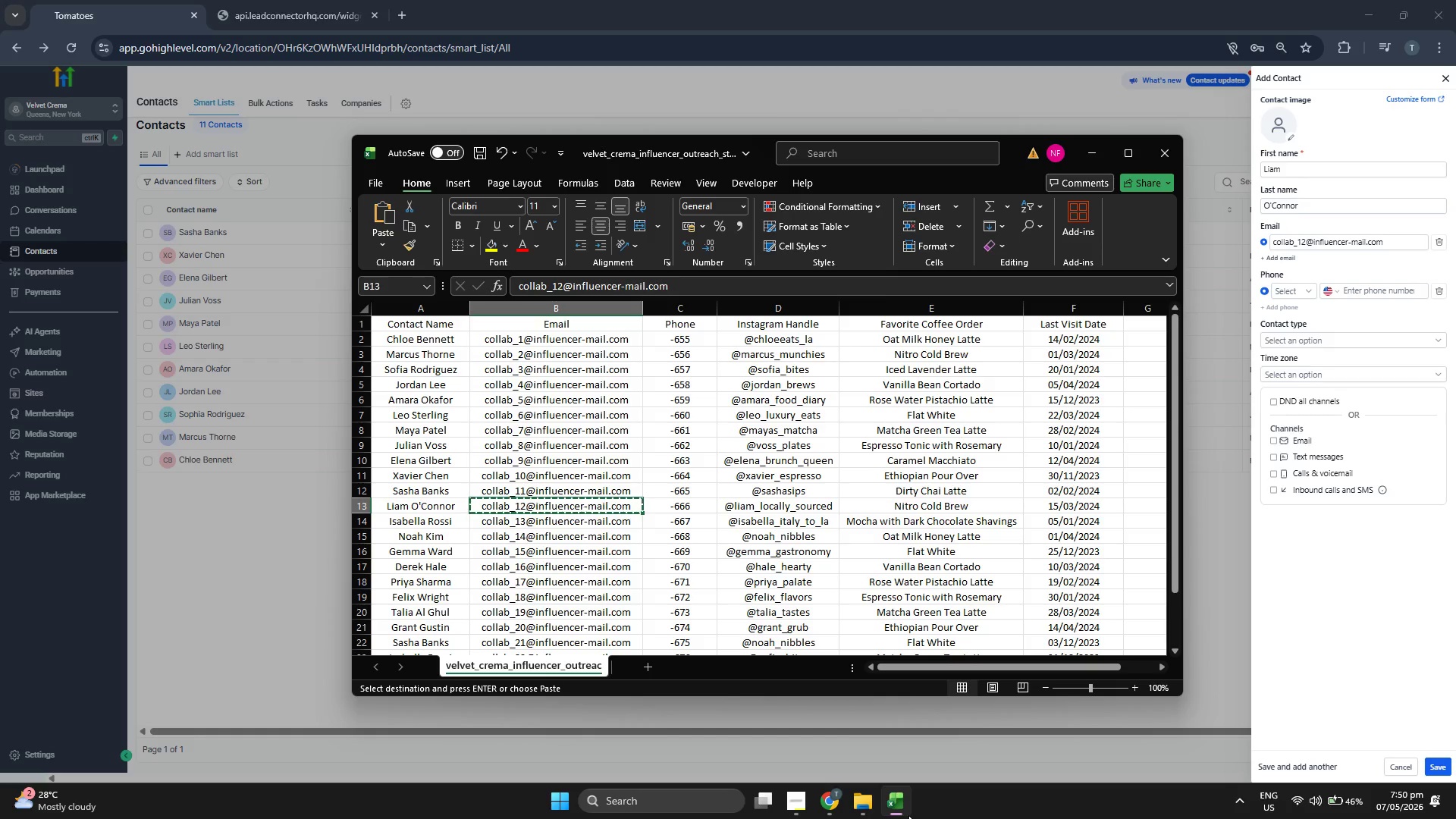 
left_click([908, 815])
 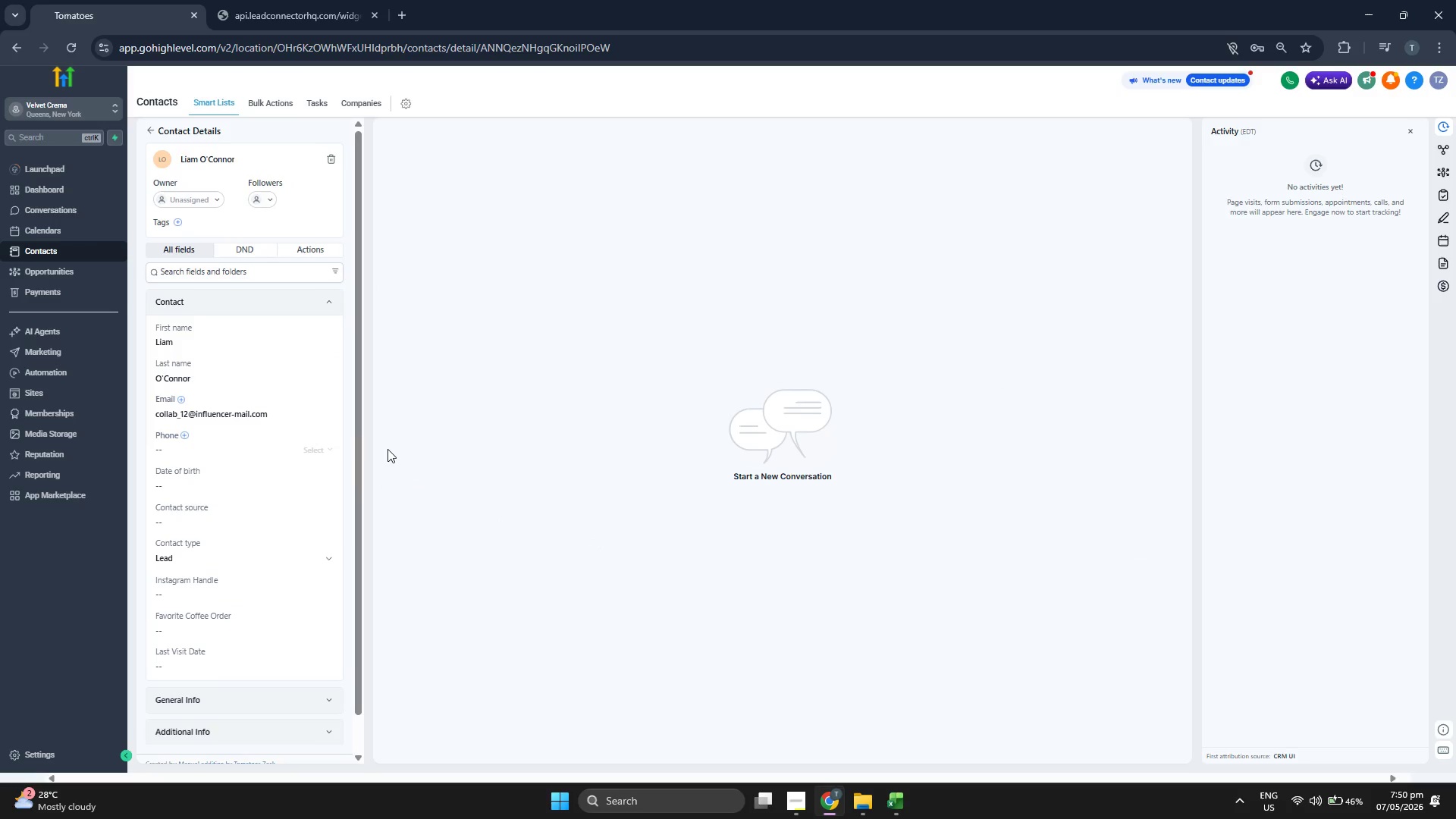 
wait(5.48)
 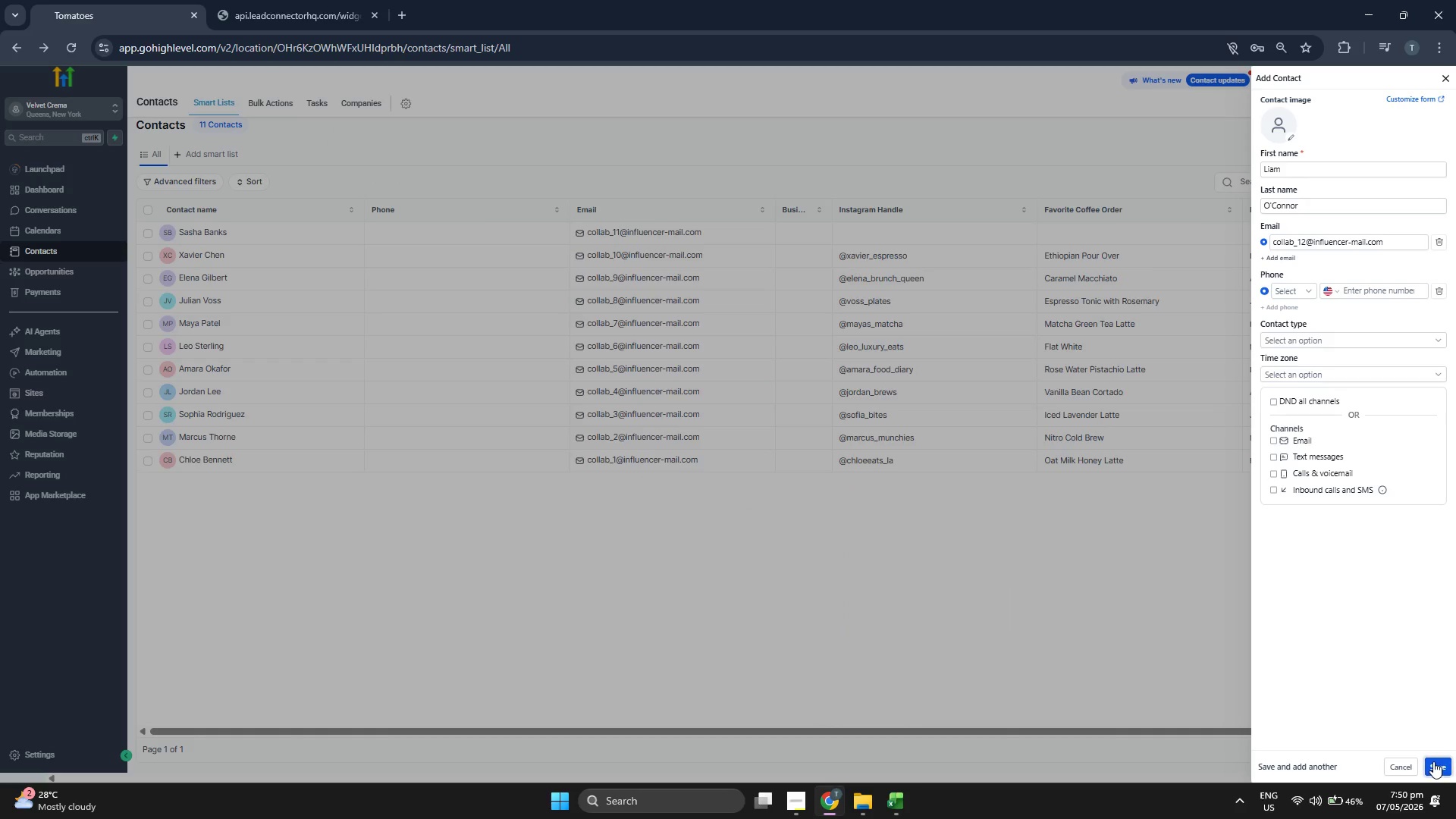 
scroll: coordinate [335, 347], scroll_direction: down, amount: 1.0
 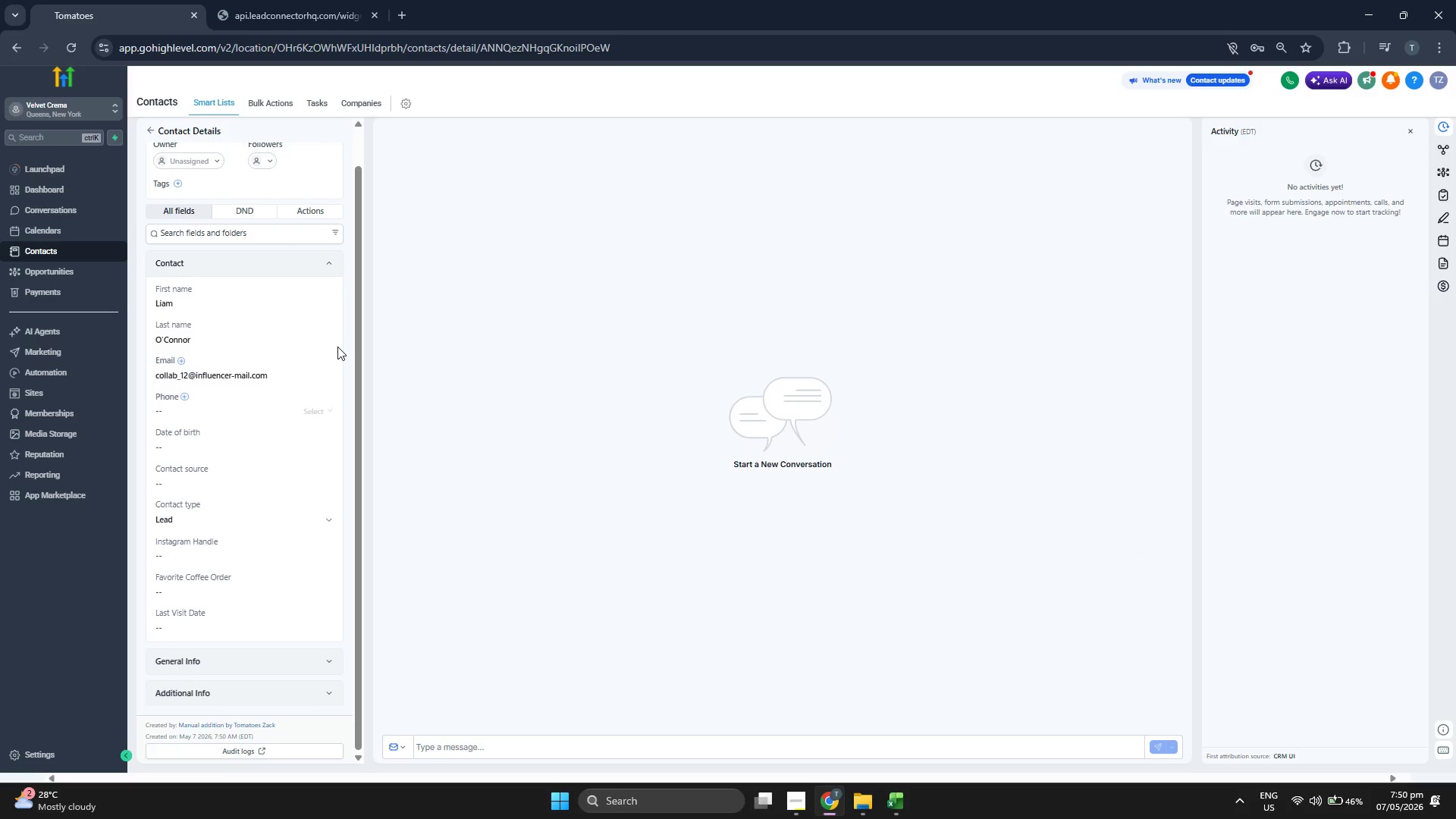 
scroll: coordinate [337, 347], scroll_direction: up, amount: 1.0
 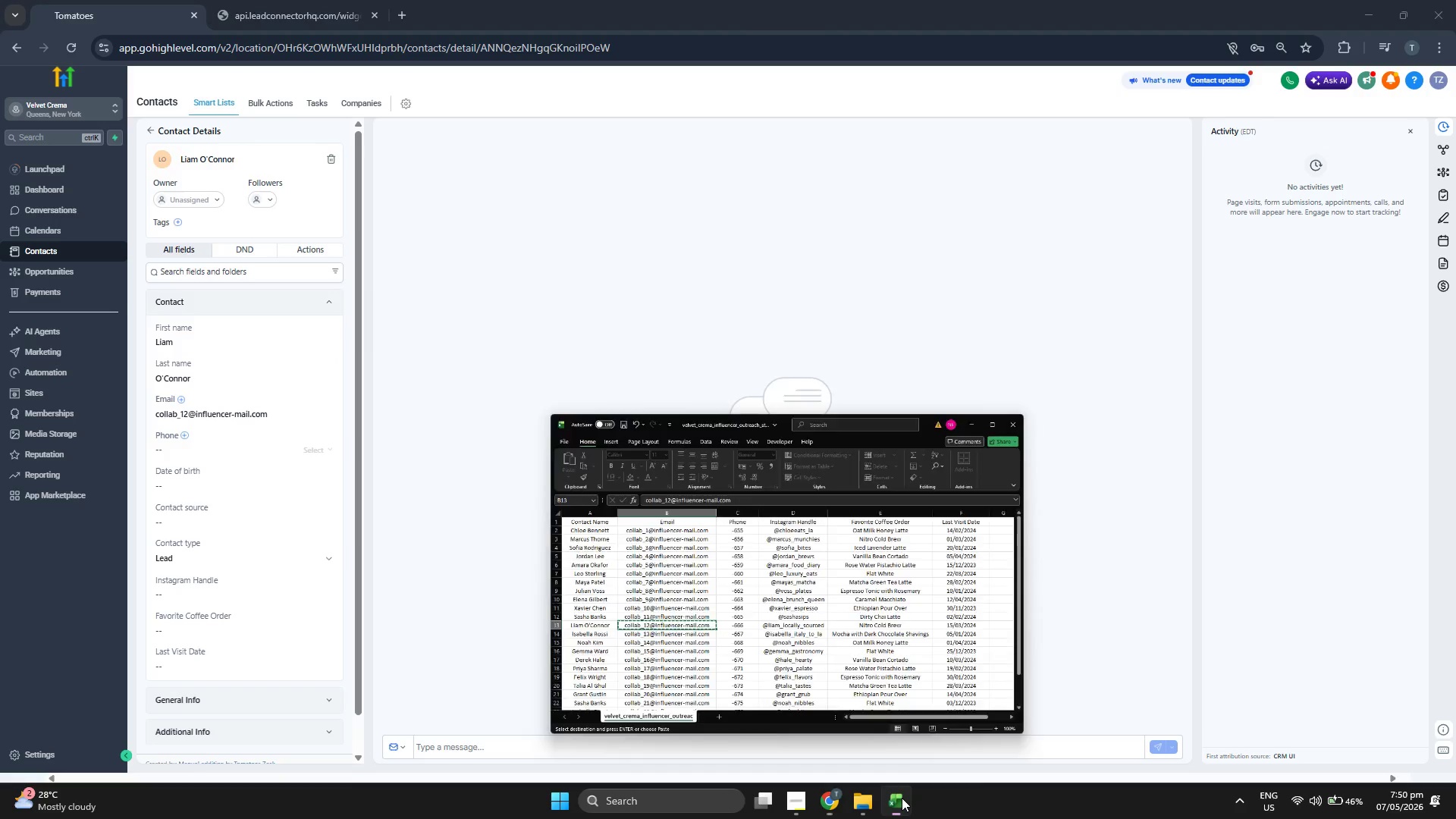 
key(ArrowRight)
 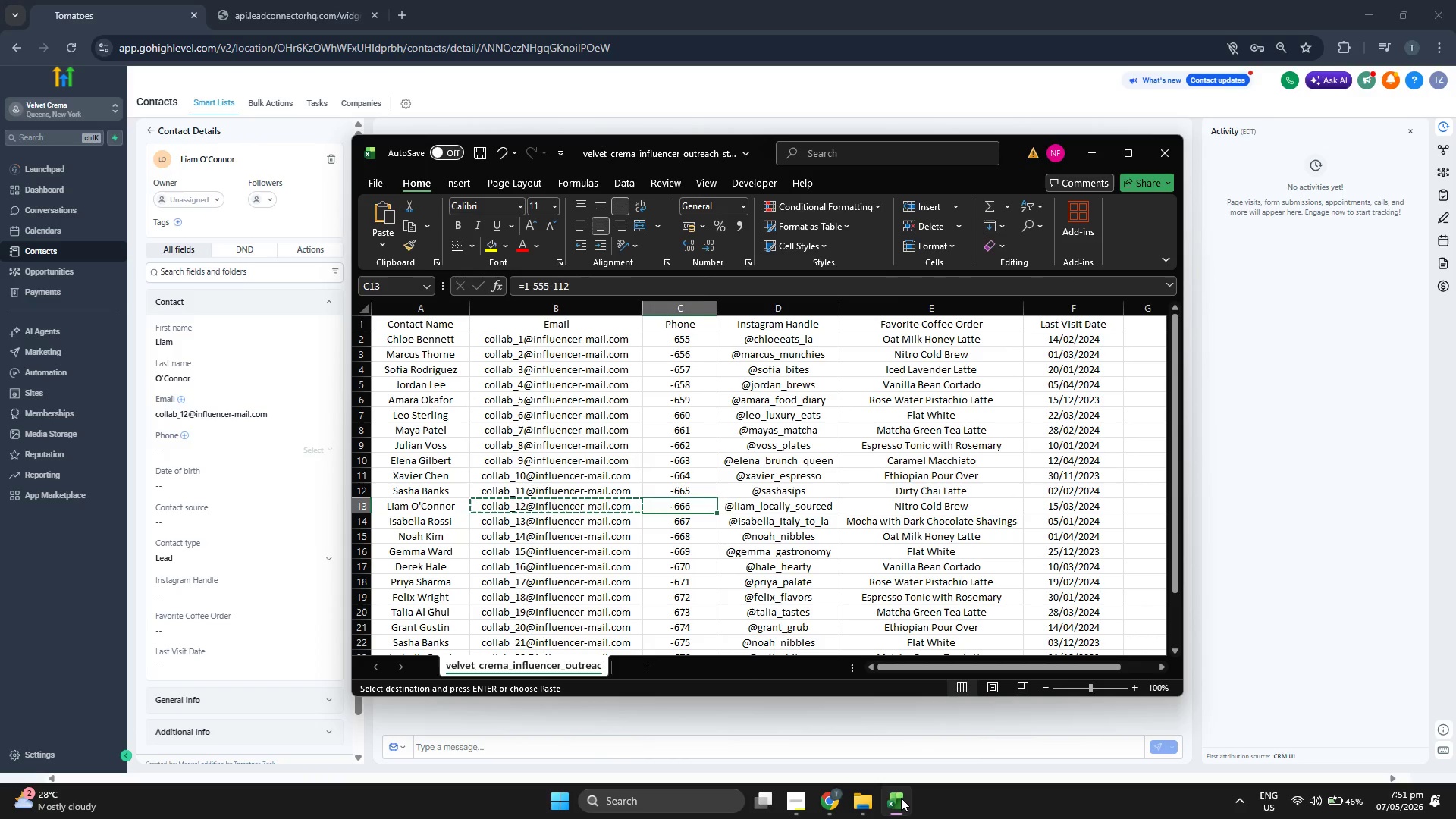 
key(ArrowRight)
 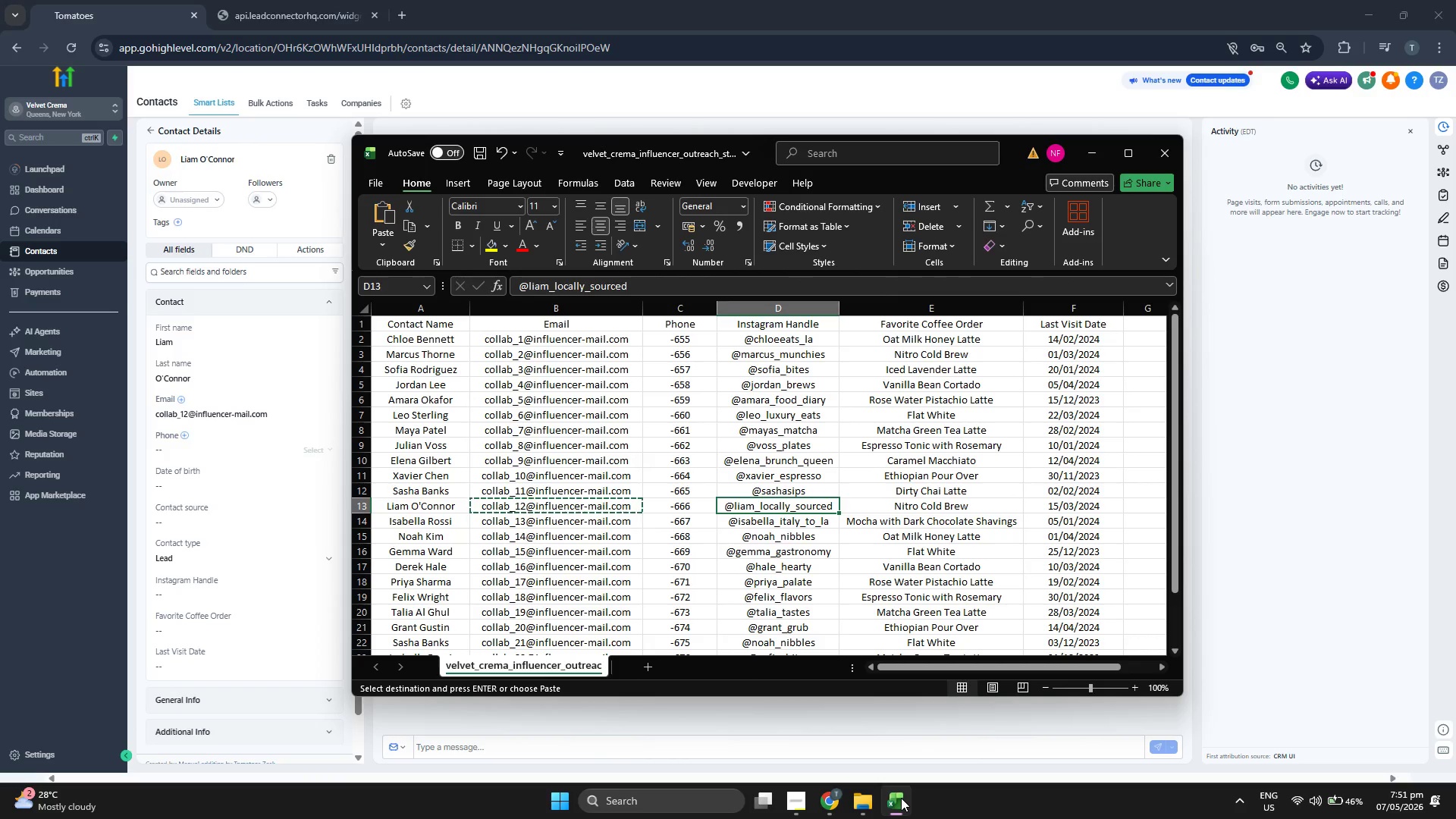 
key(Control+C)
 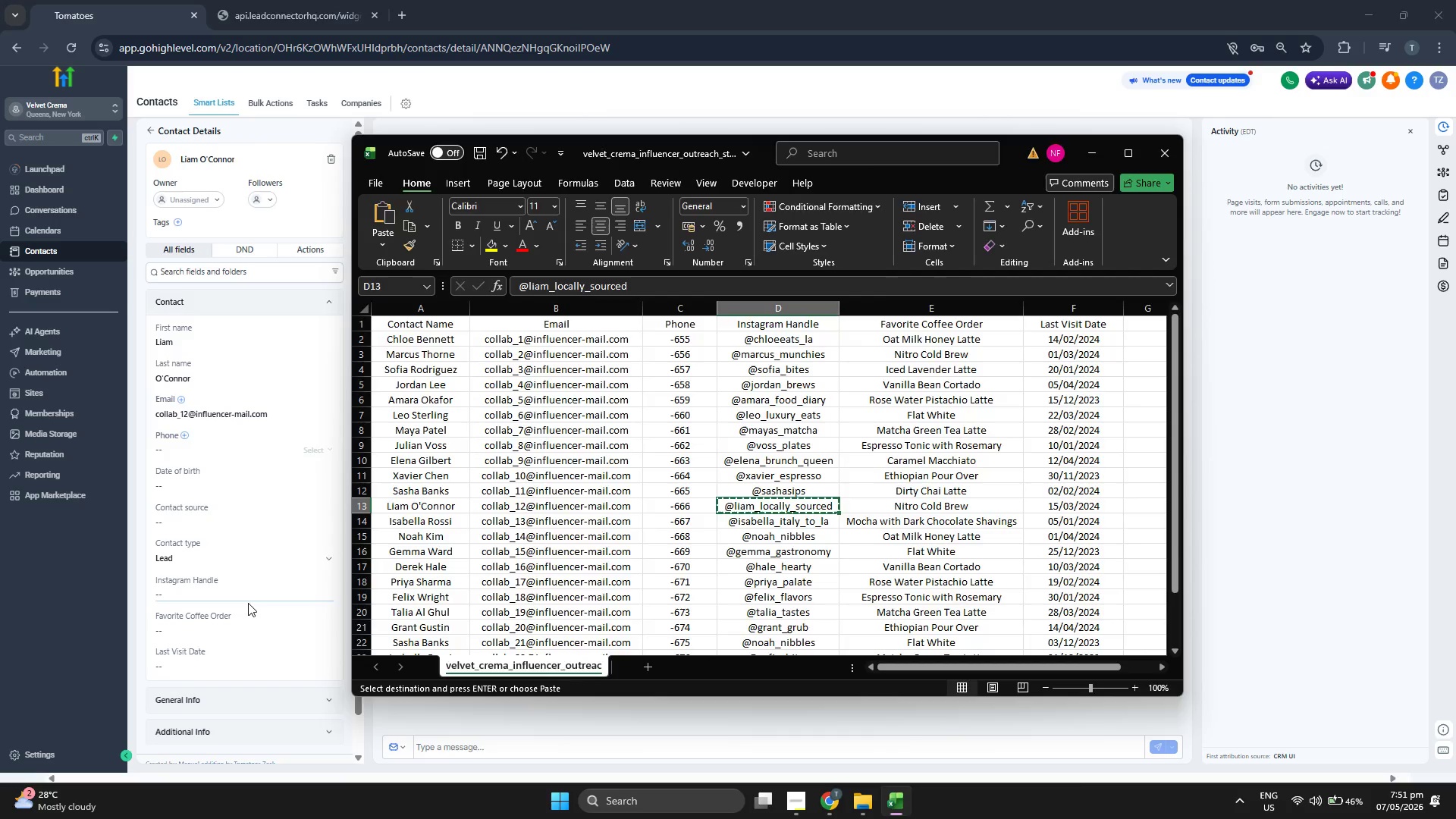 
key(Control+ControlLeft)
 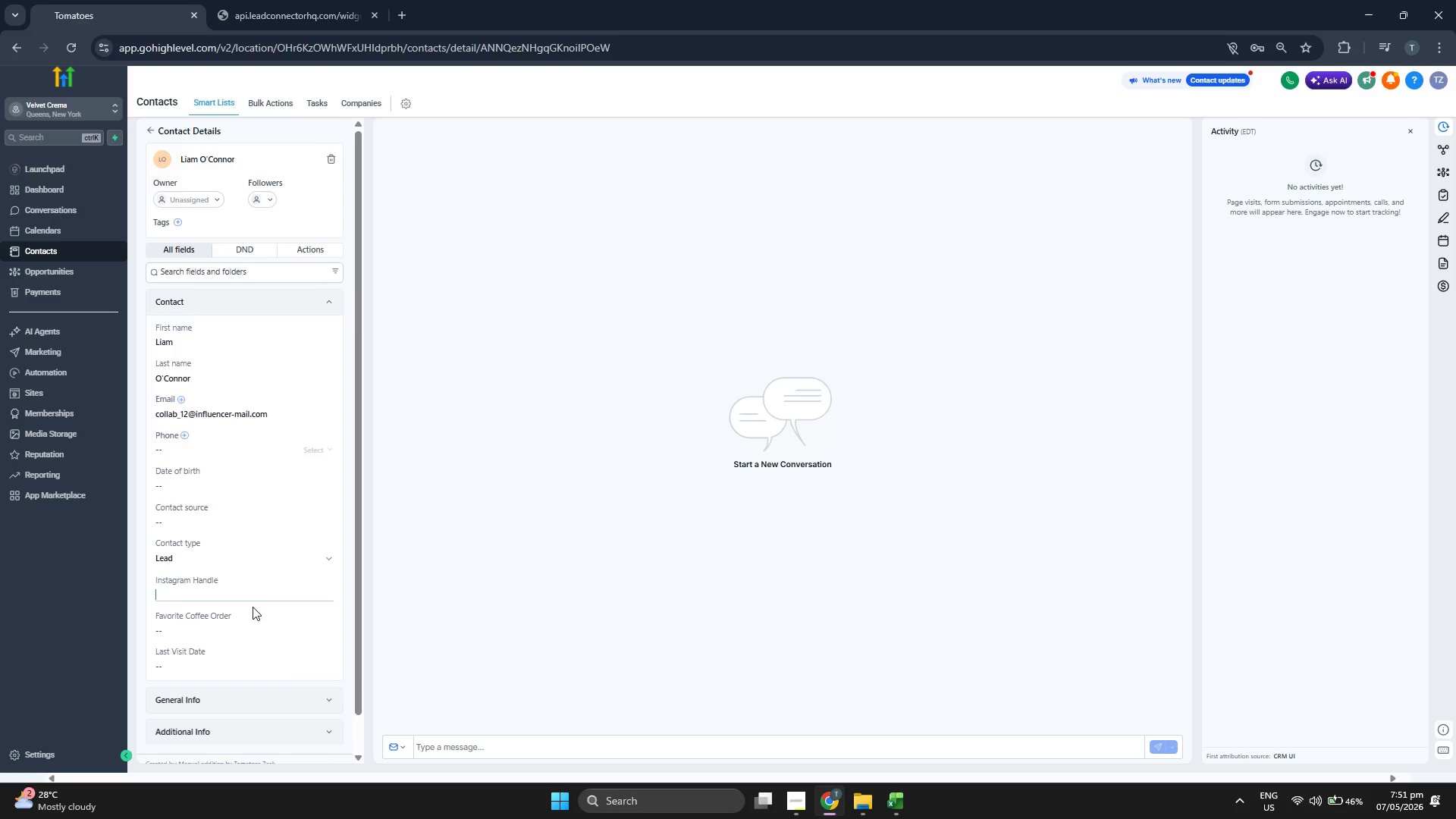 
key(Control+V)
 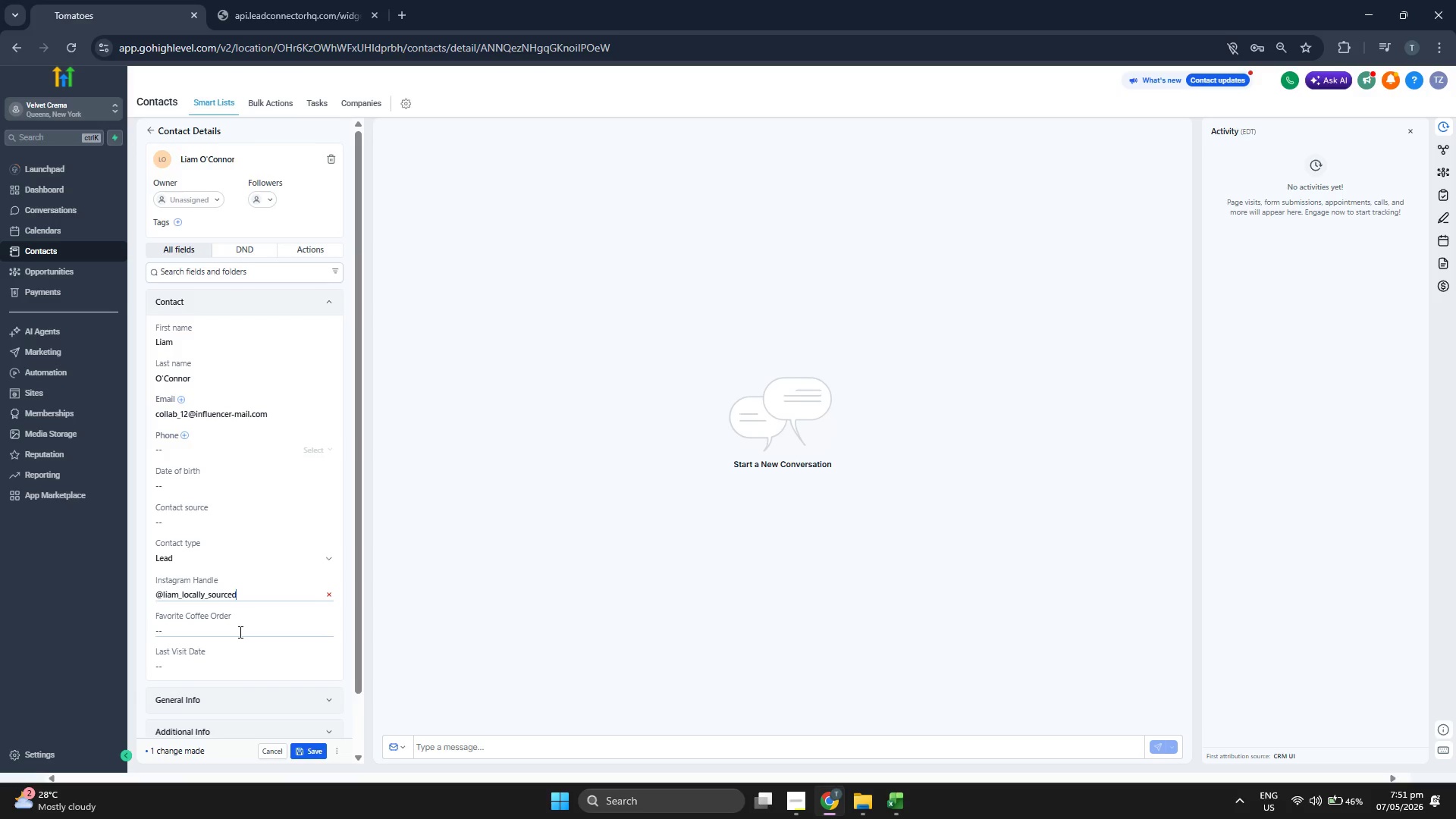 
left_click([239, 632])
 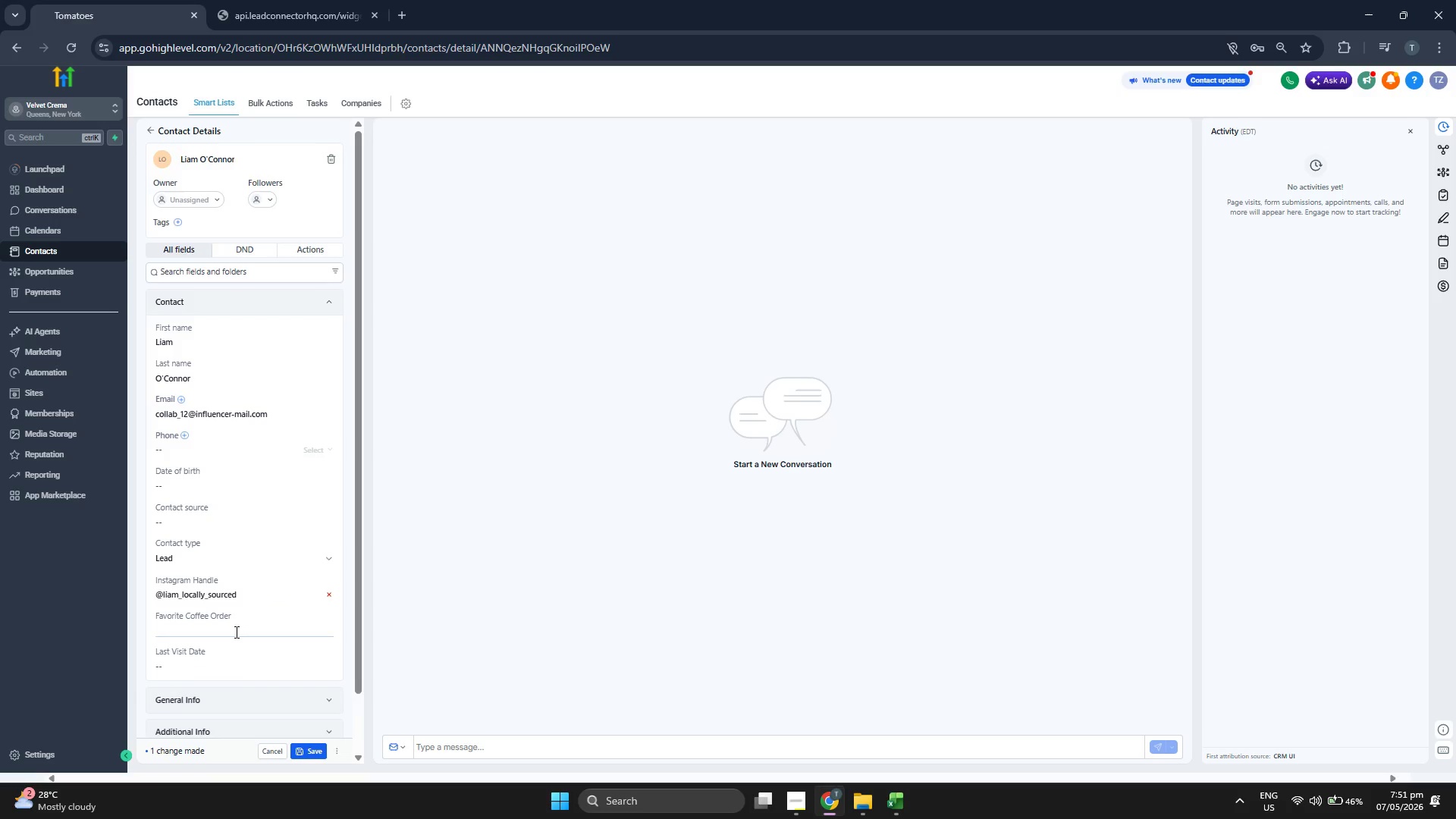 
type(Nitro Cold Brew)
 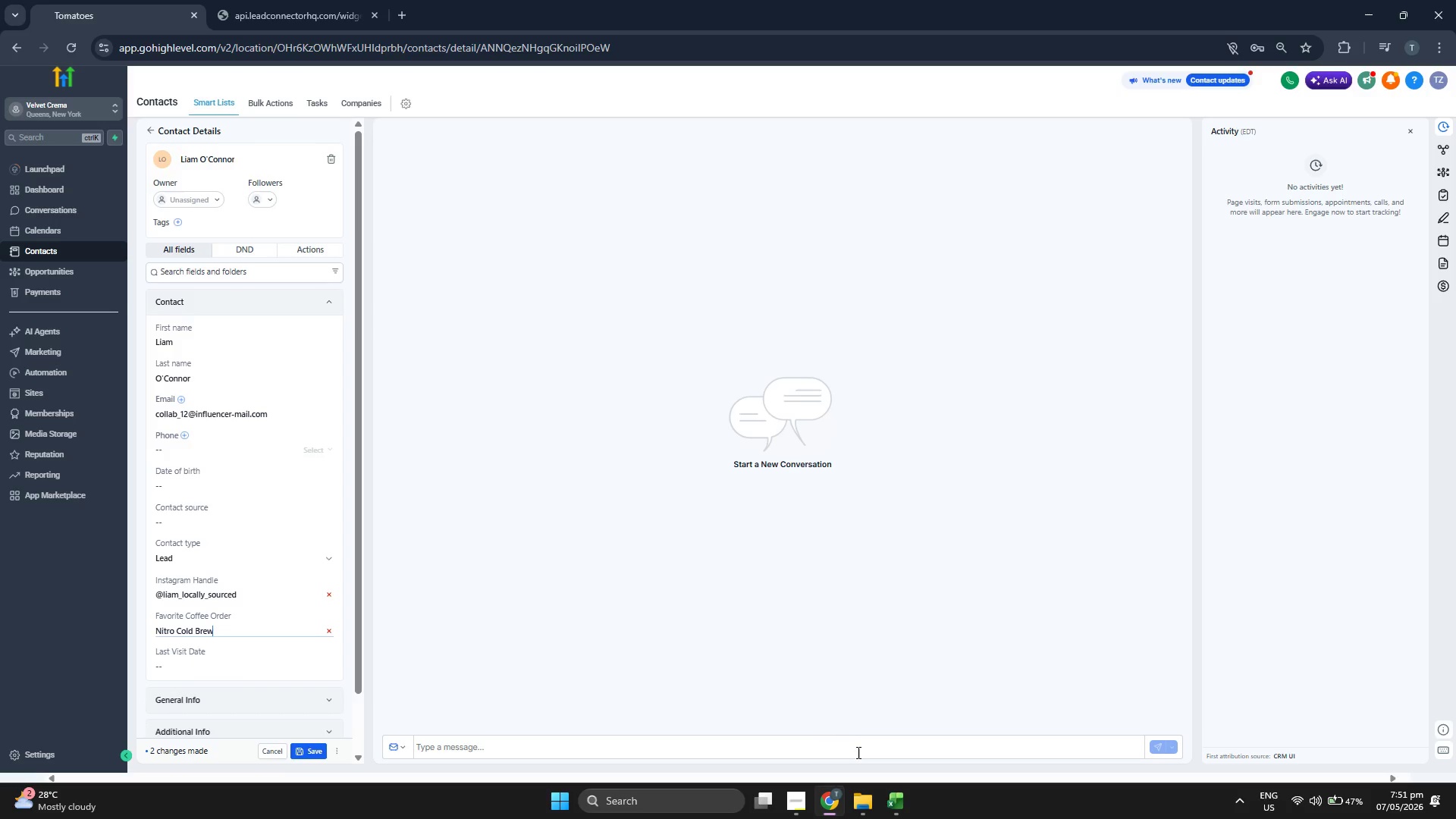 
left_click([890, 798])
 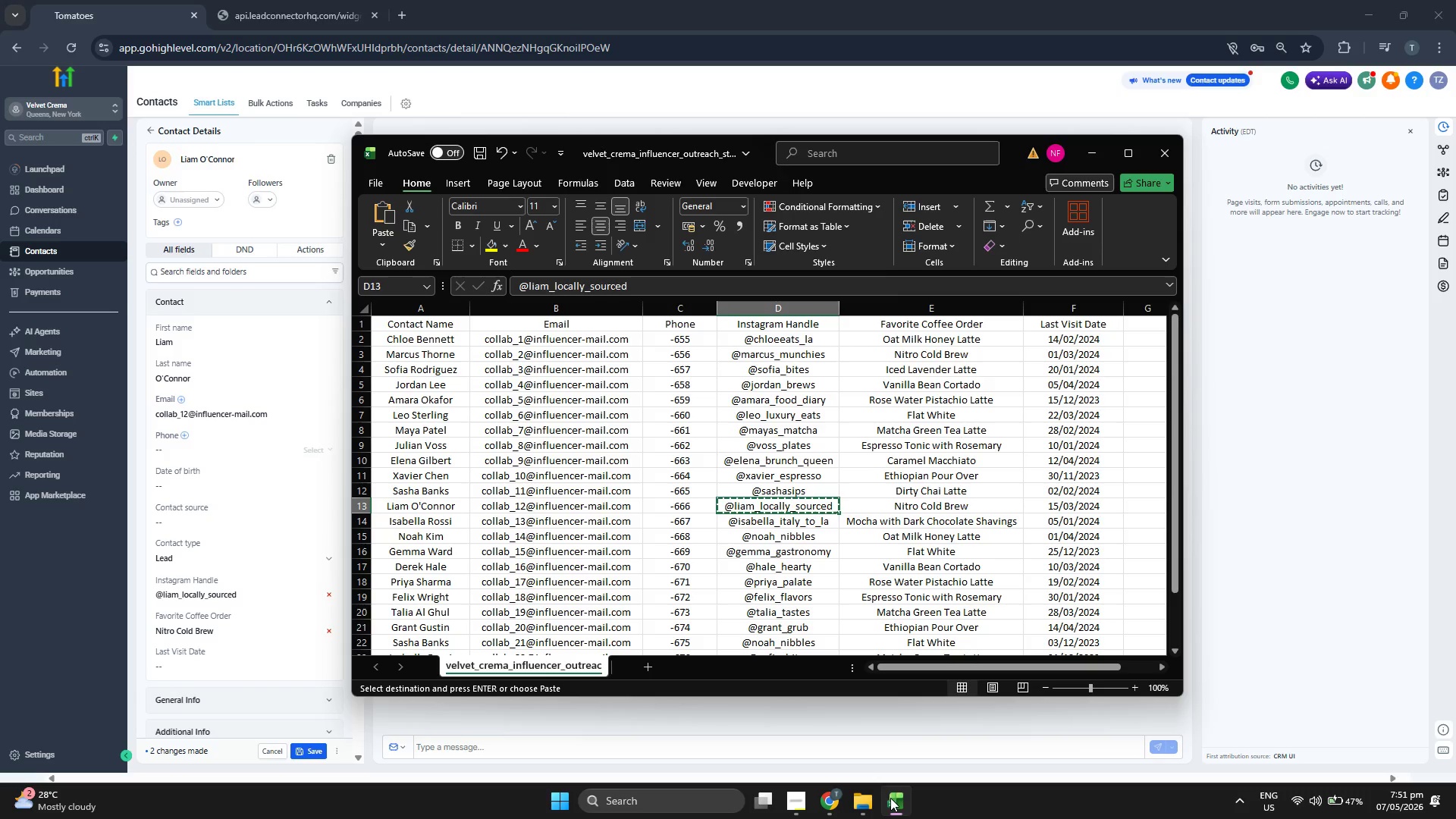 
left_click([890, 798])
 